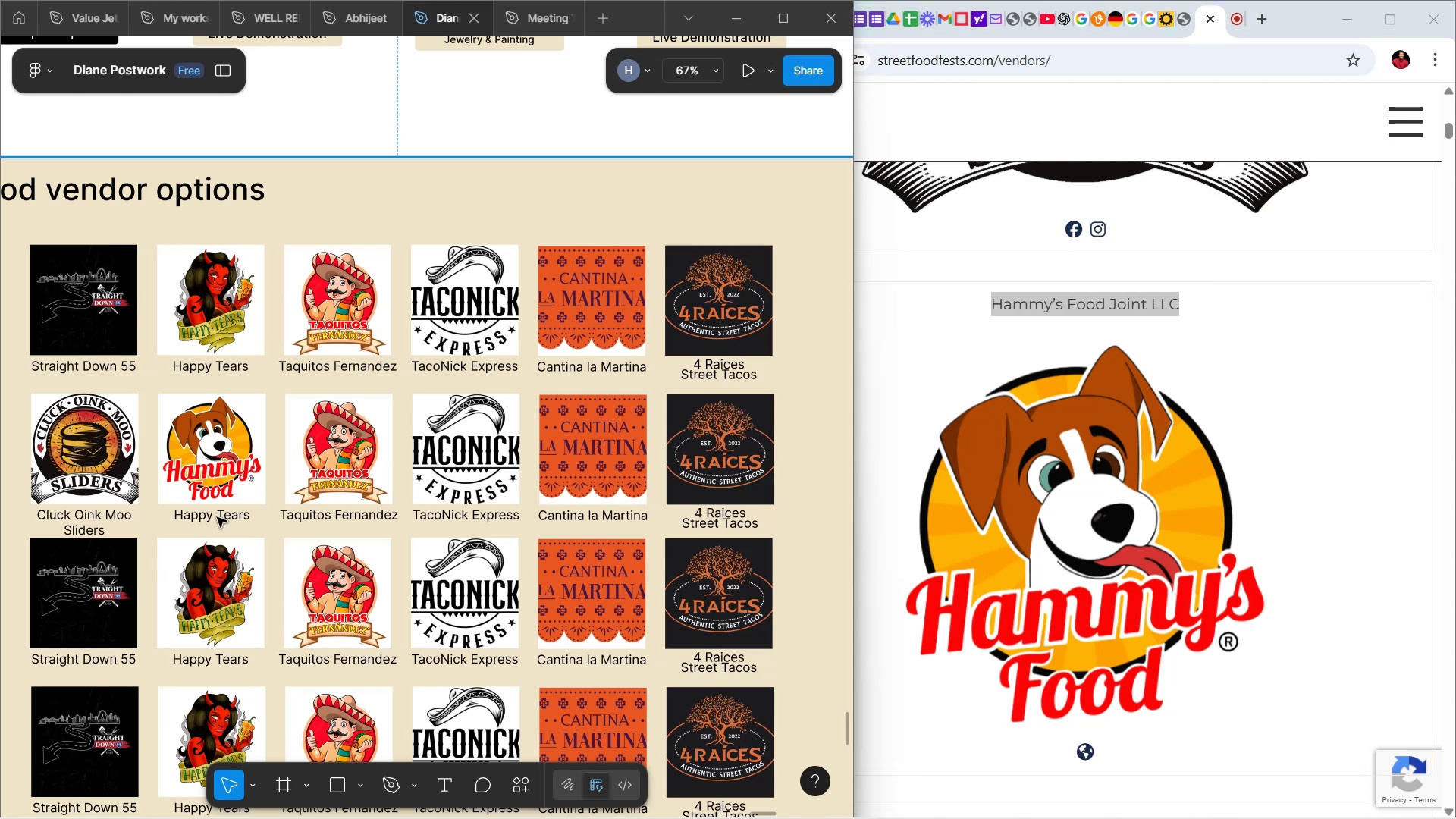 
double_click([217, 517])
 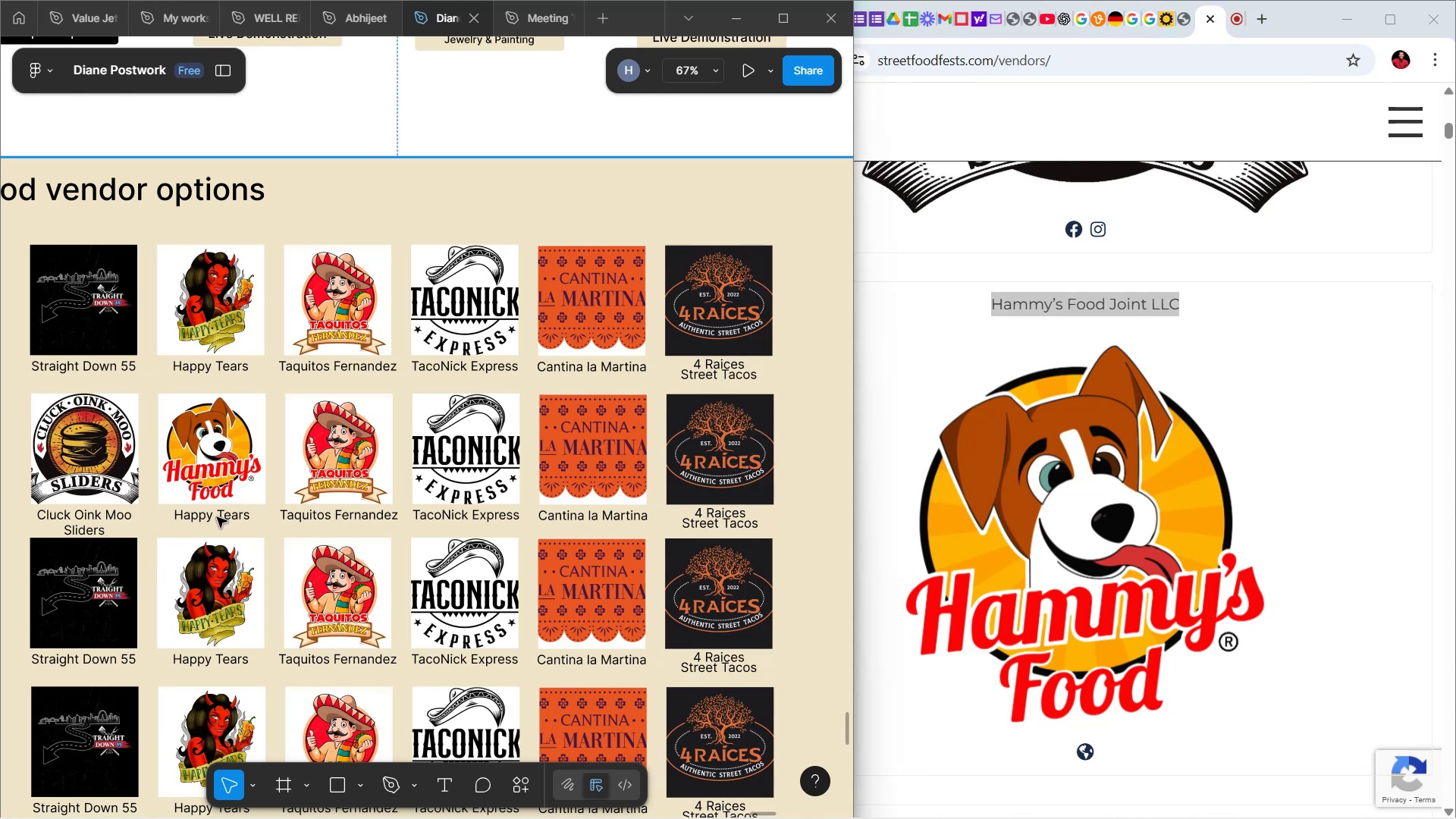 
triple_click([217, 517])
 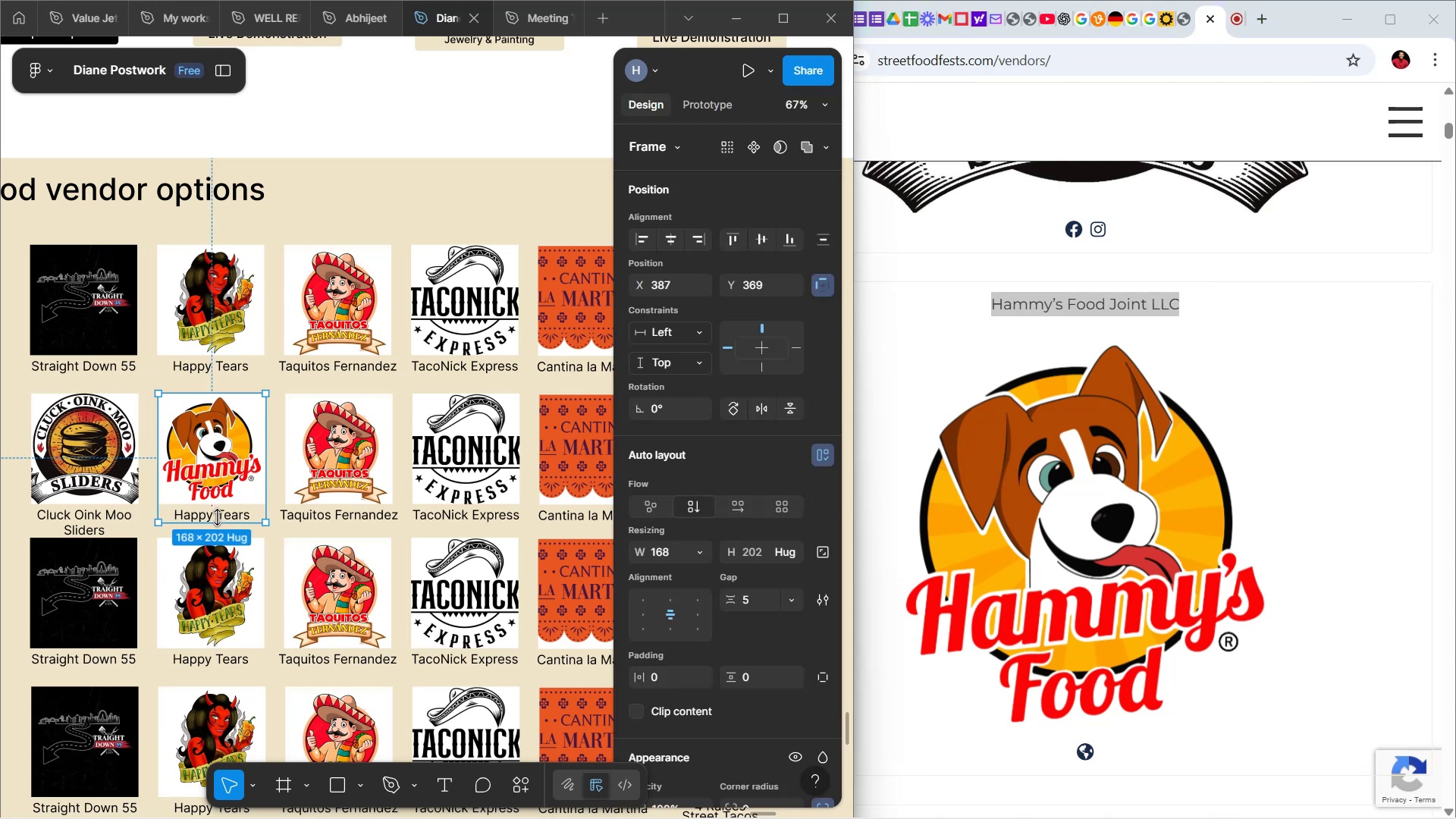 
hold_key(key=ControlLeft, duration=0.71)
 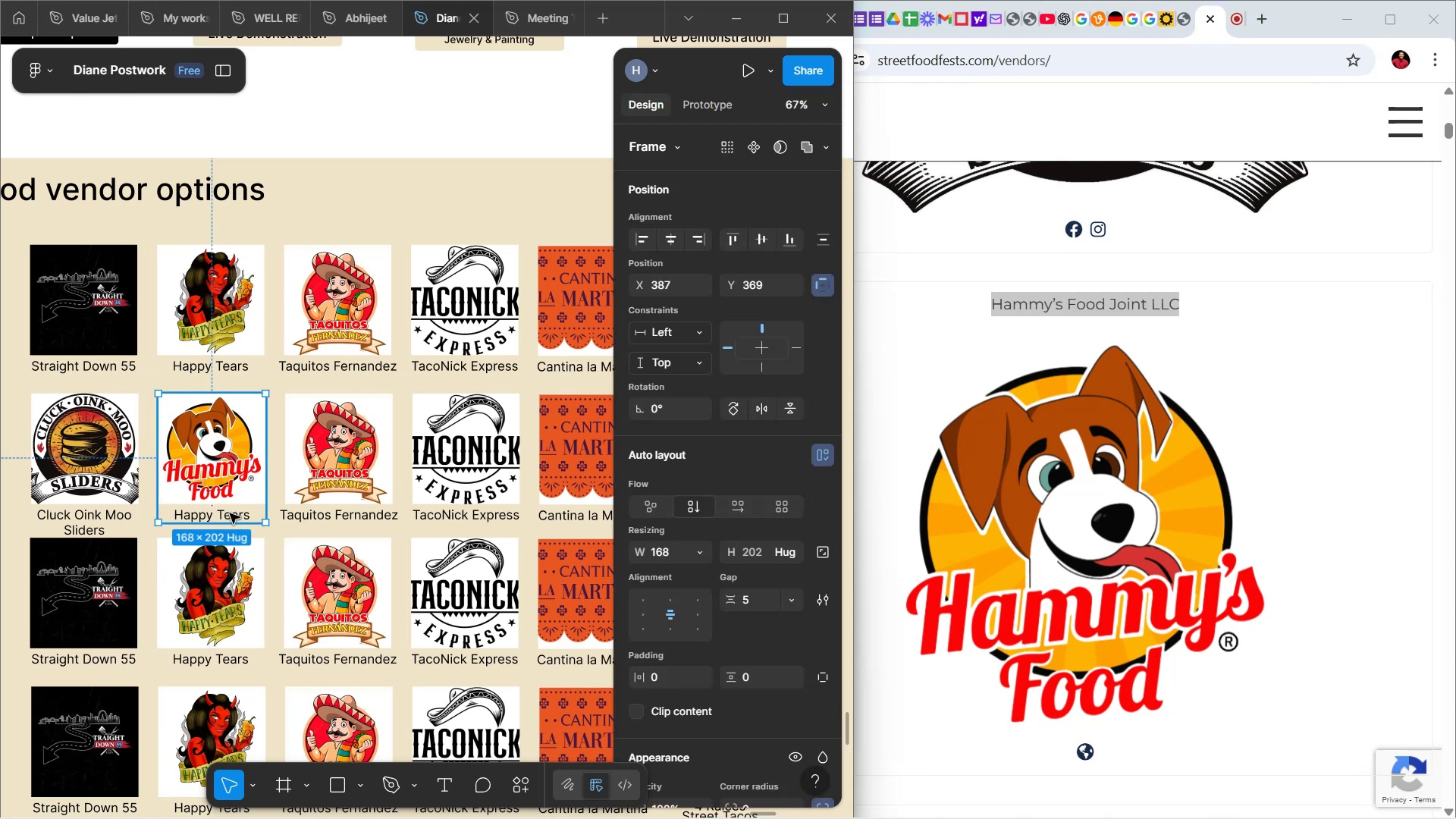 
hold_key(key=ControlLeft, duration=0.84)
left_click([230, 513])
 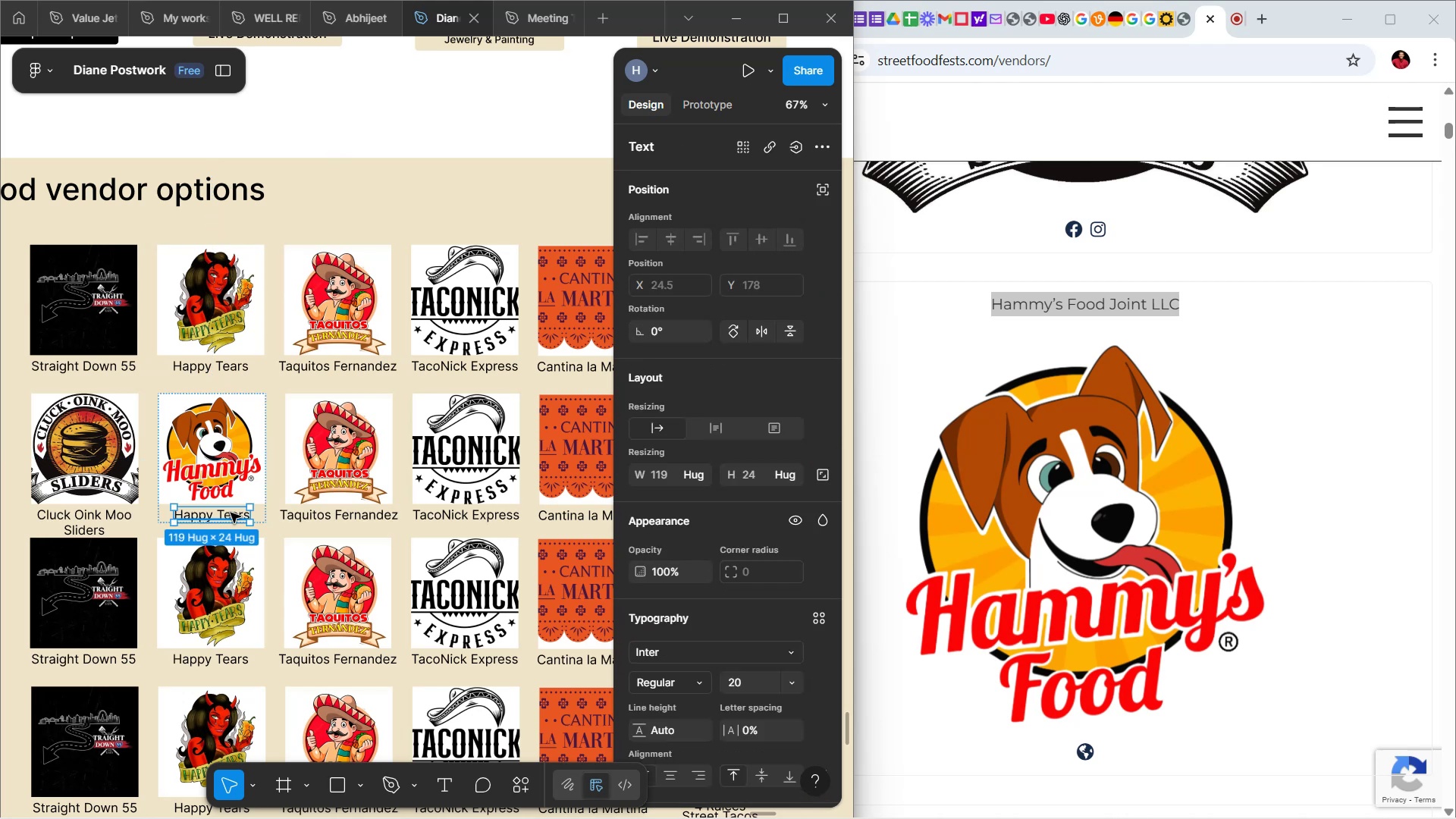 
double_click([231, 513])
 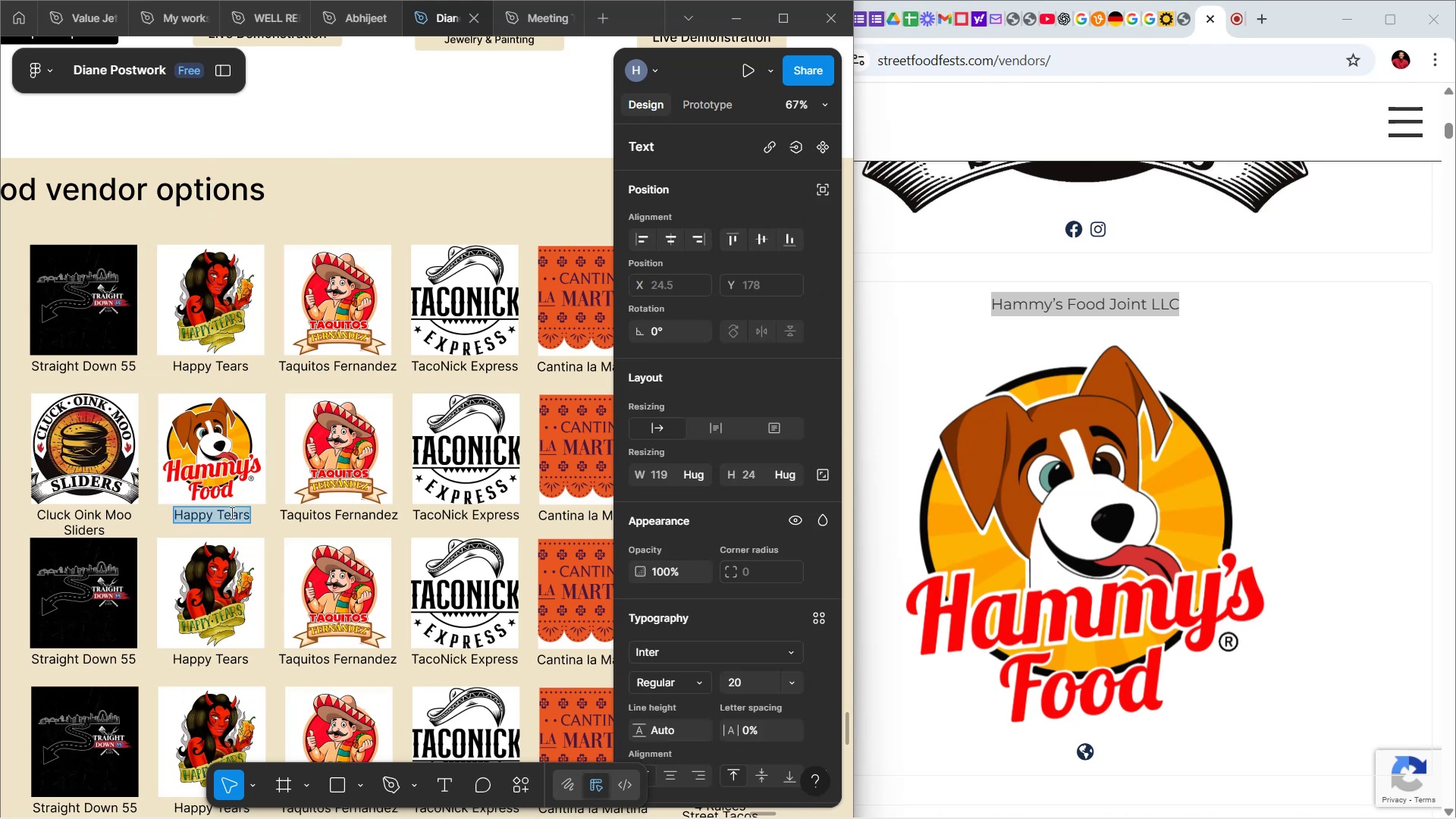 
hold_key(key=ControlLeft, duration=1.52)
 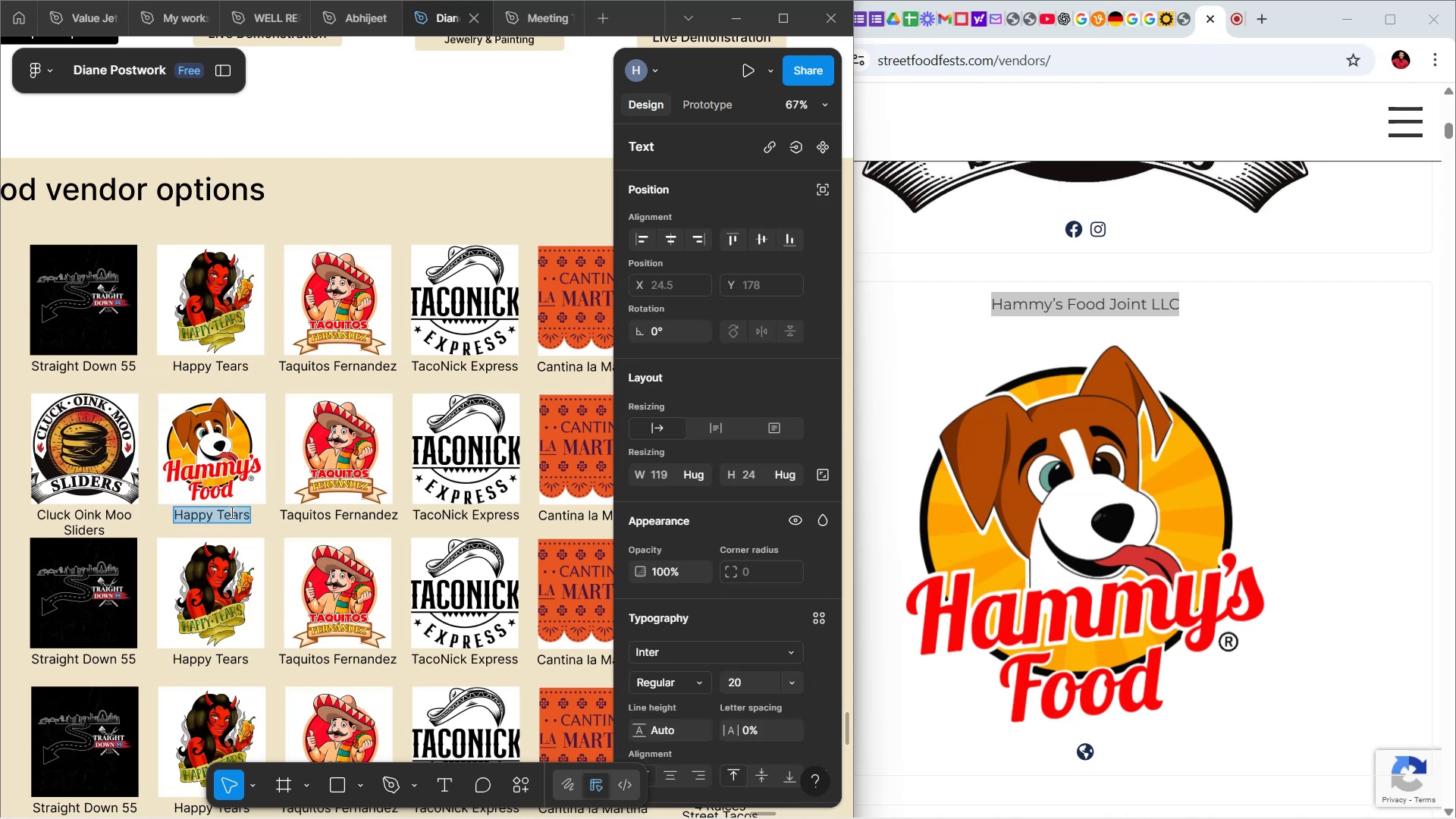 
key(Control+ControlLeft)
 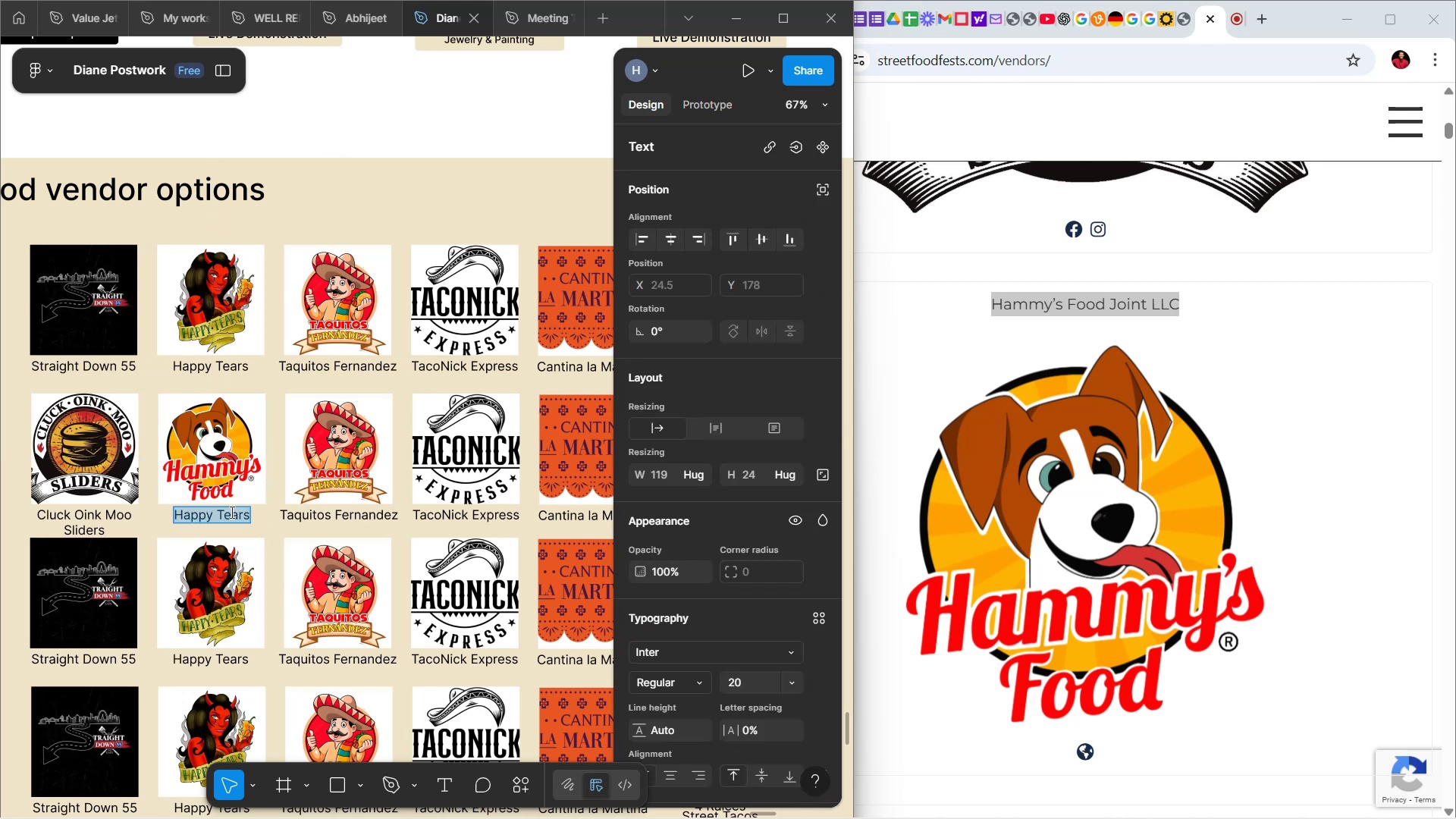 
key(Control+ControlLeft)
 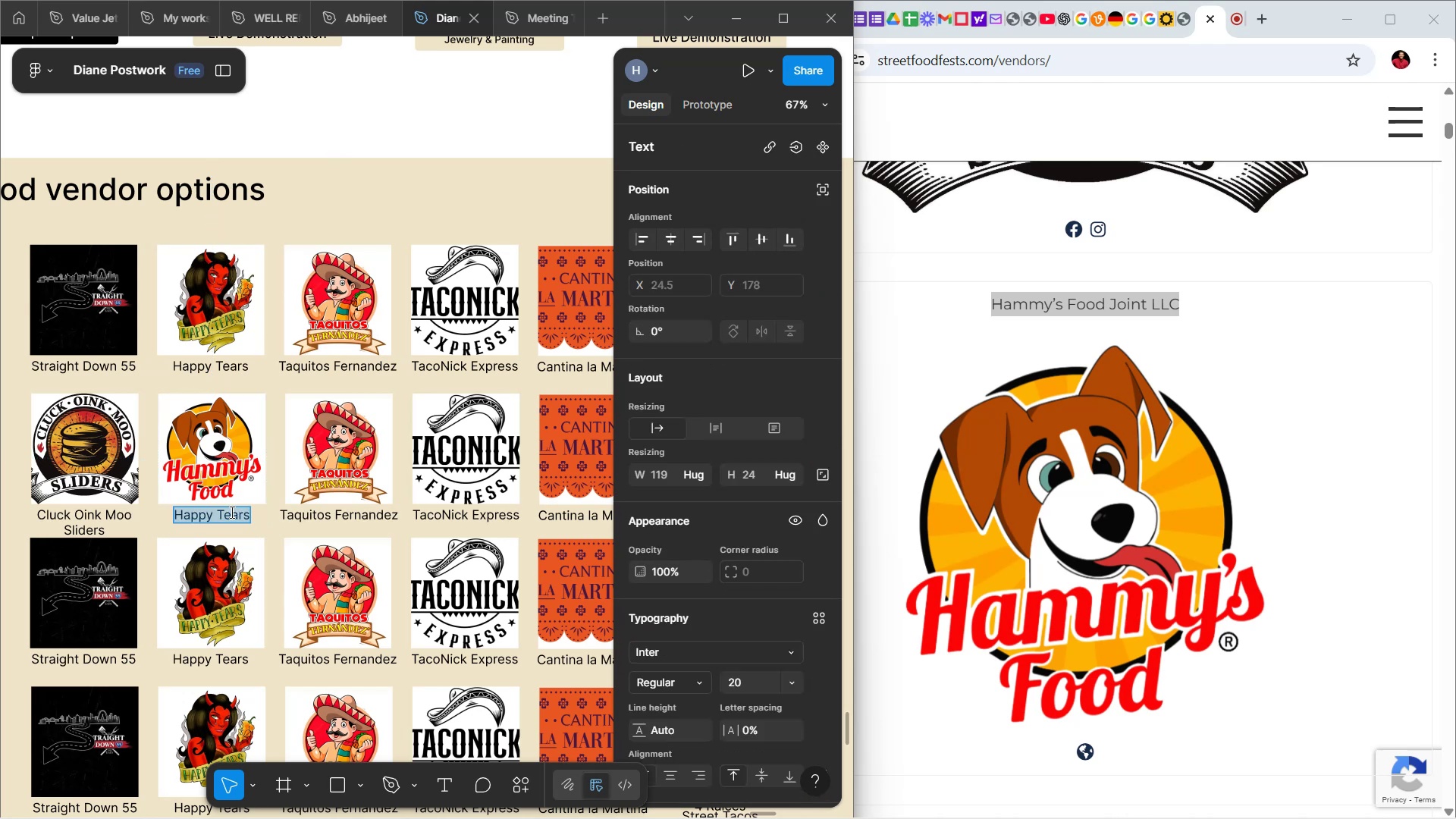 
key(Control+ControlLeft)
 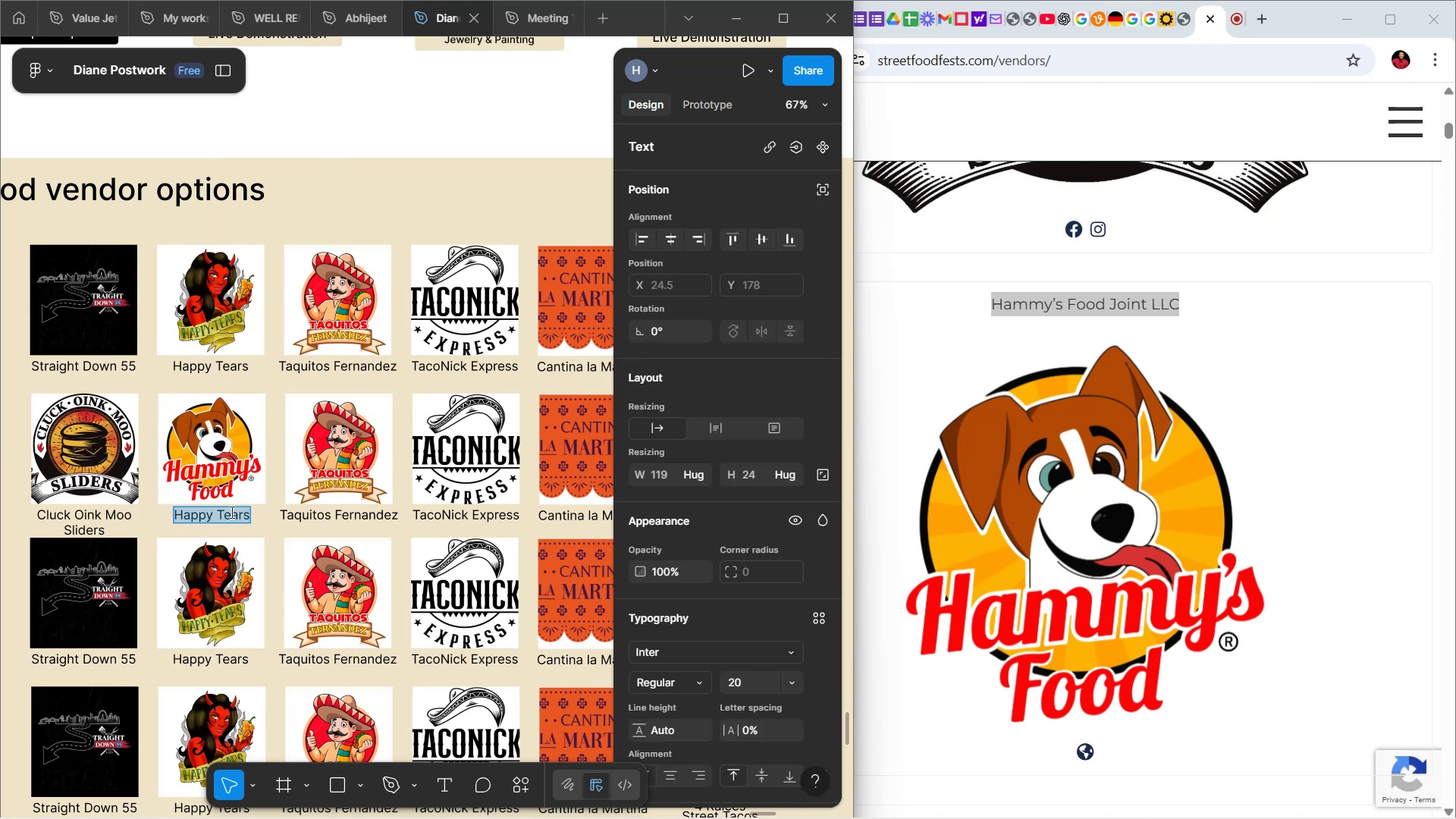 
key(Control+ControlLeft)
 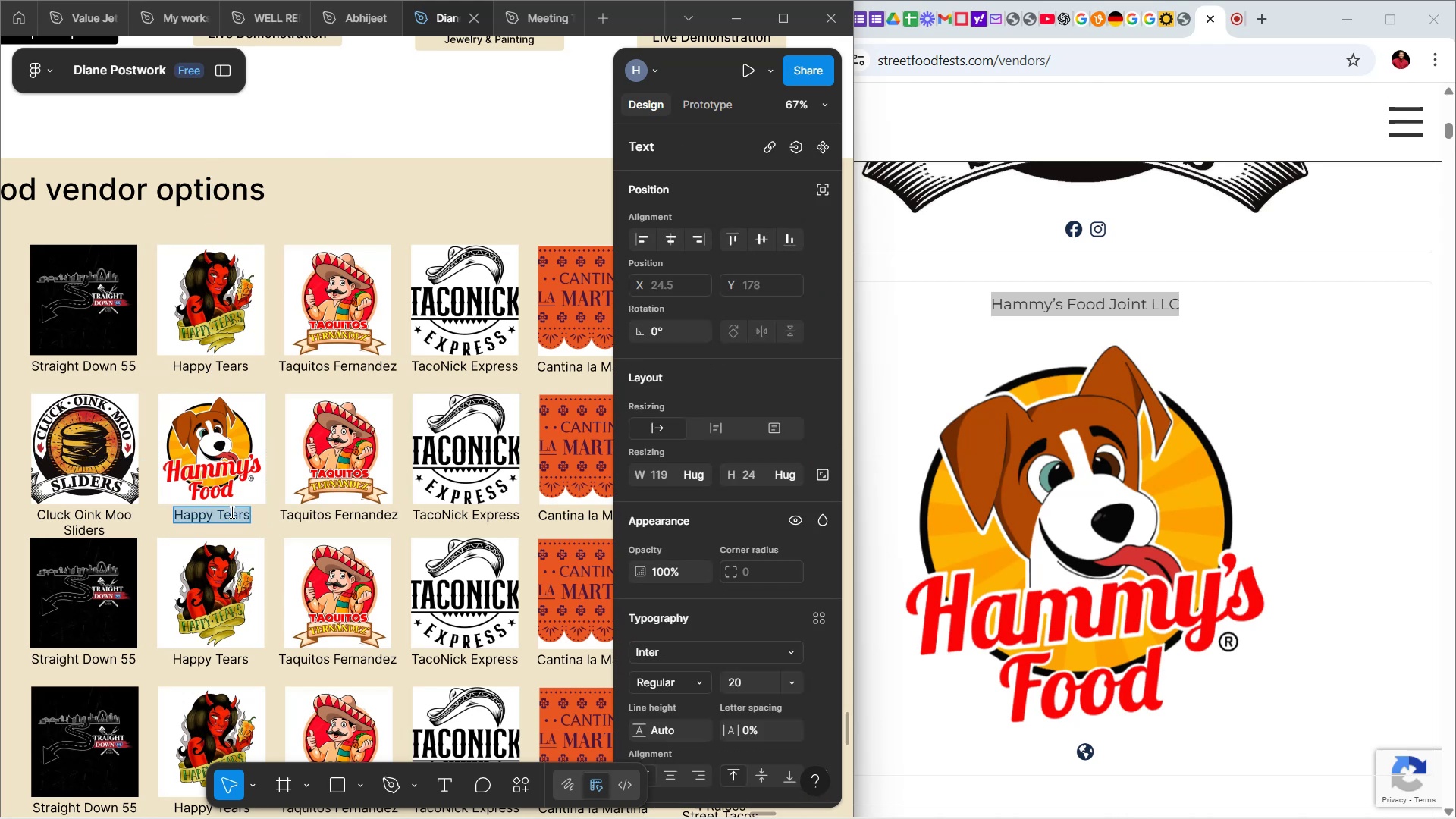 
key(Control+V)
 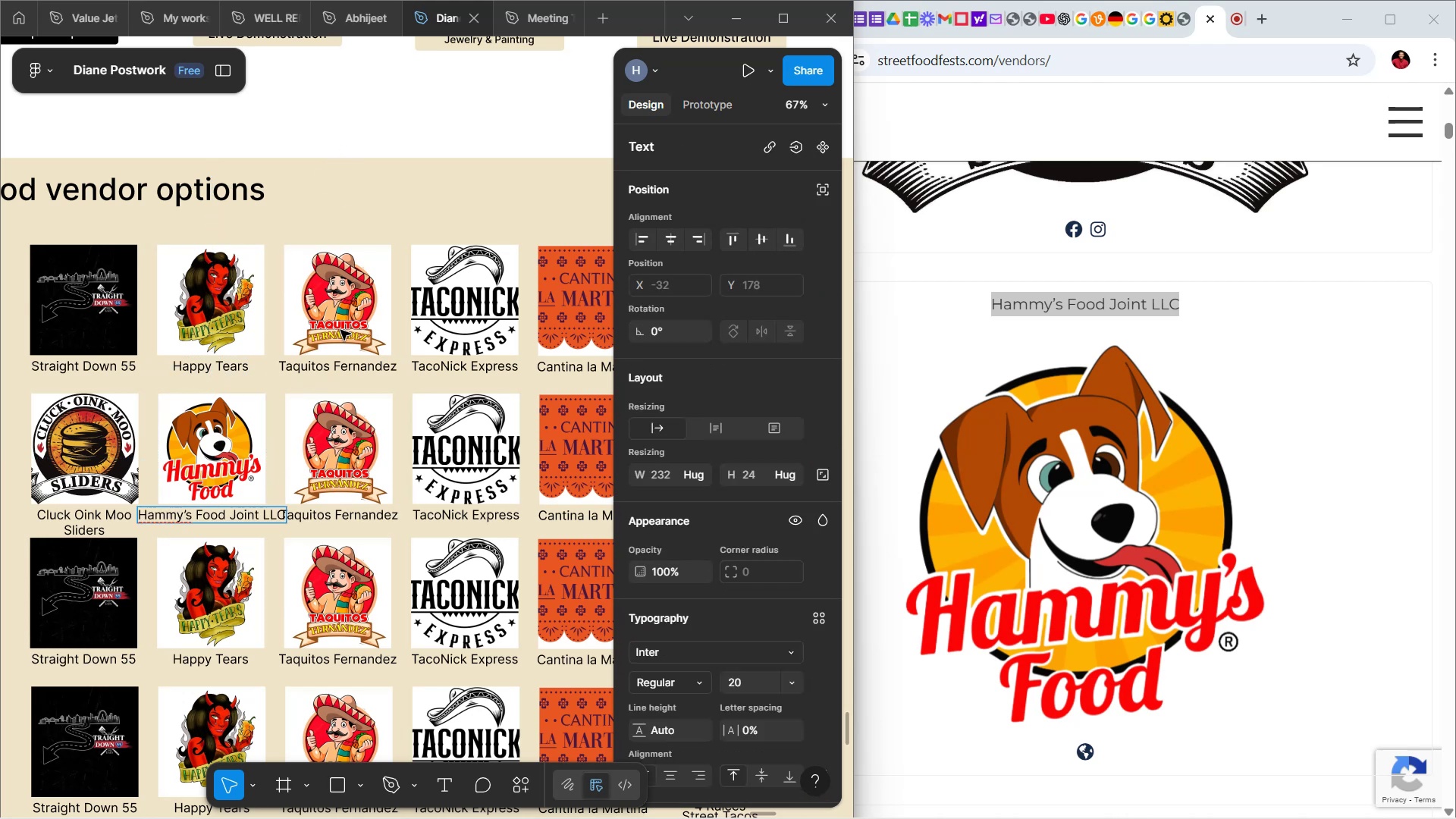 
left_click([274, 400])
 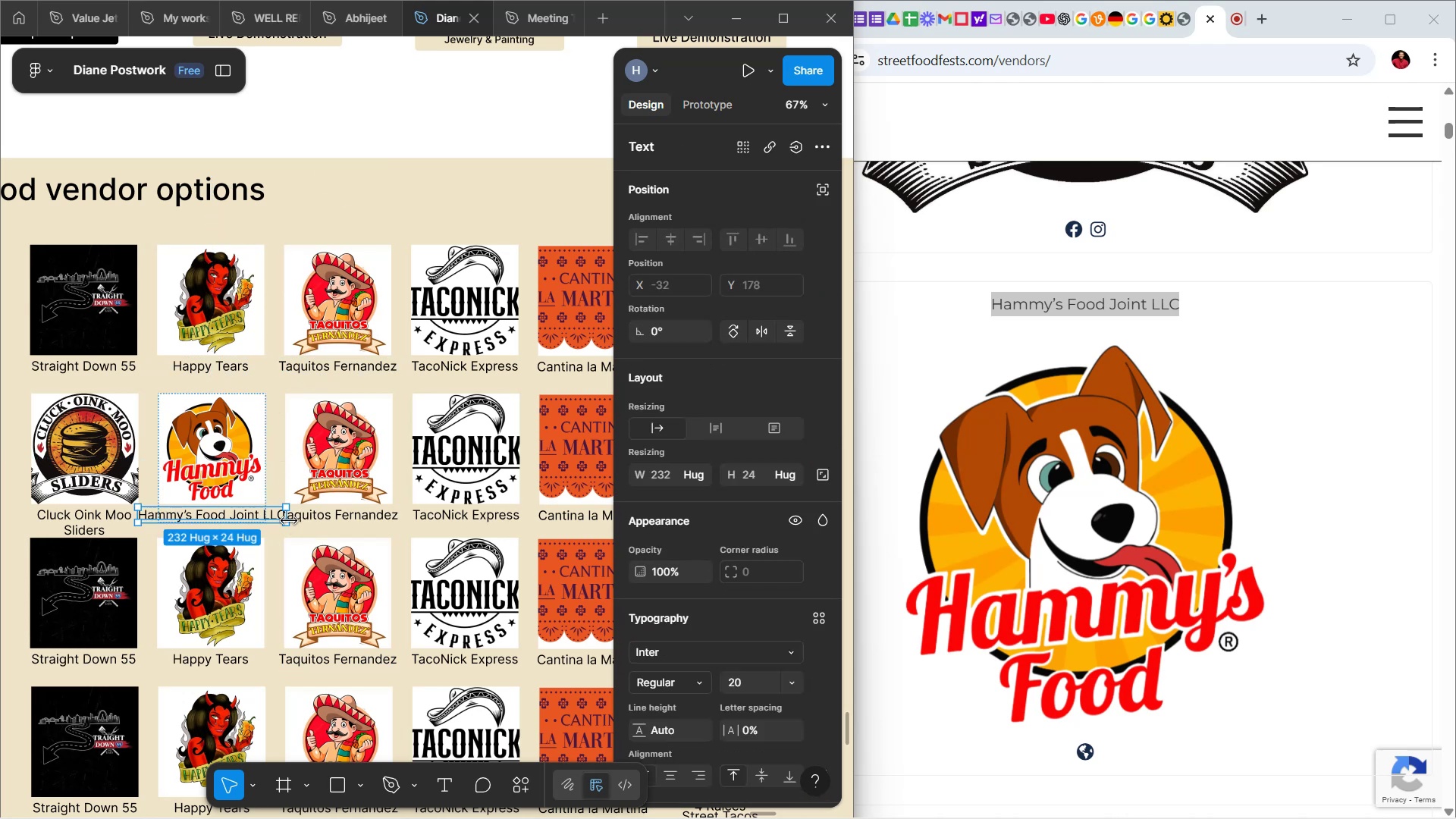 
left_click_drag(start_coordinate=[289, 521], to_coordinate=[257, 519])
 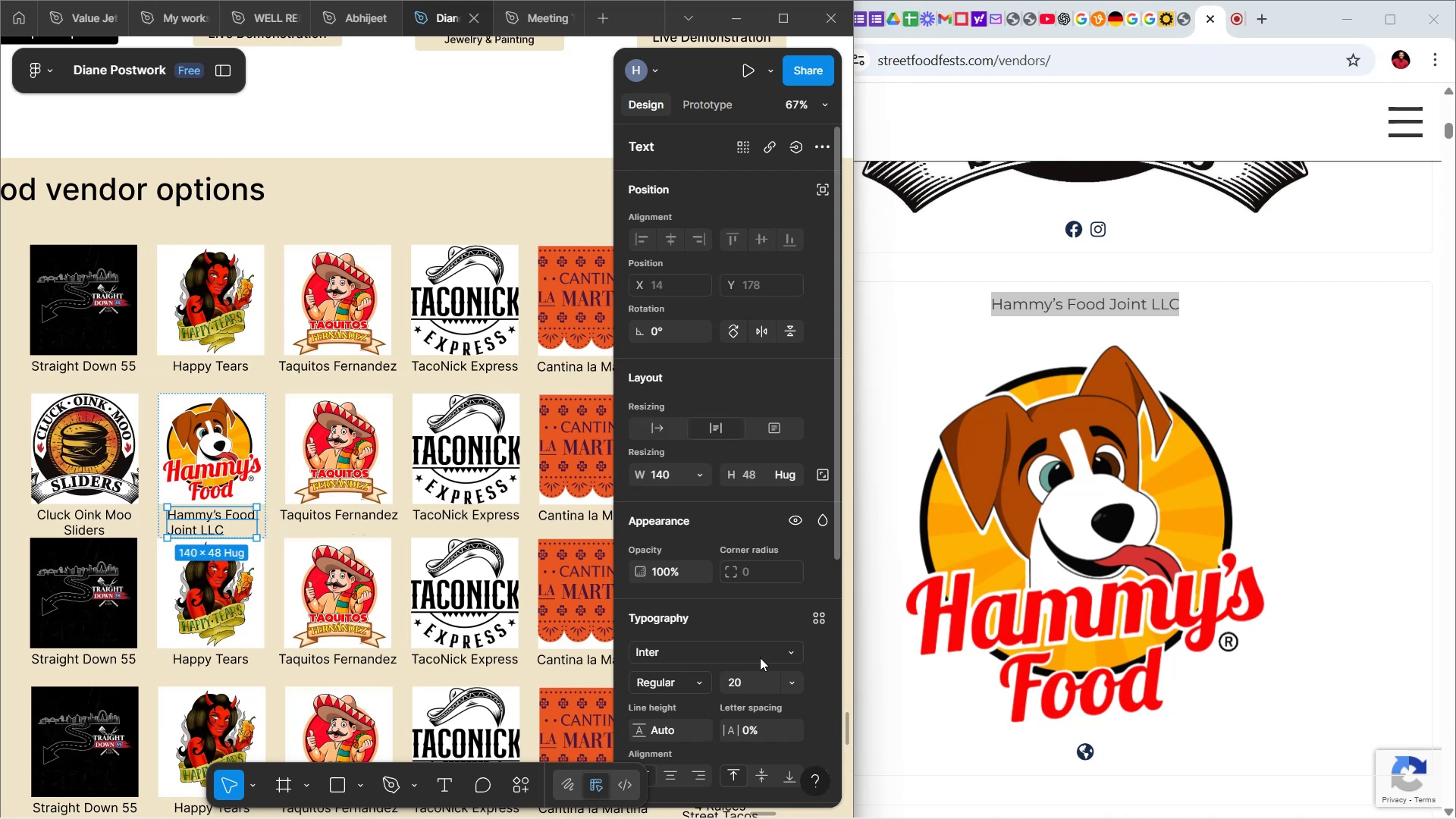 
scroll: coordinate [712, 504], scroll_direction: down, amount: 14.0
 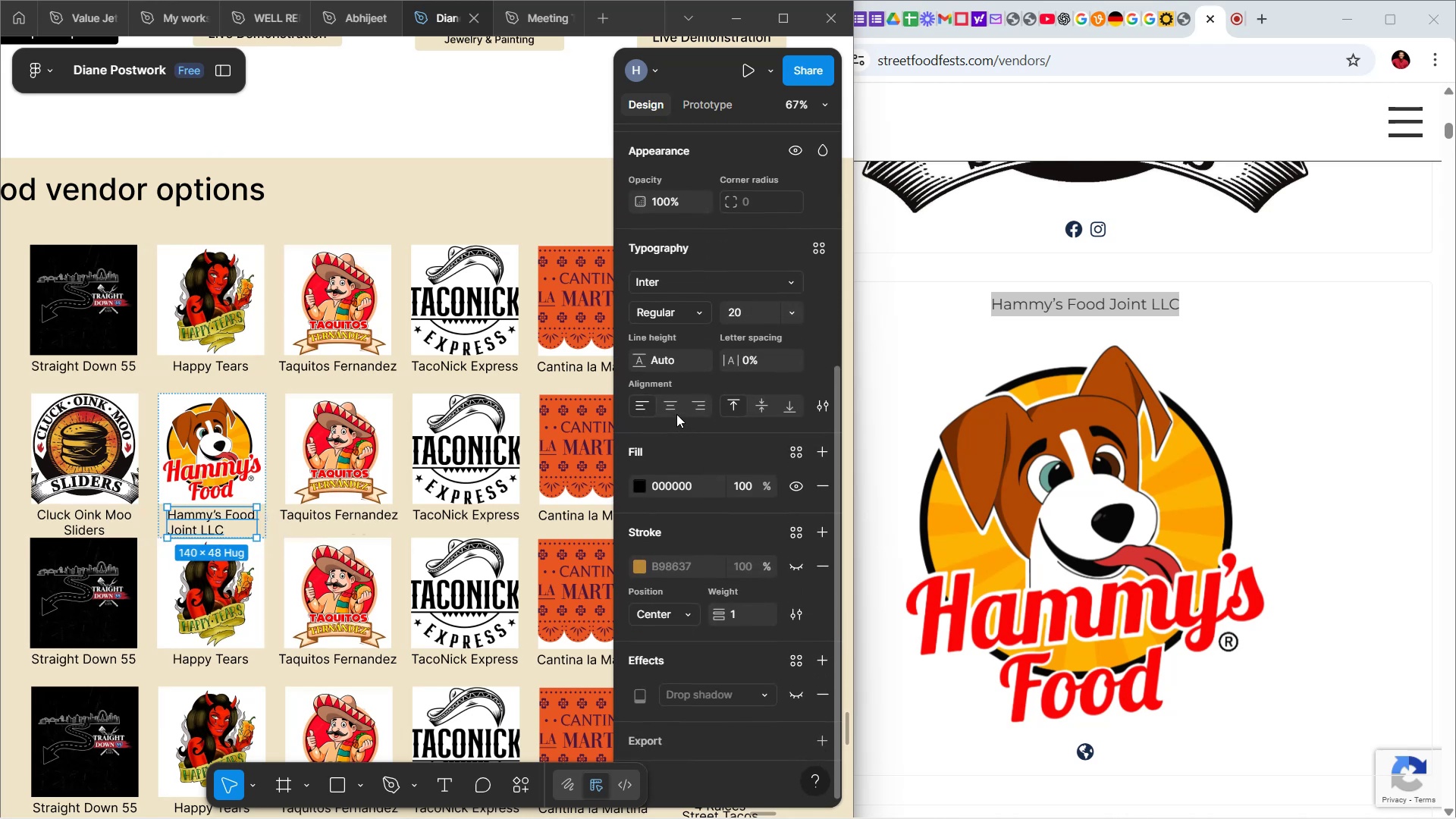 
left_click([675, 414])
 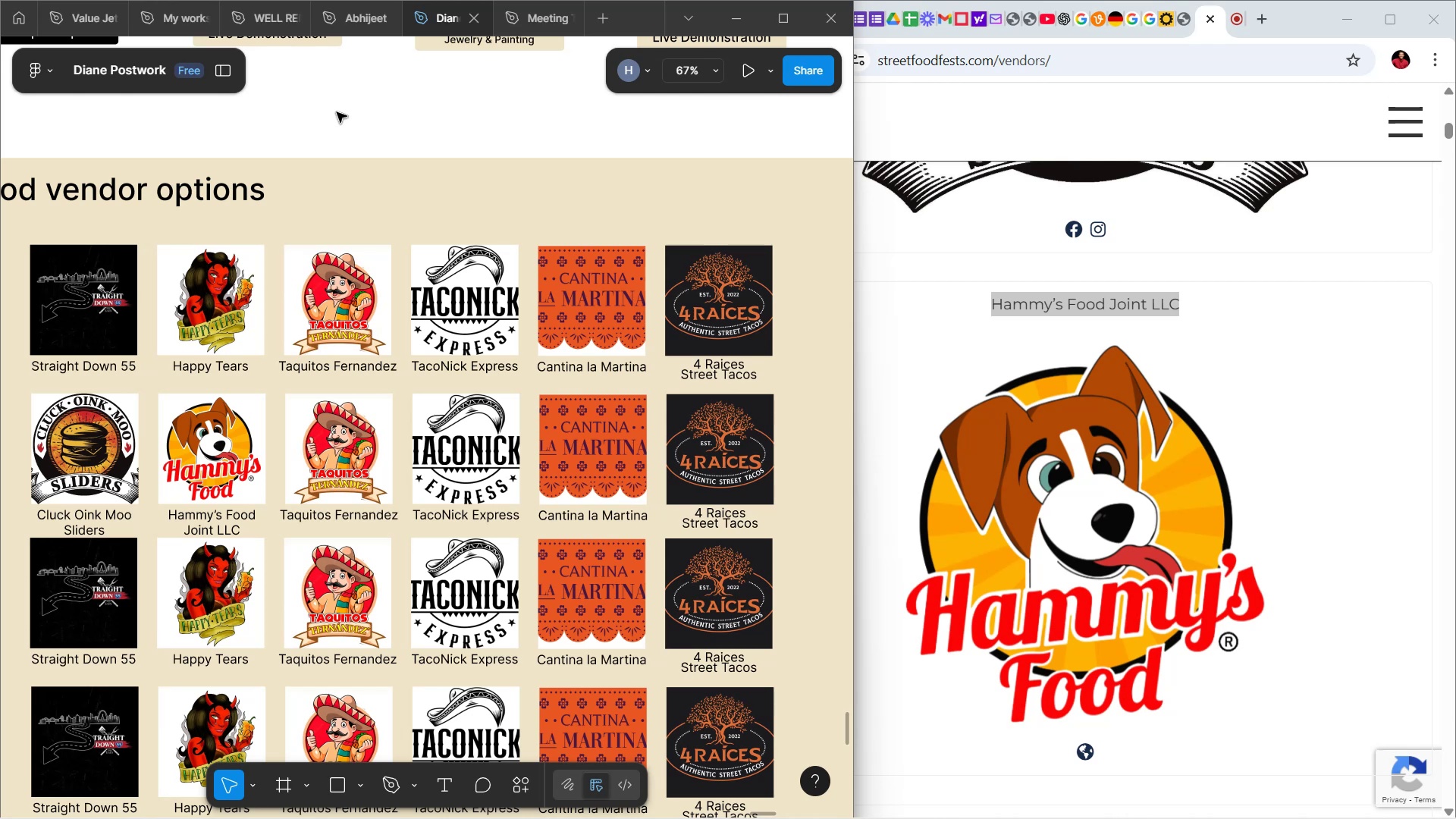 
wait(166.86)
 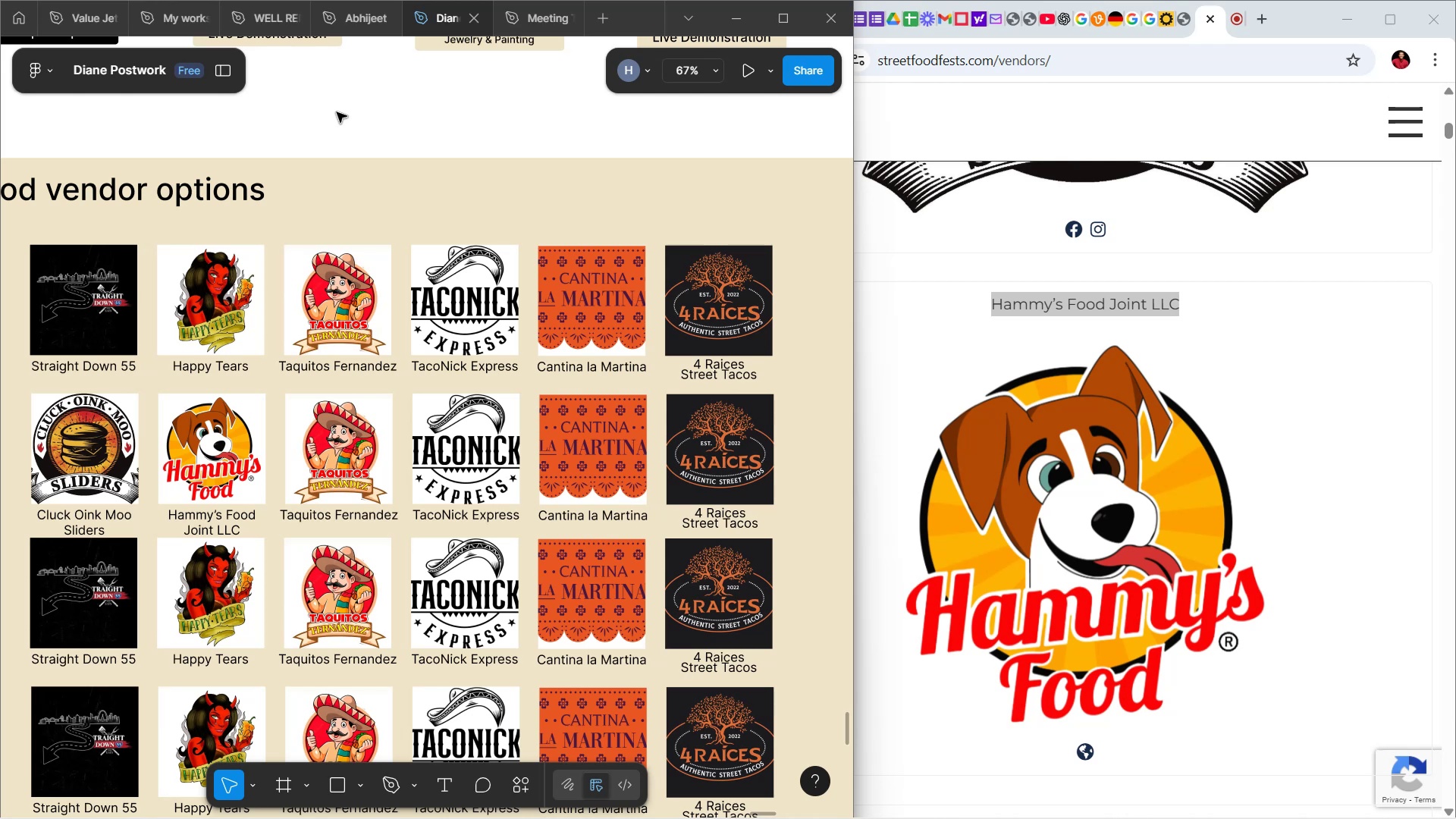 
scroll: coordinate [371, 449], scroll_direction: down, amount: 4.0
 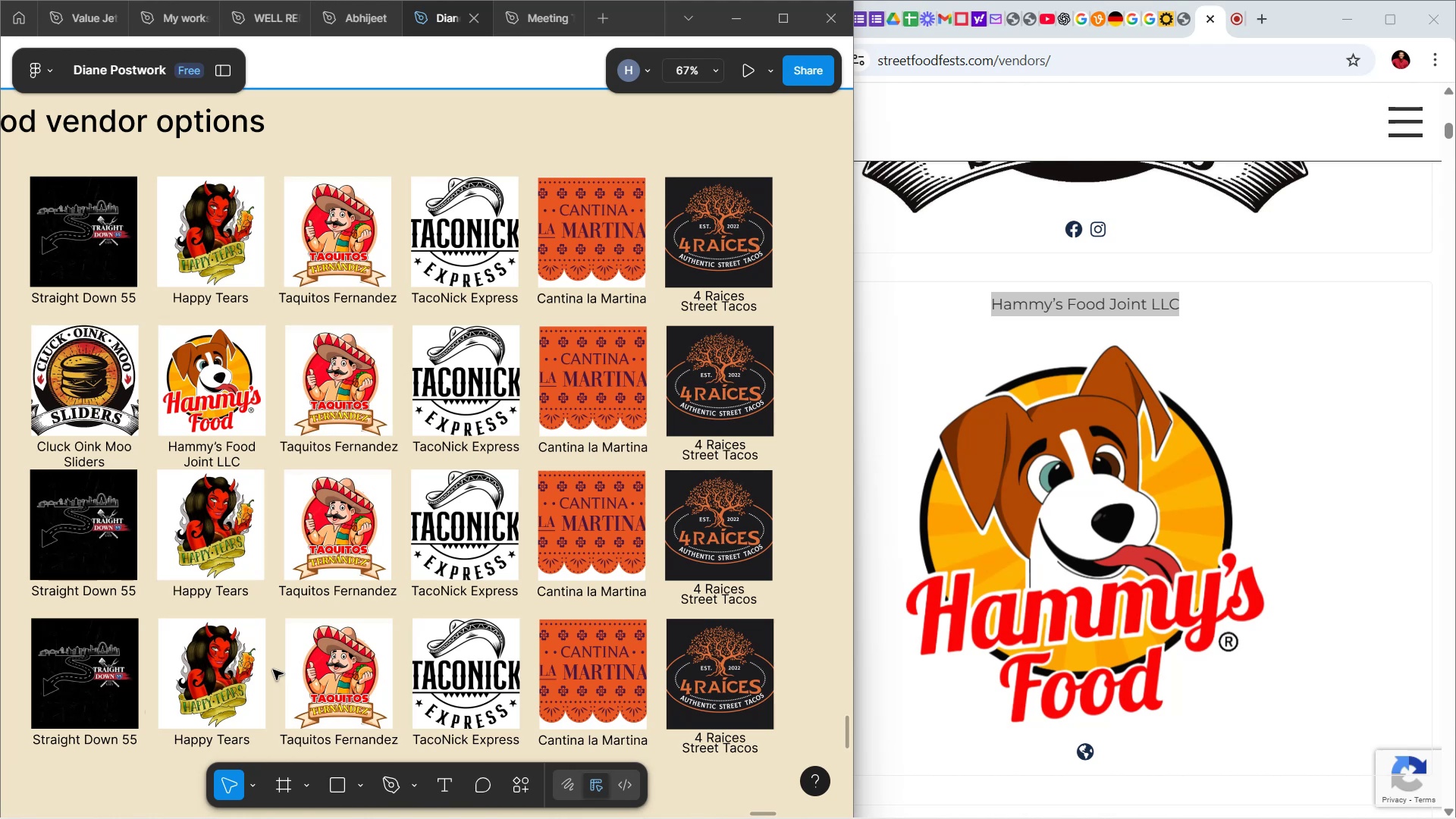 
wait(131.91)
 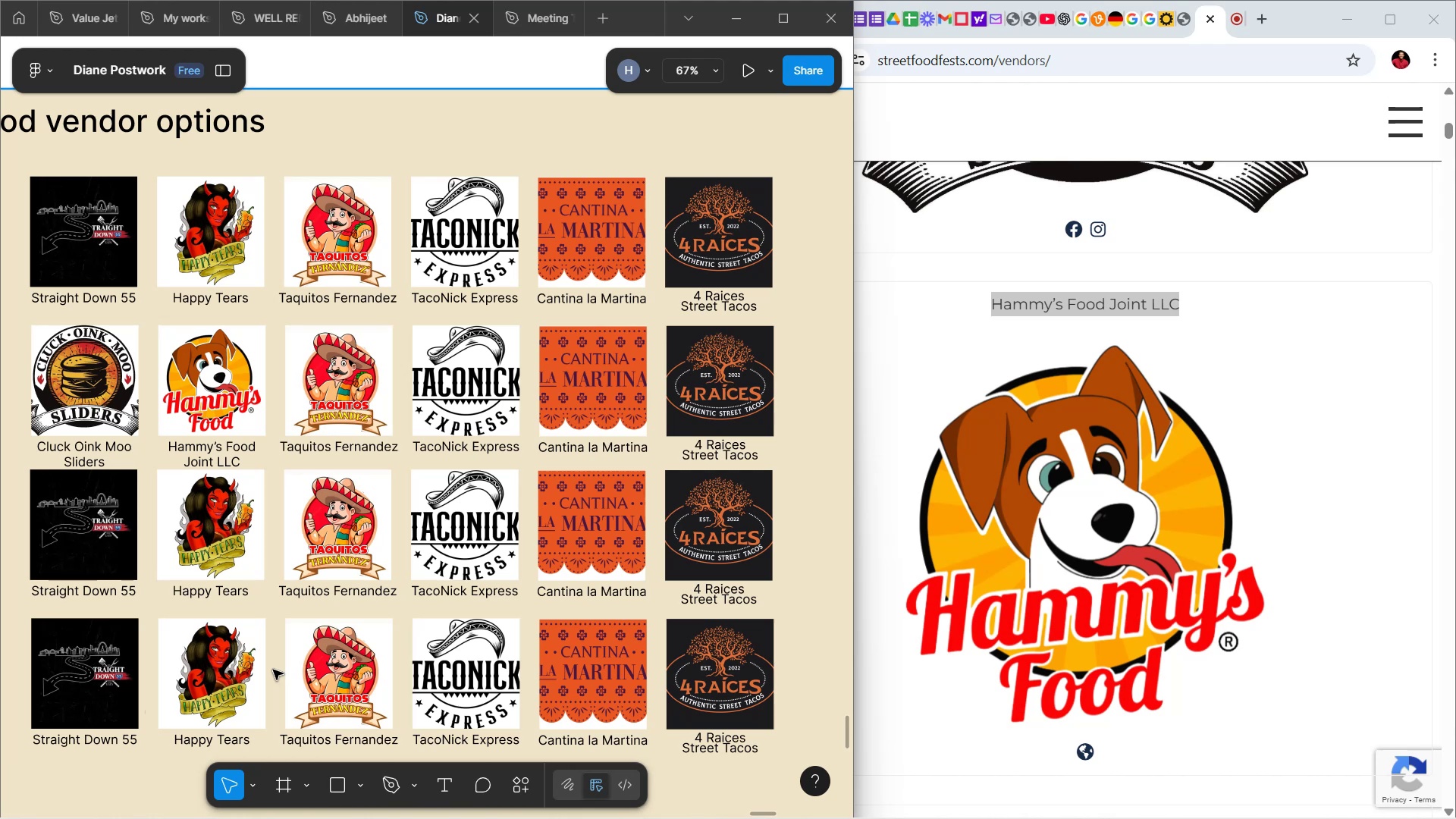 
scroll: coordinate [1217, 413], scroll_direction: down, amount: 17.0
 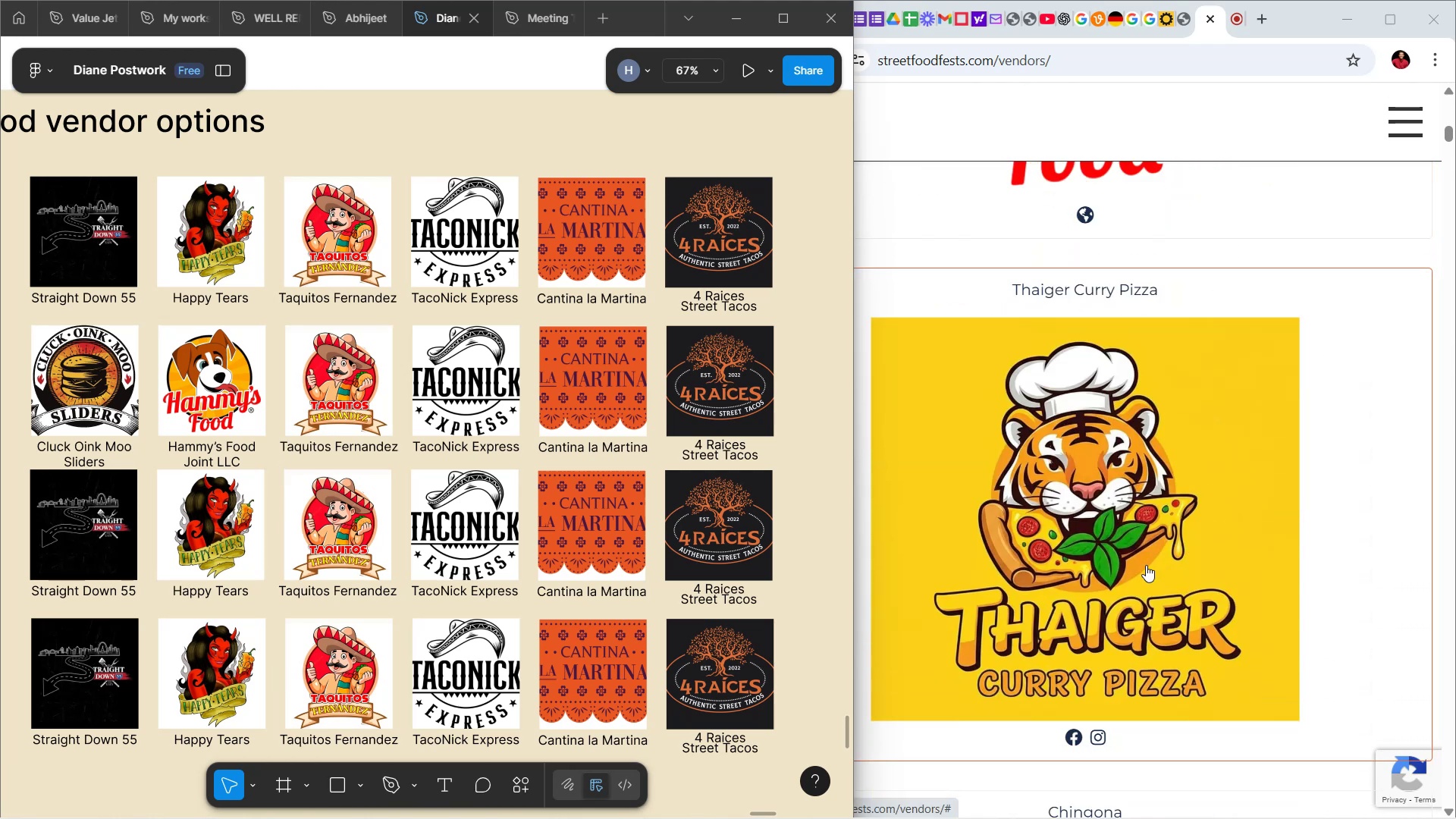 
right_click([1144, 566])
 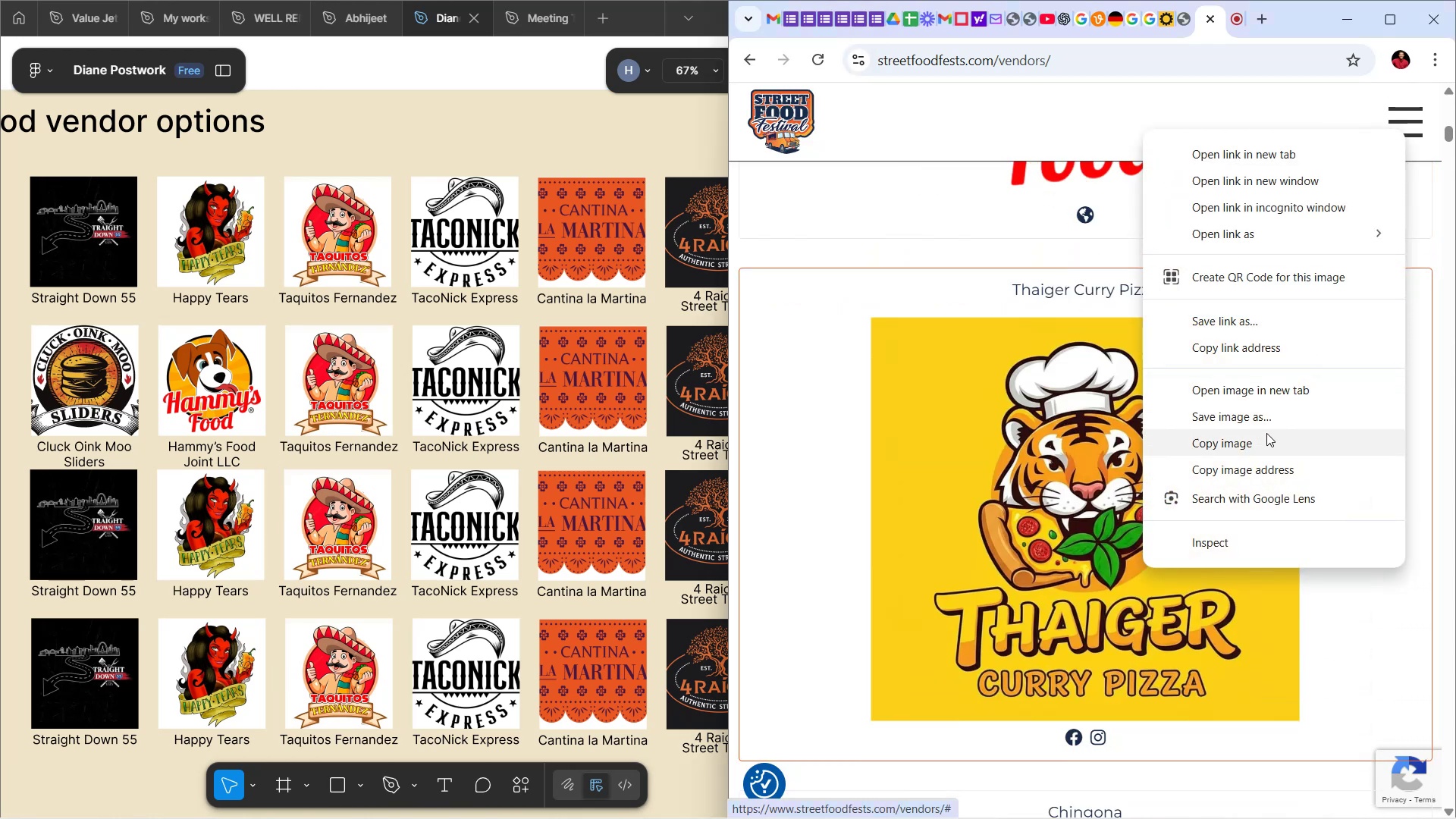 
left_click([1267, 439])
 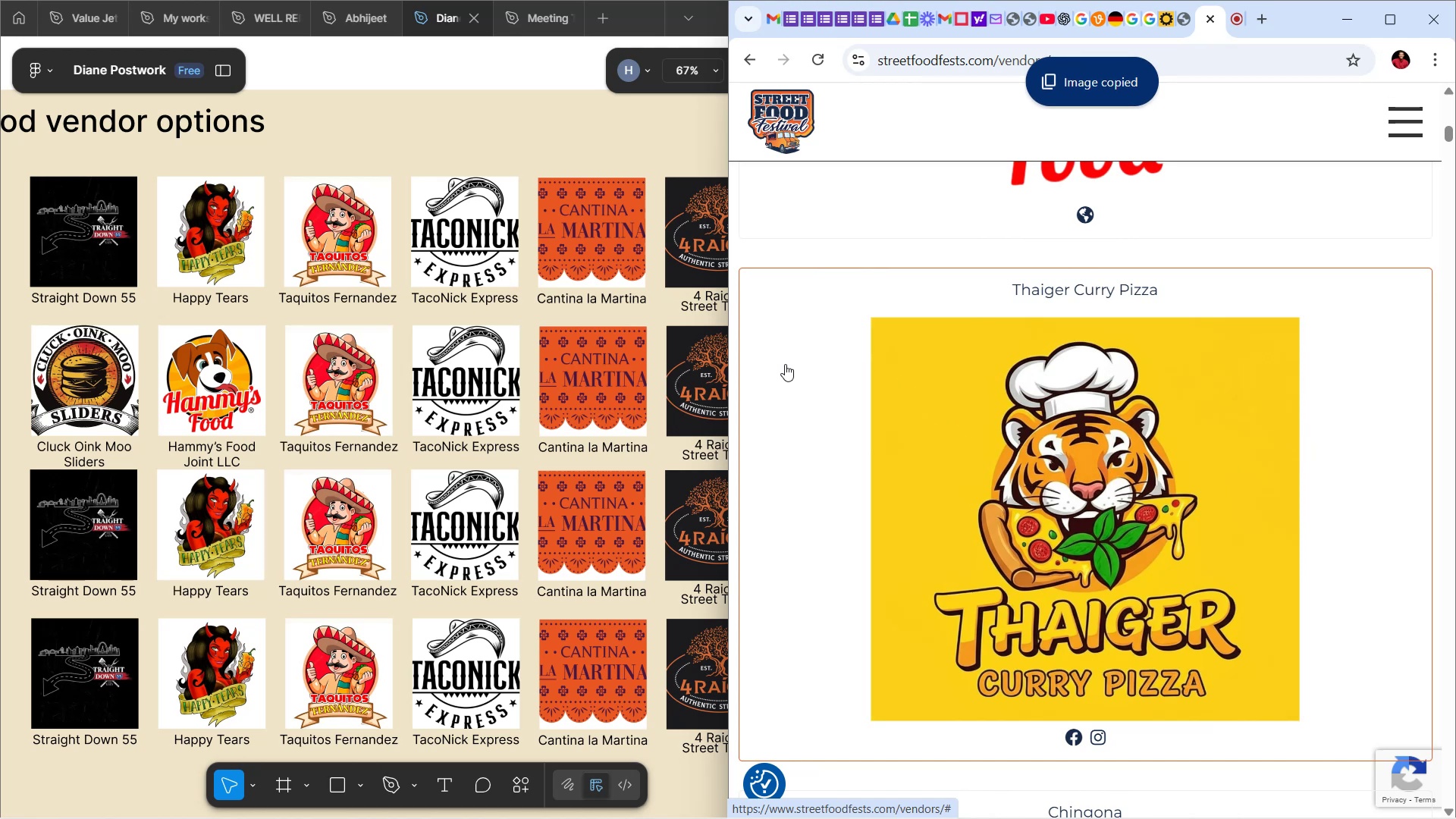 
wait(5.19)
 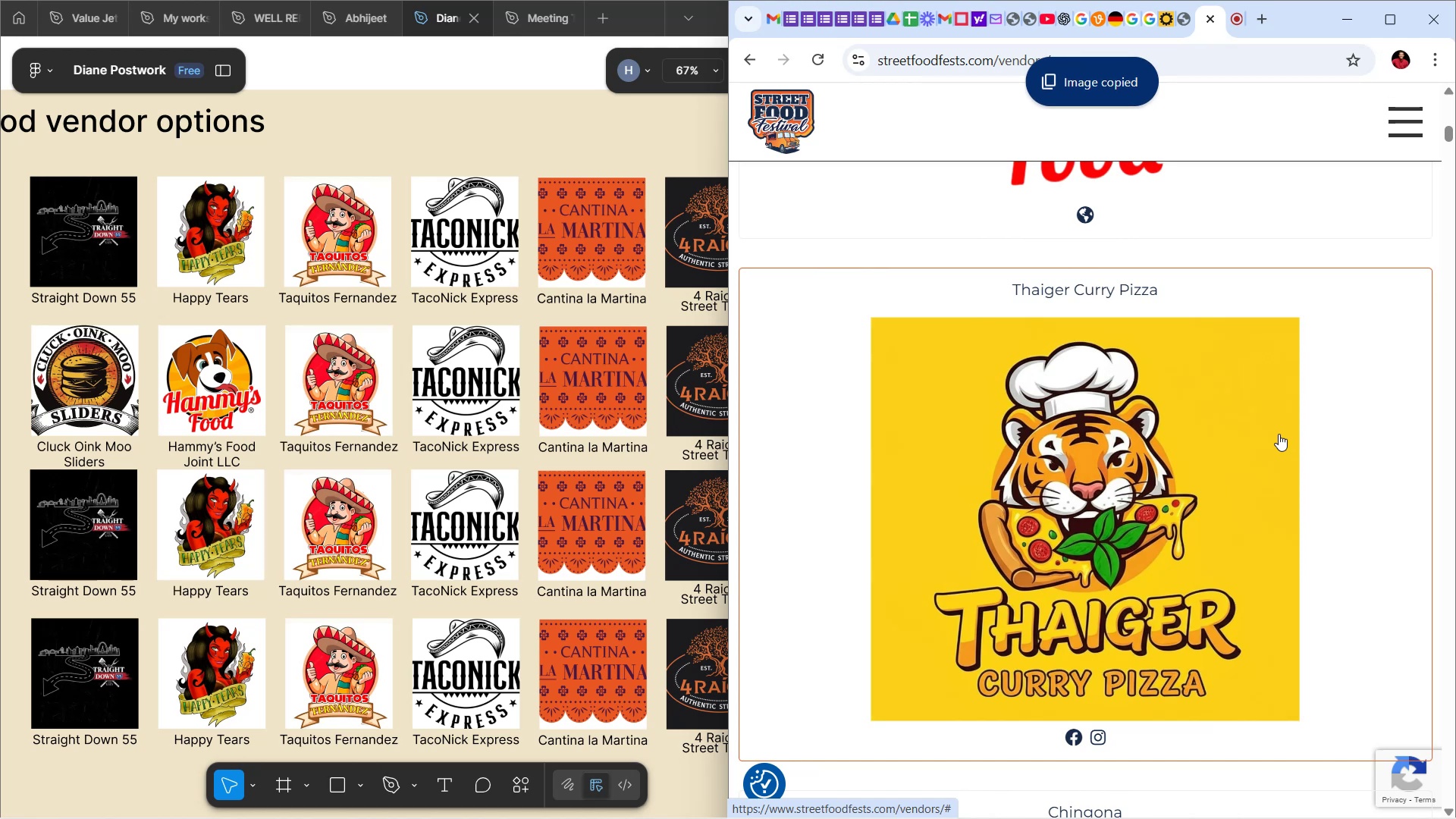 
double_click([370, 409])
 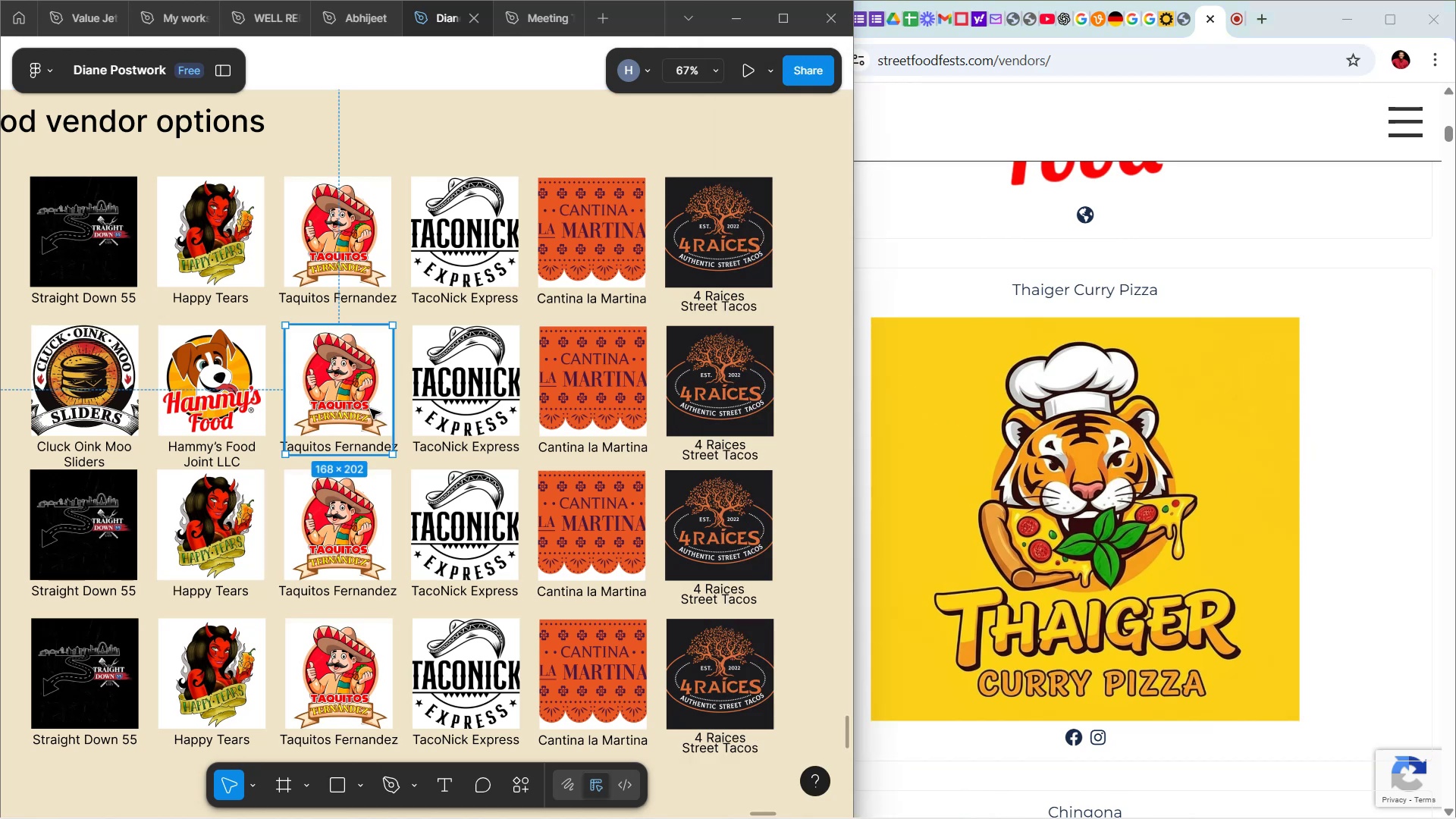 
double_click([370, 409])
 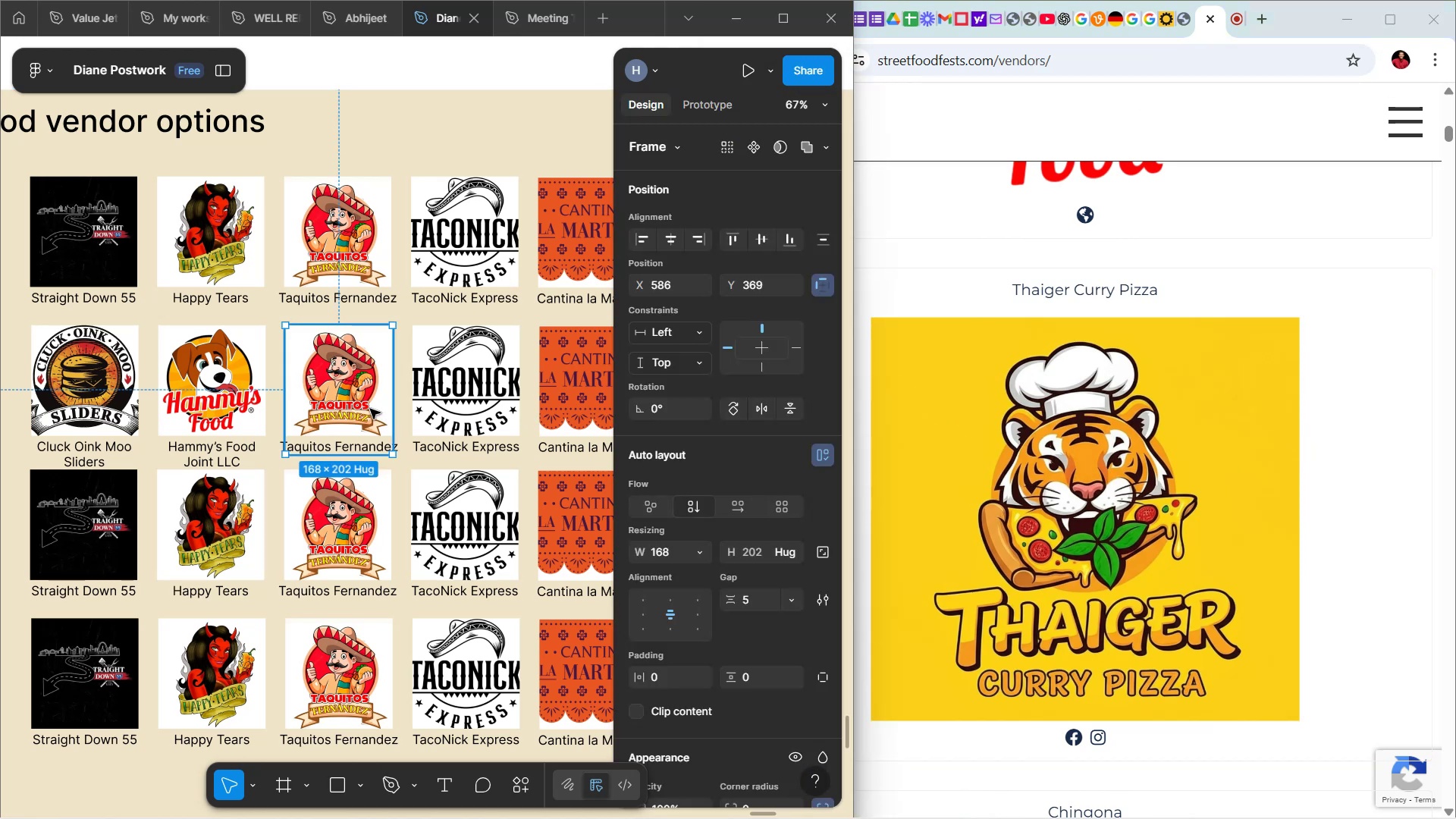 
double_click([370, 409])
 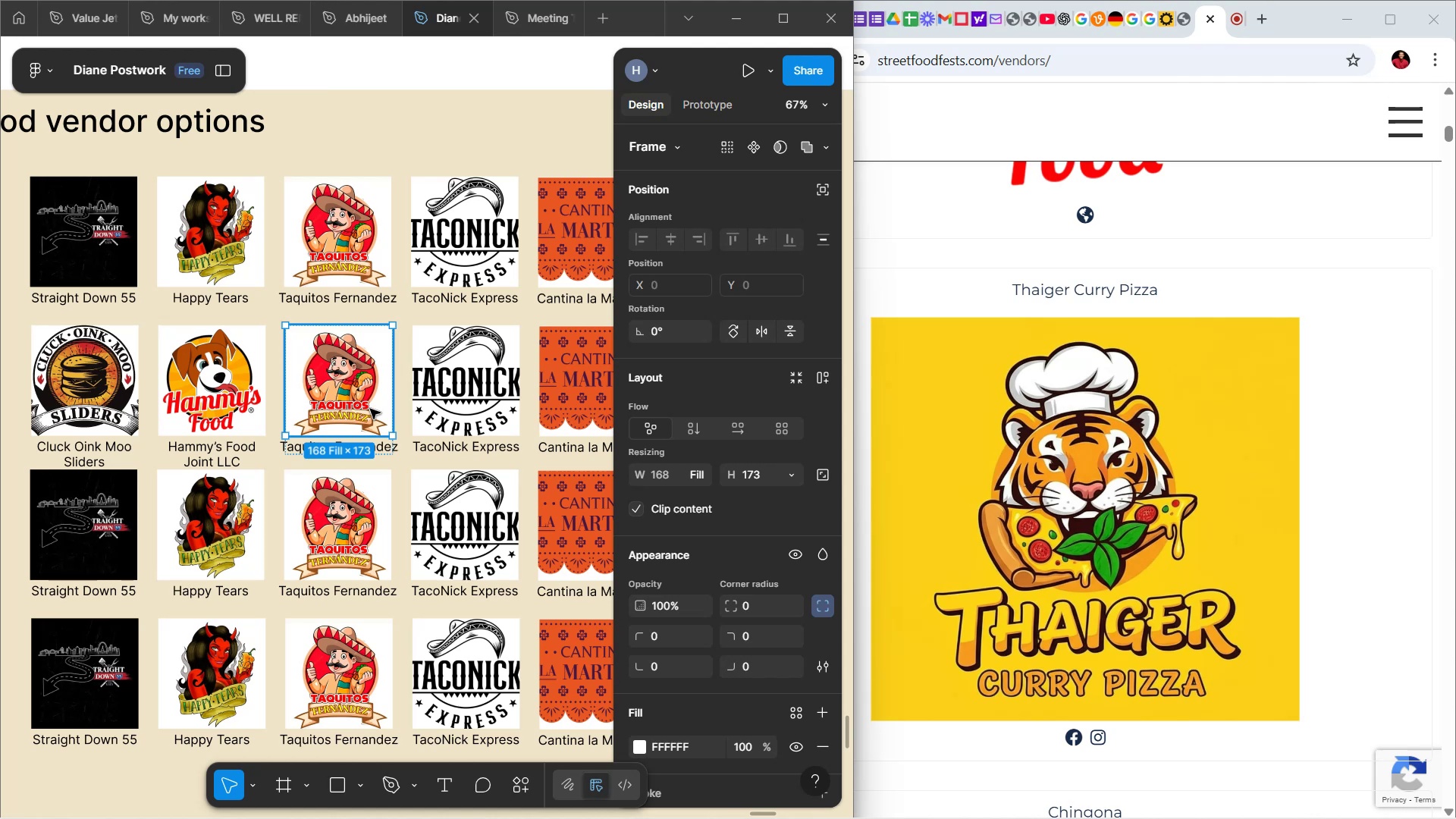 
double_click([370, 409])
 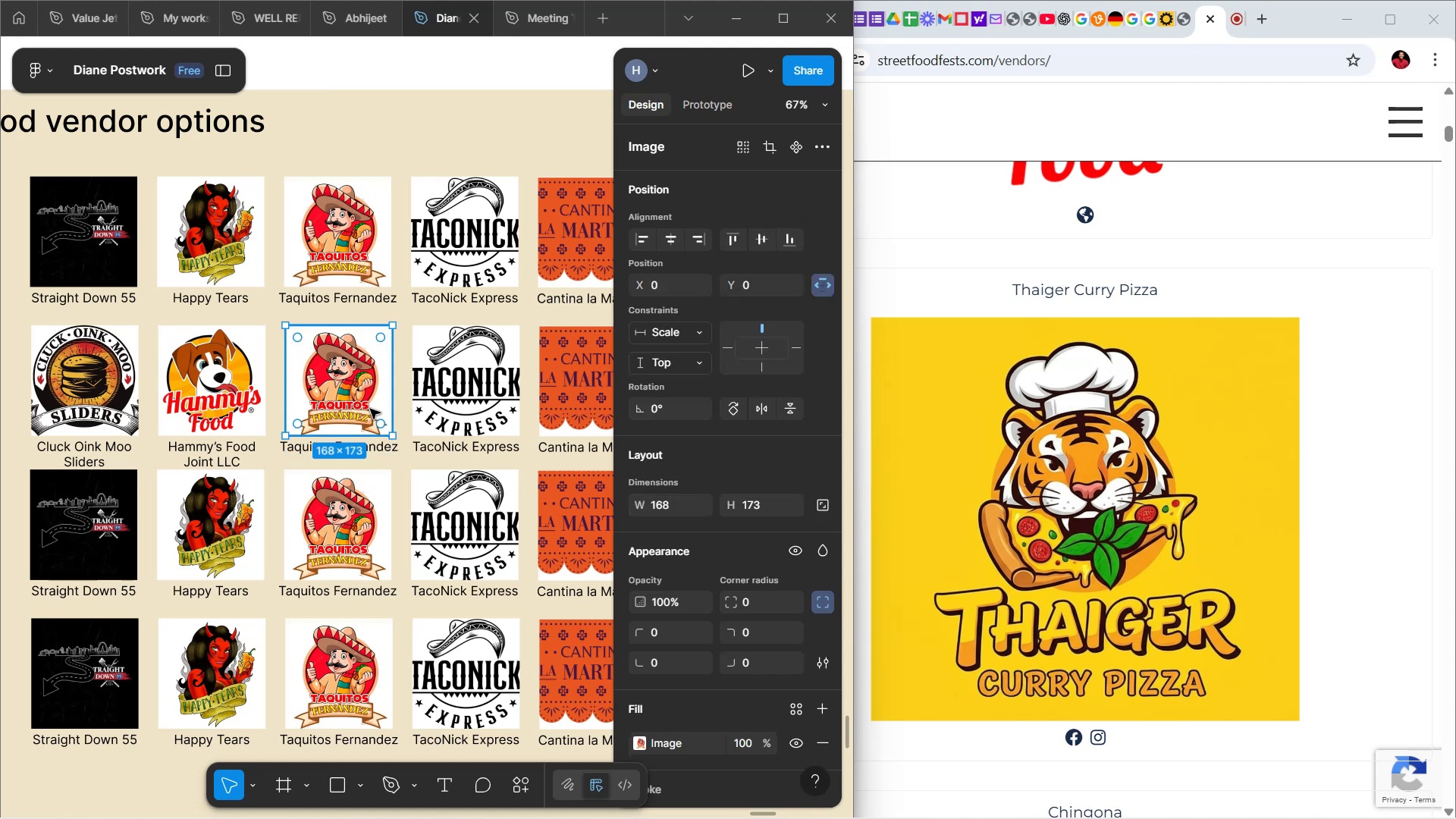 
hold_key(key=Backspace, duration=0.31)
 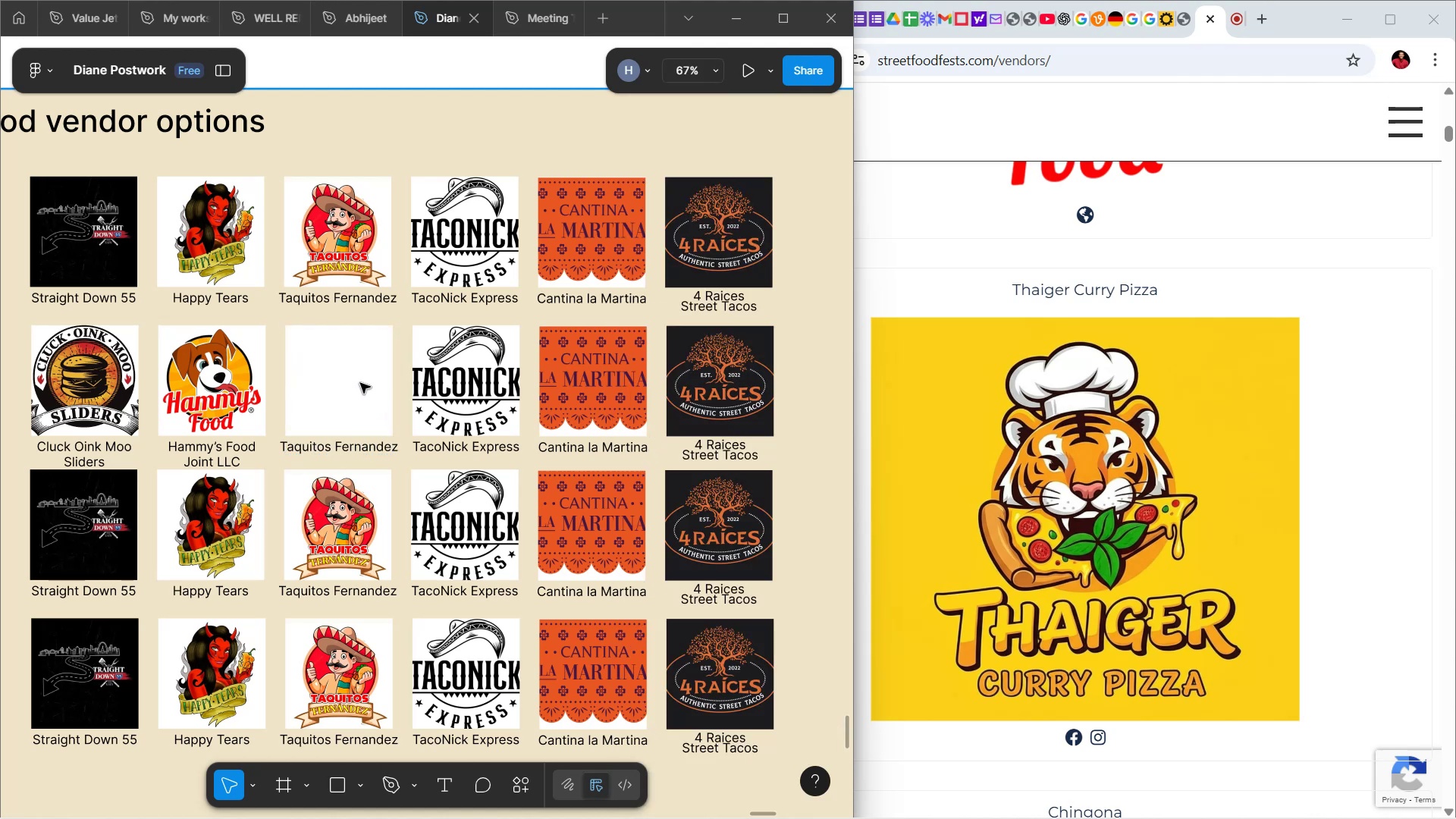 
double_click([360, 383])
 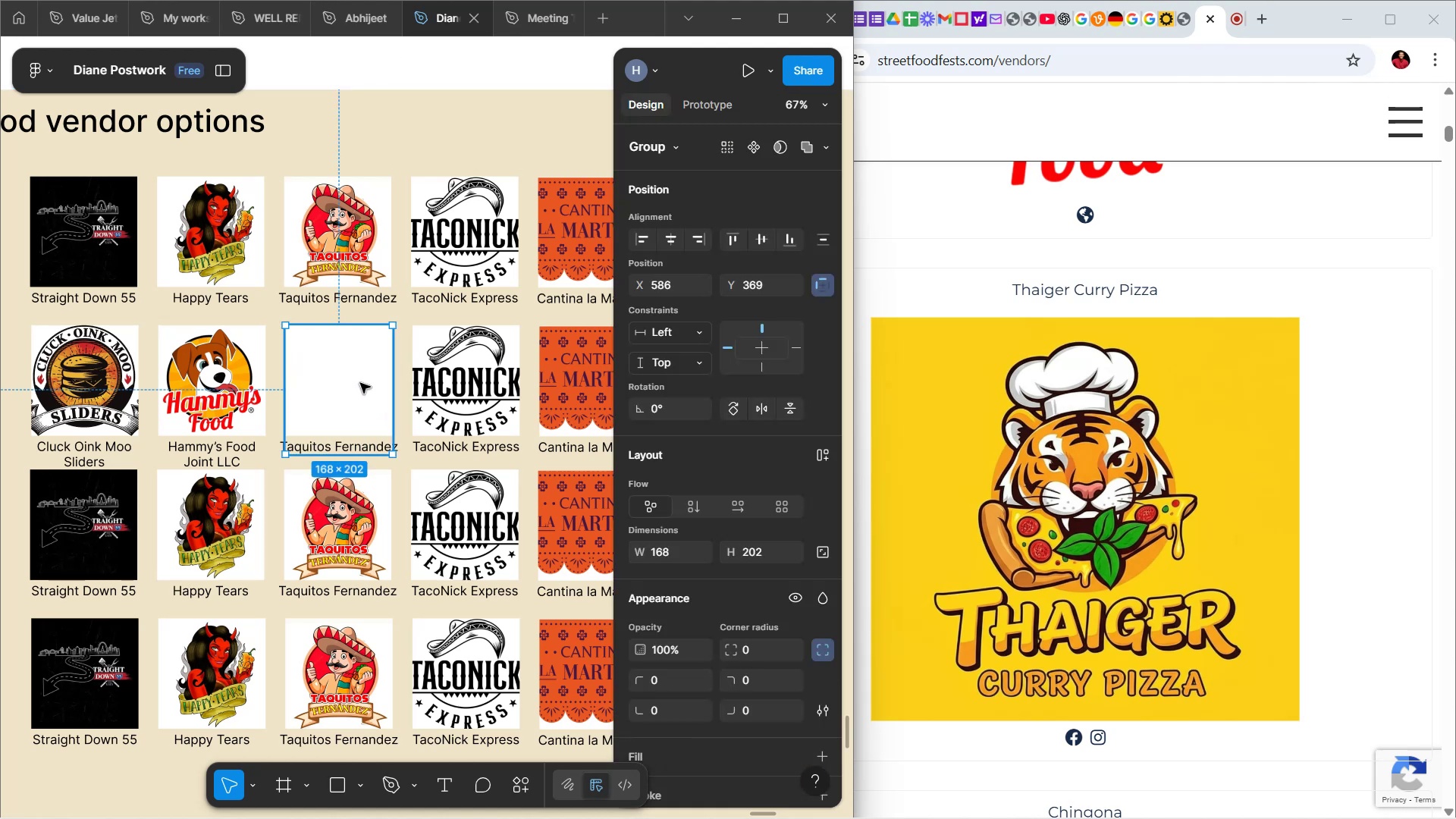 
double_click([360, 383])
 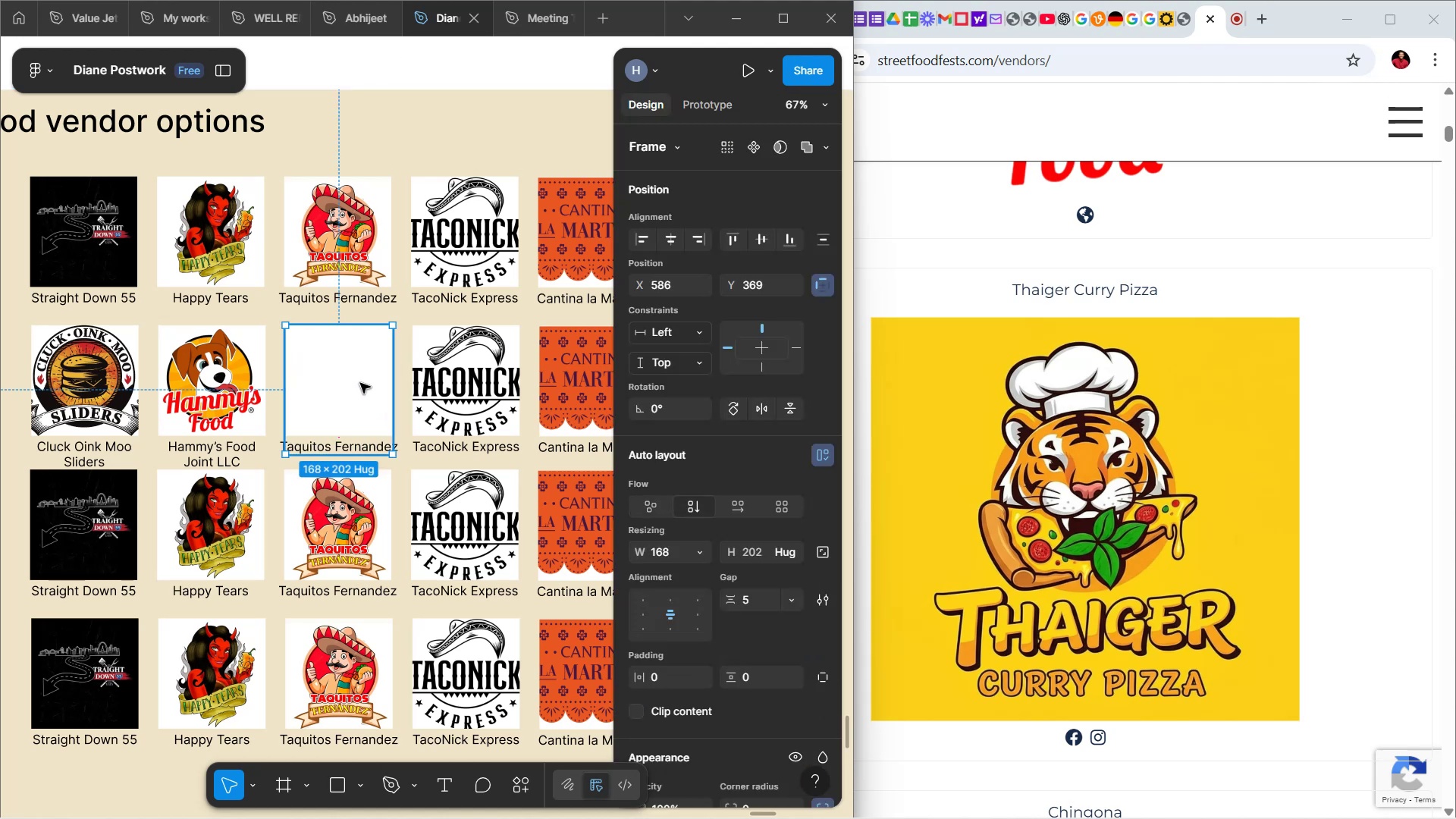 
double_click([360, 383])
 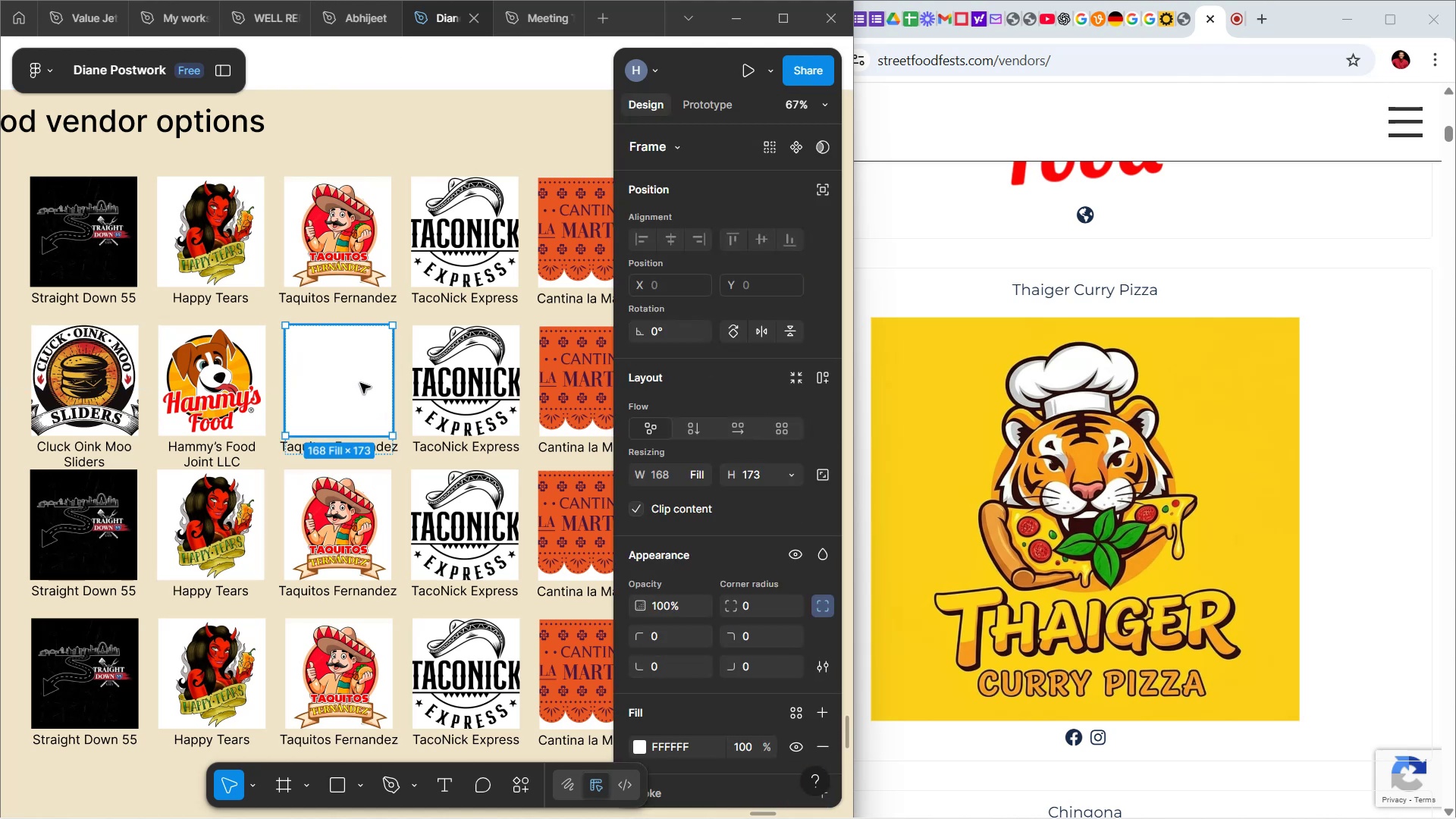 
key(Control+V)
 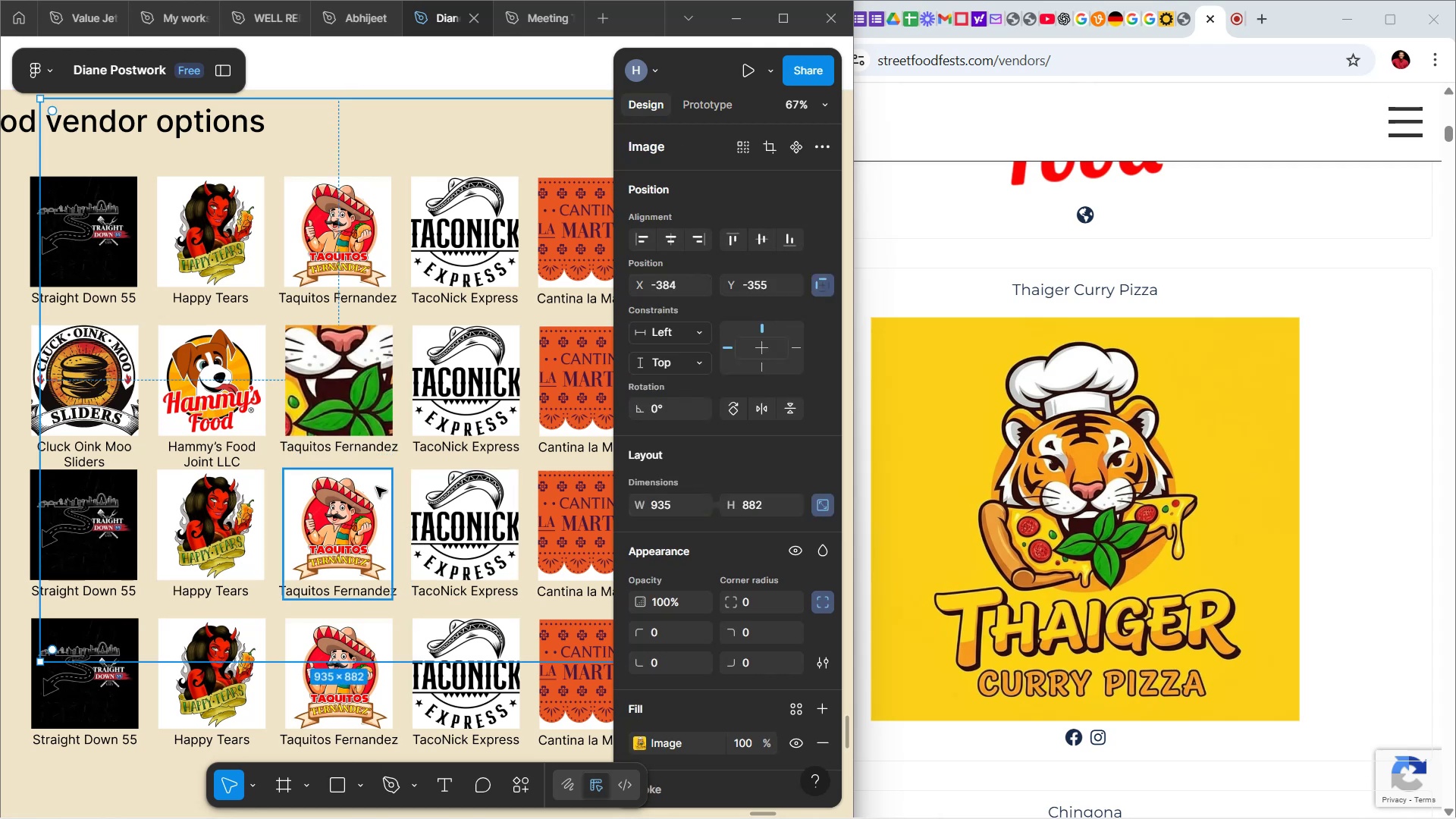 
wait(7.55)
 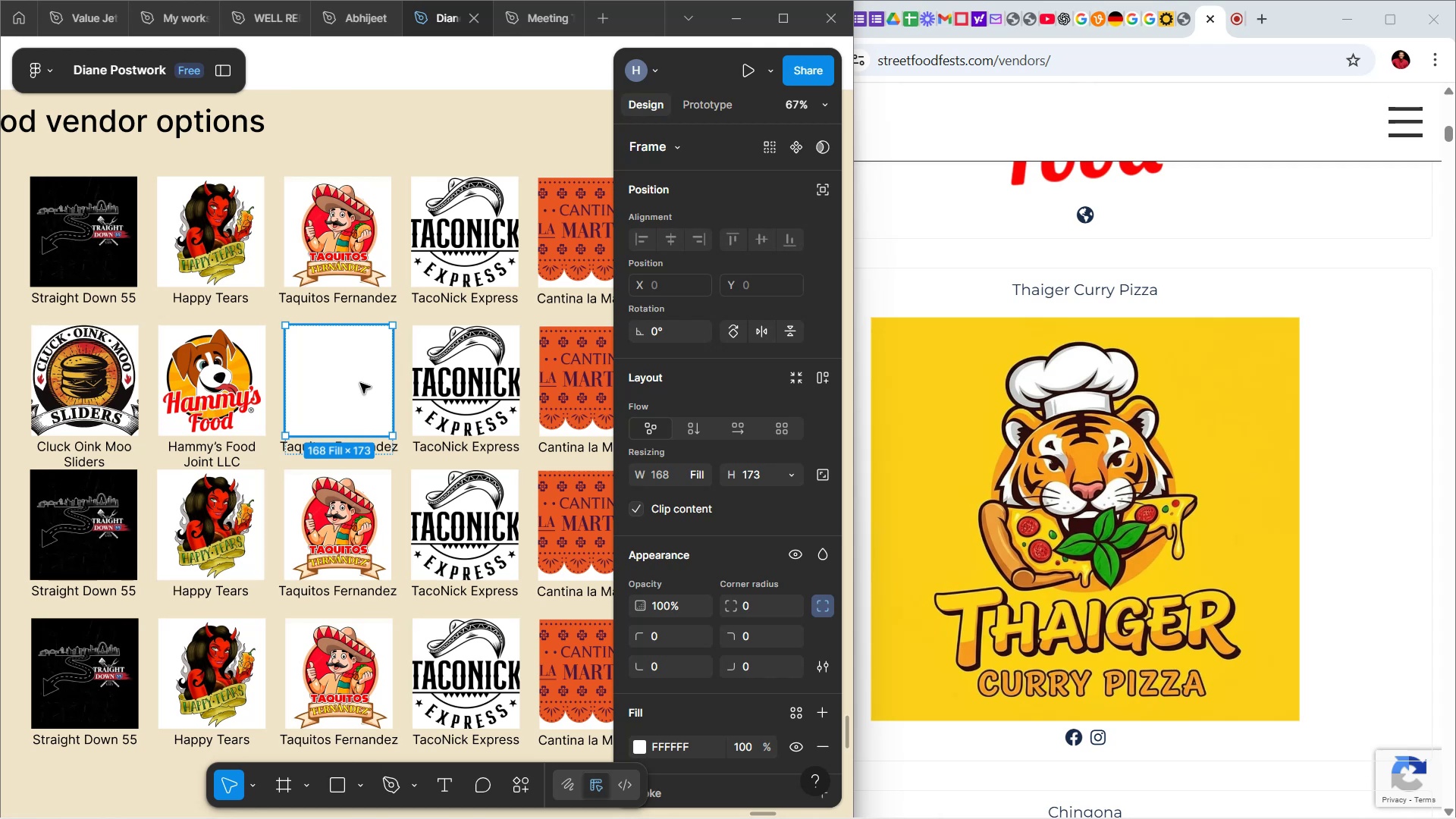 
scroll: coordinate [664, 633], scroll_direction: down, amount: 4.0
 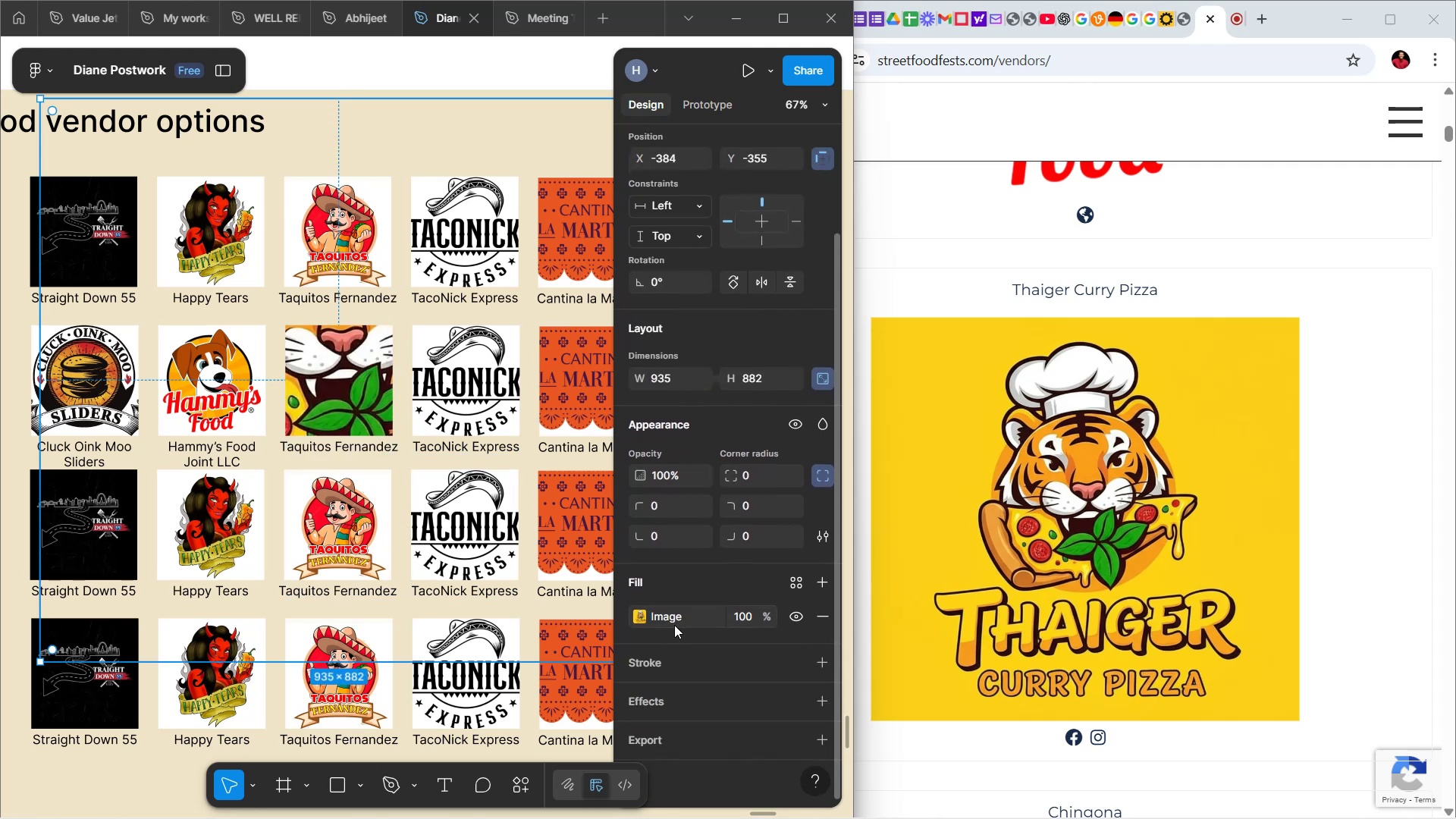 
left_click([674, 620])
 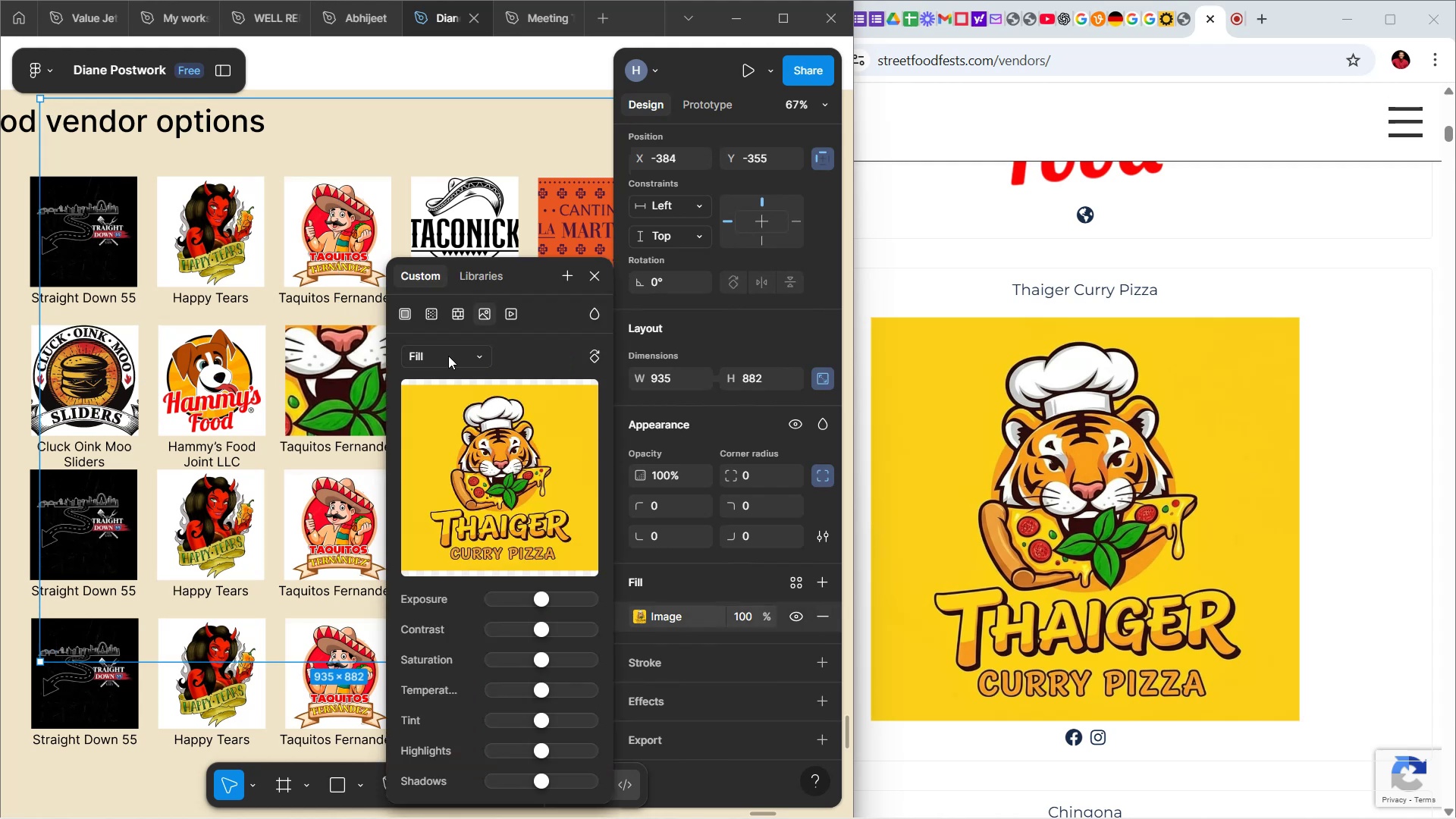 
left_click([465, 354])
 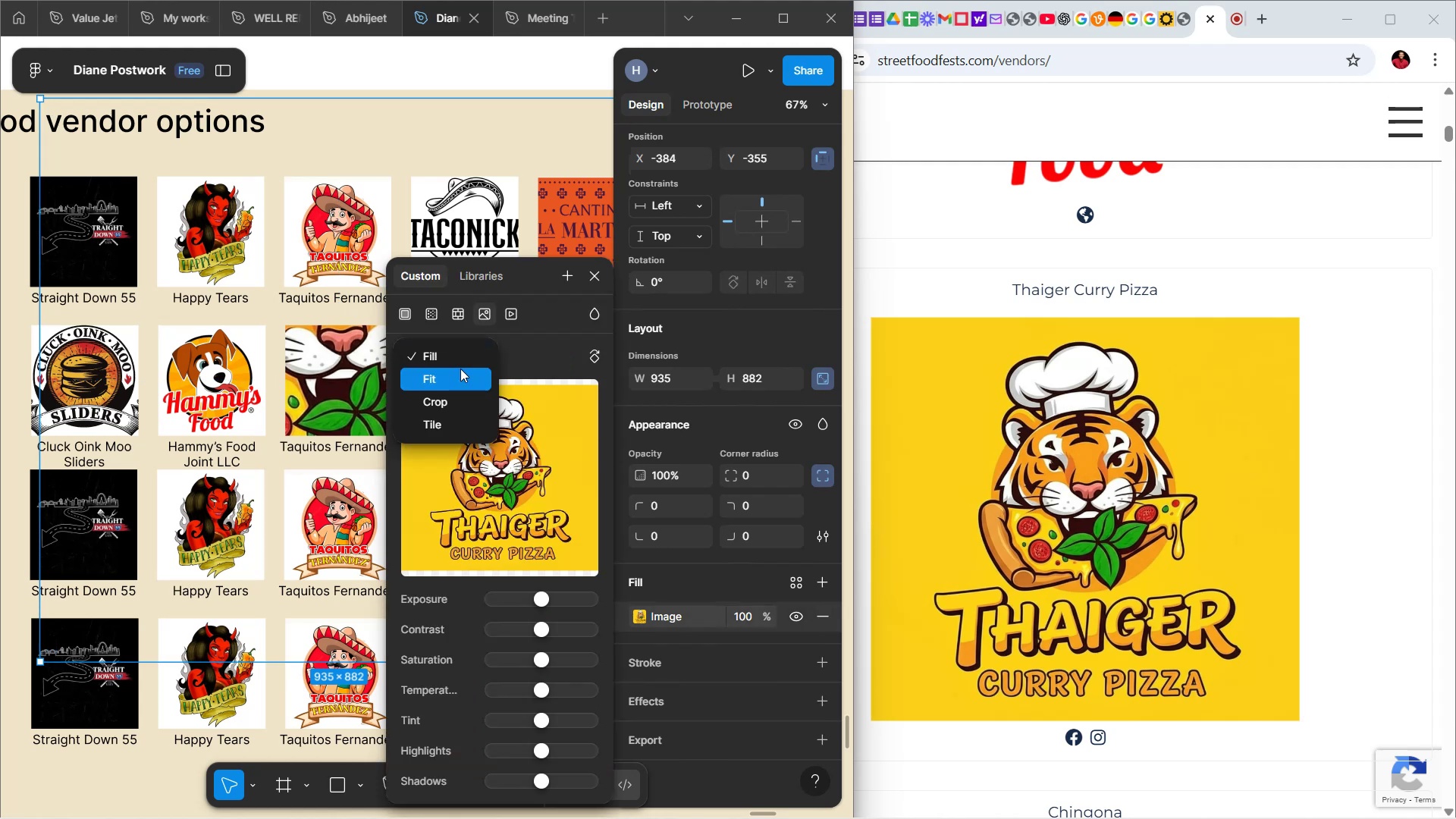 
left_click([460, 369])
 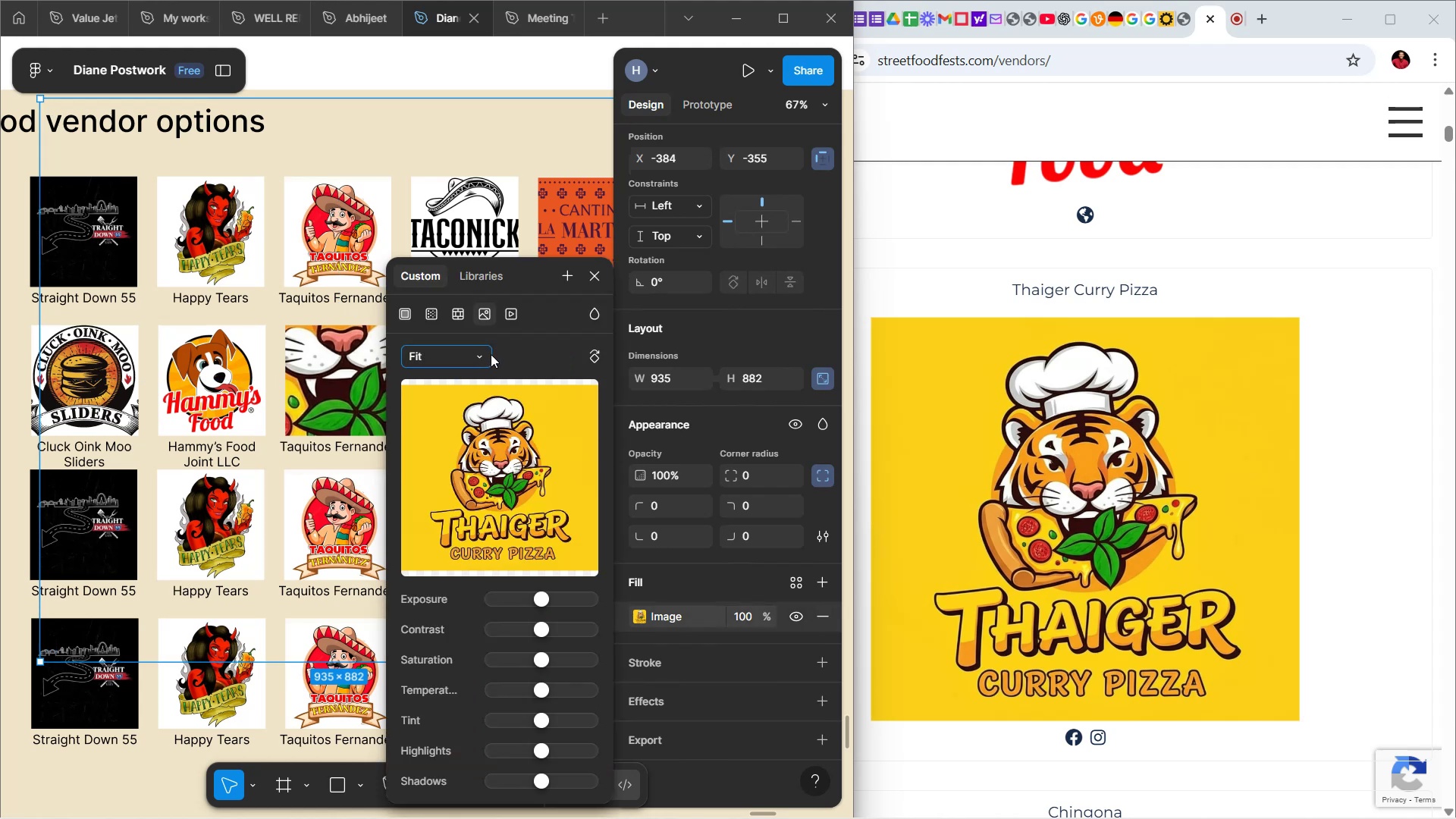 
left_click([504, 354])
 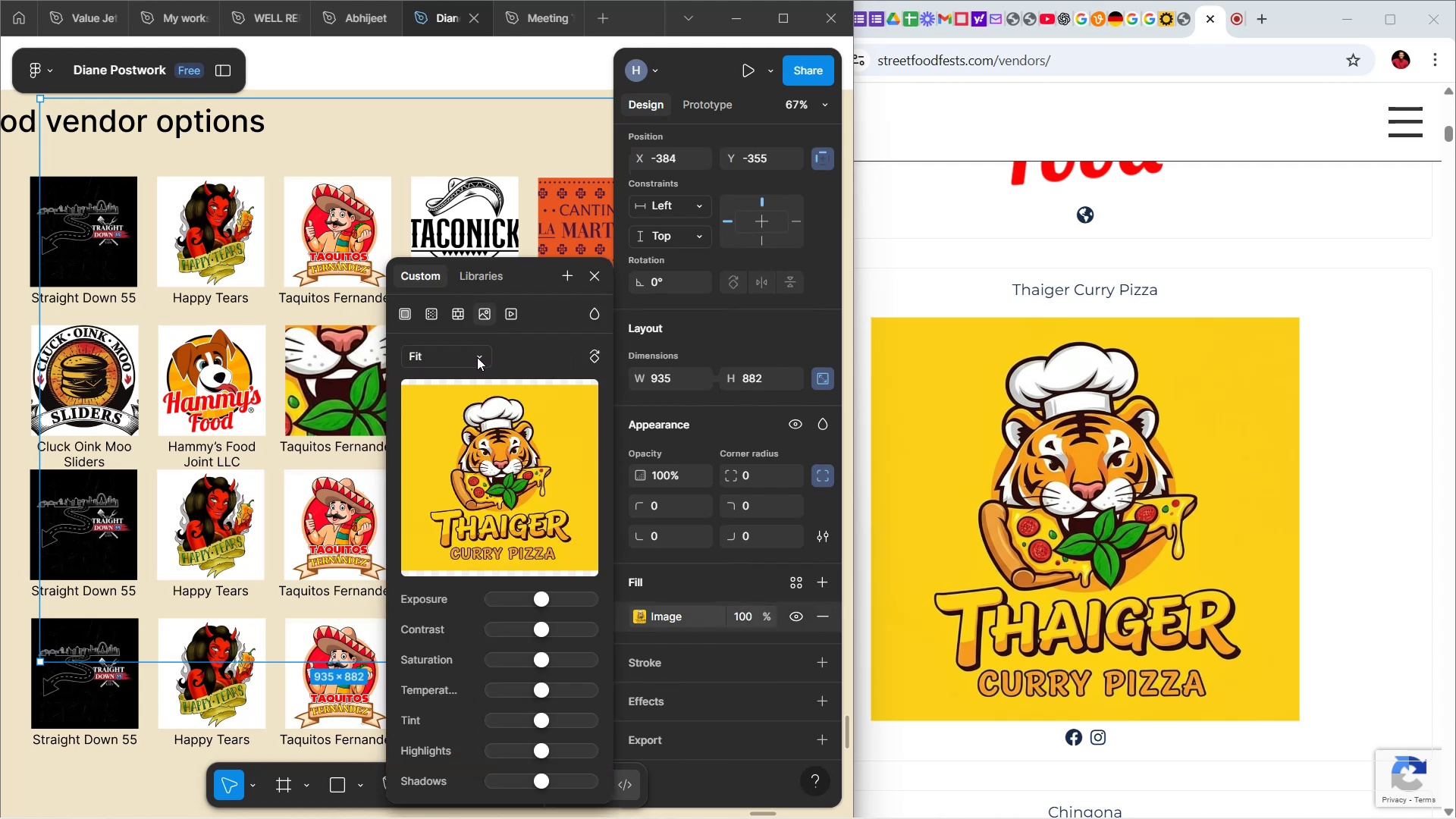 
left_click([476, 359])
 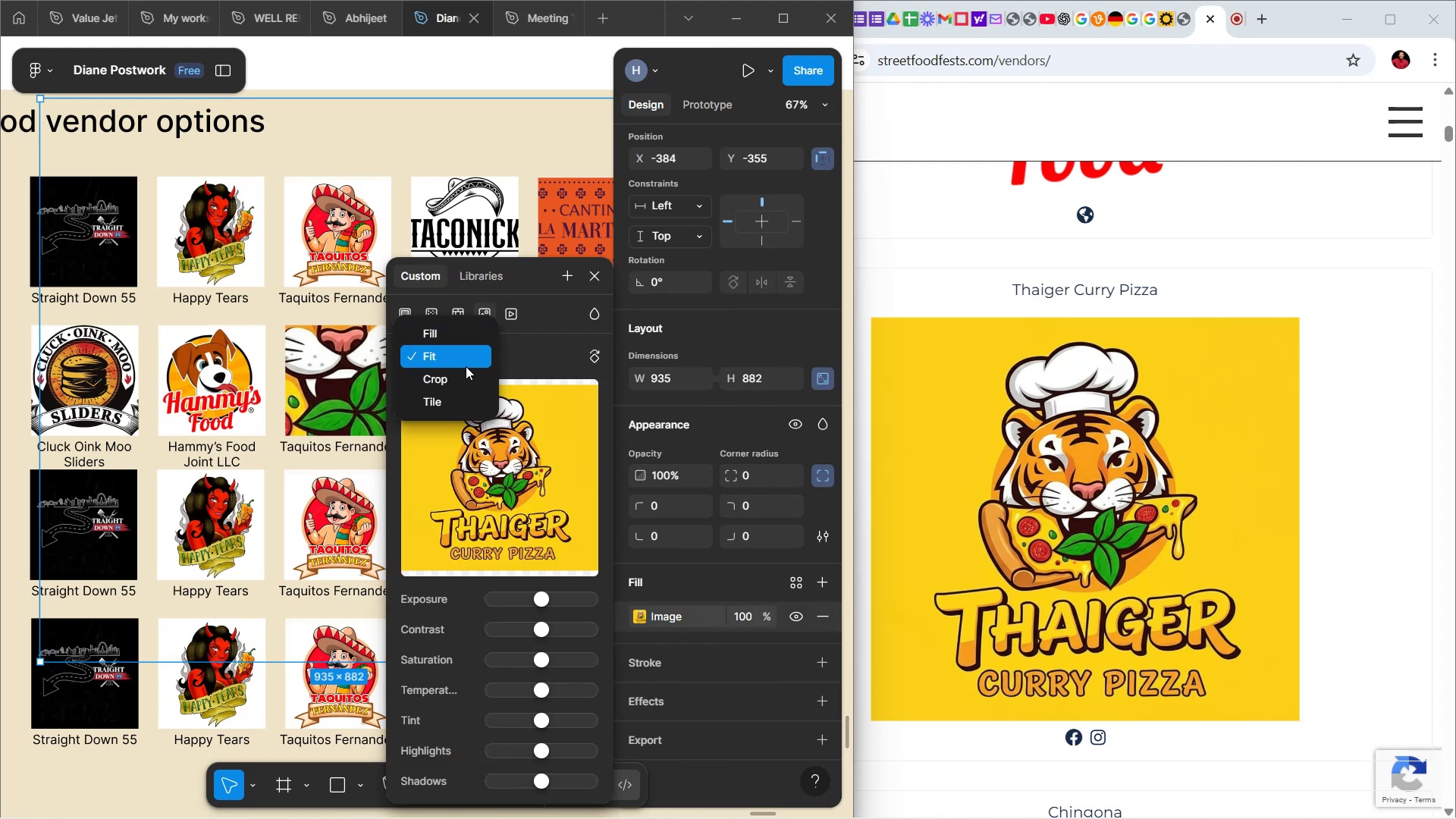 
left_click([463, 373])
 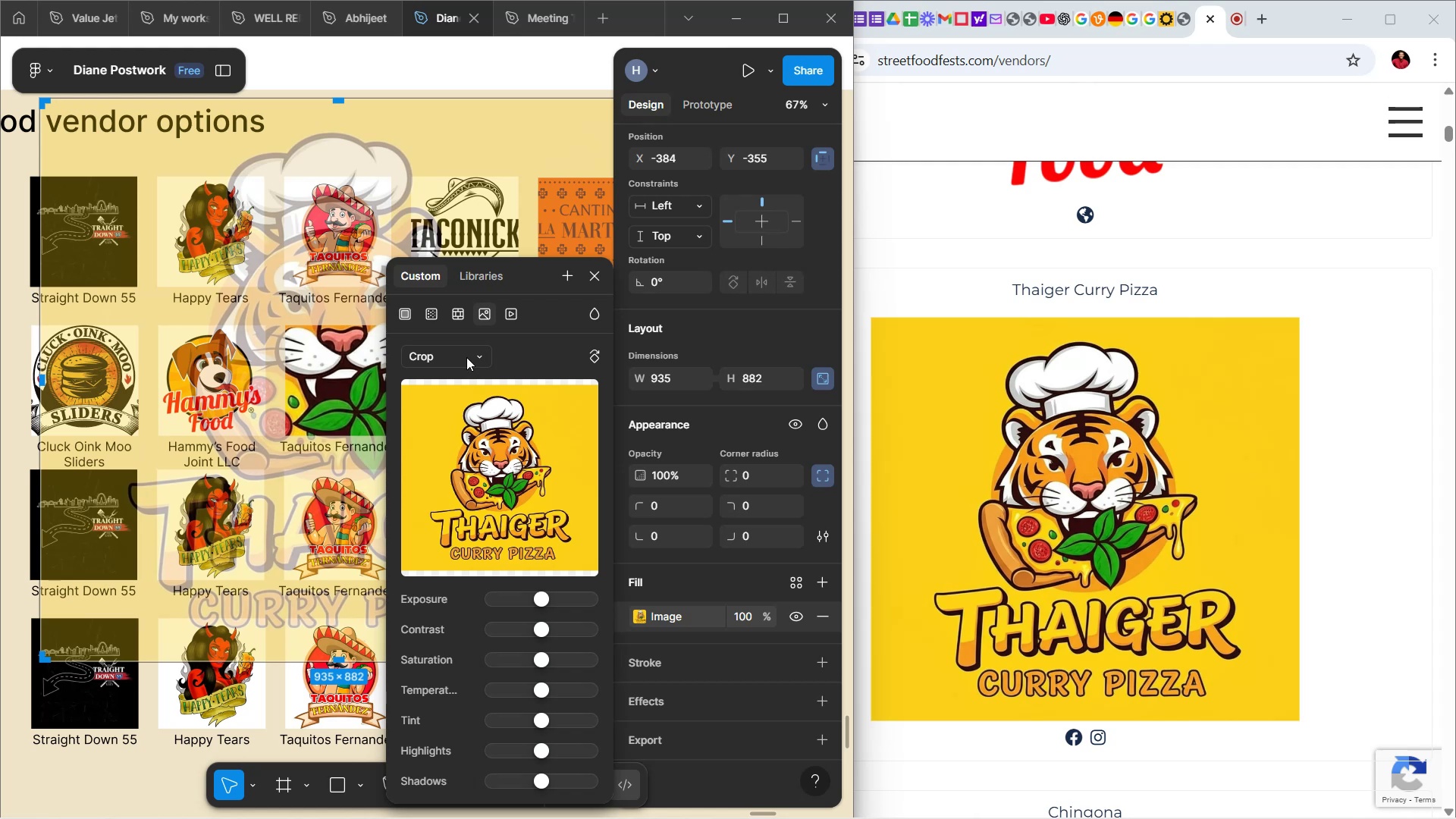 
left_click([466, 357])
 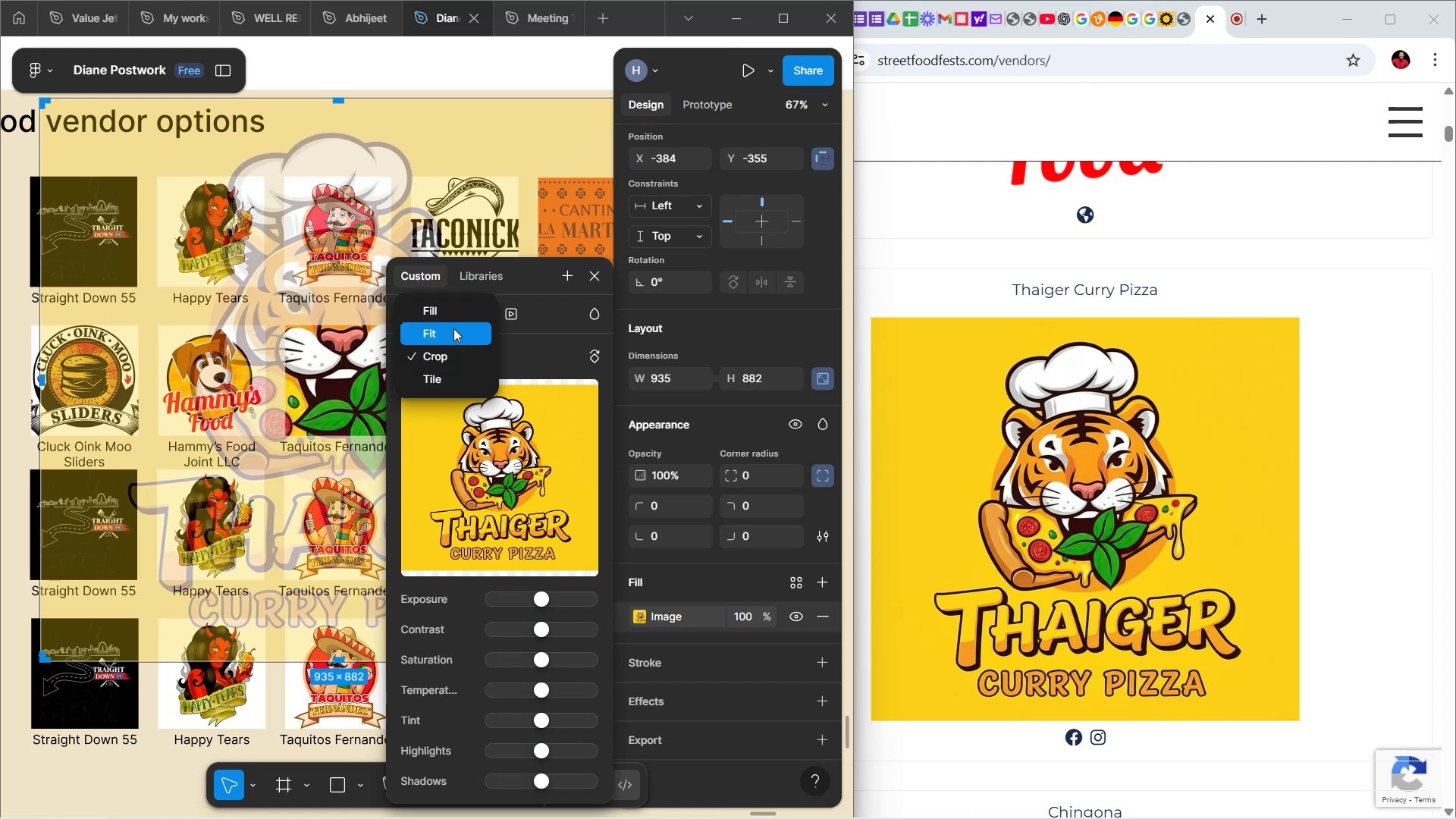 
left_click([453, 328])
 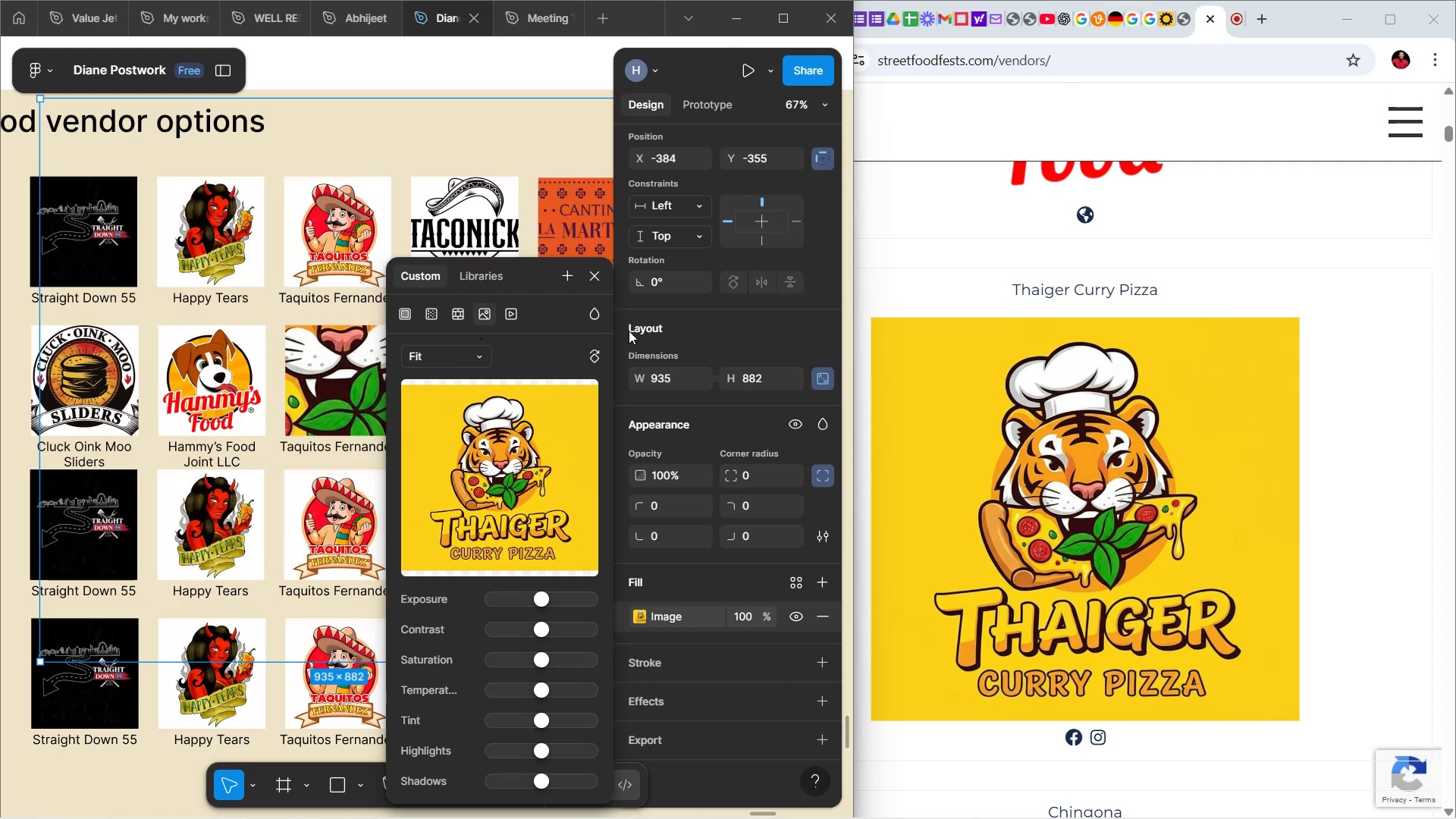 
left_click([703, 314])
 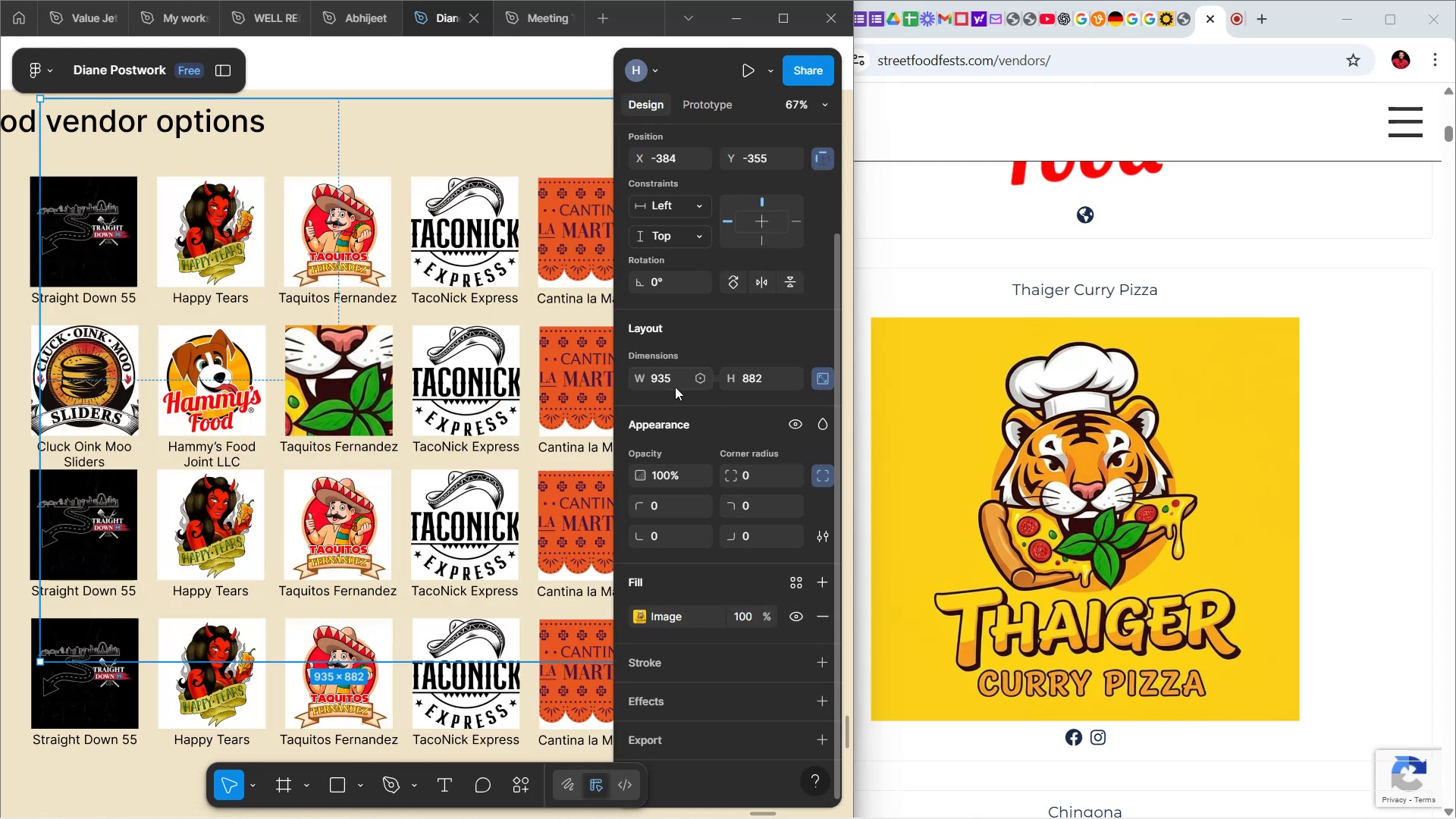 
left_click([675, 387])
 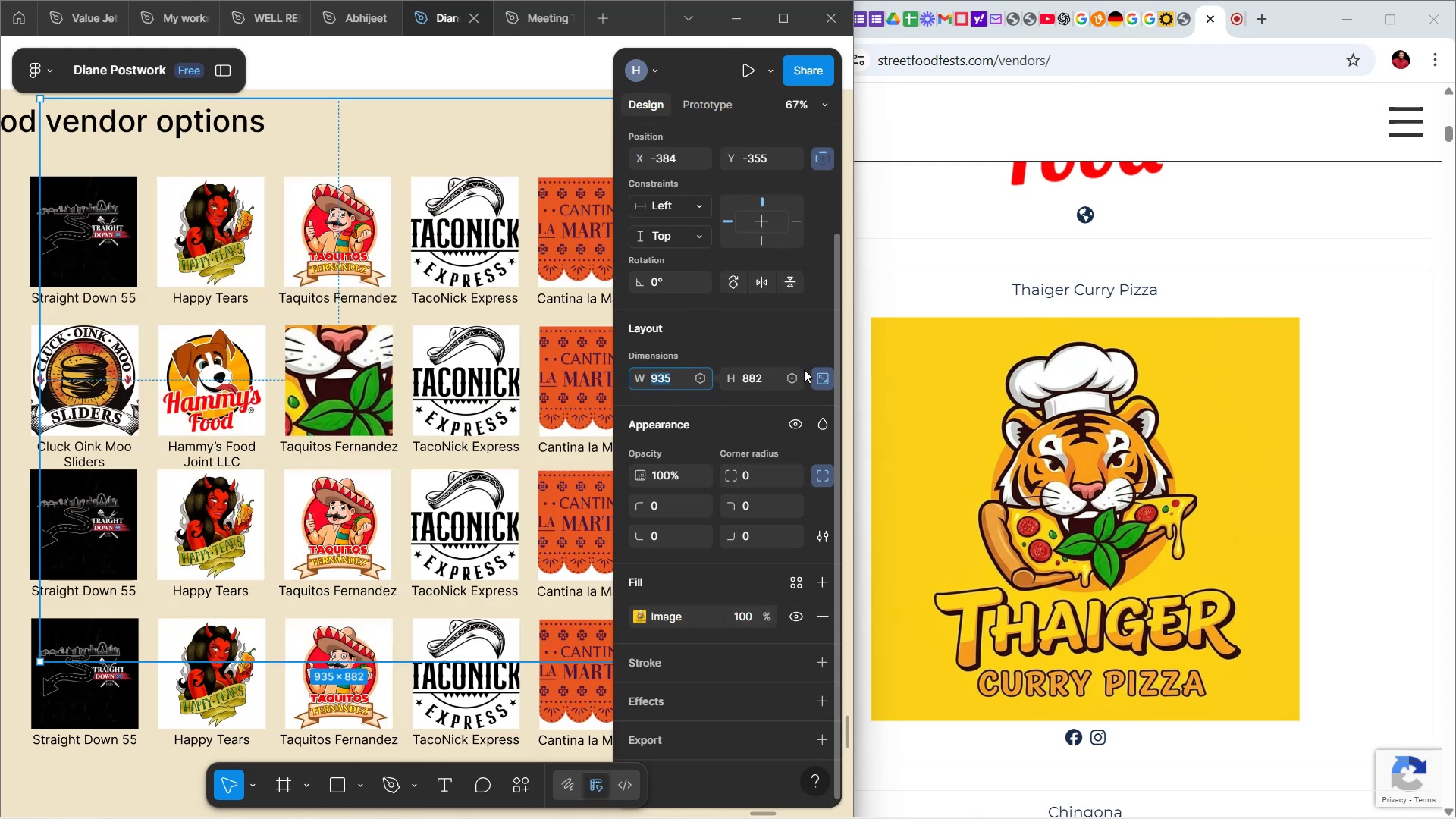 
left_click([817, 380])
 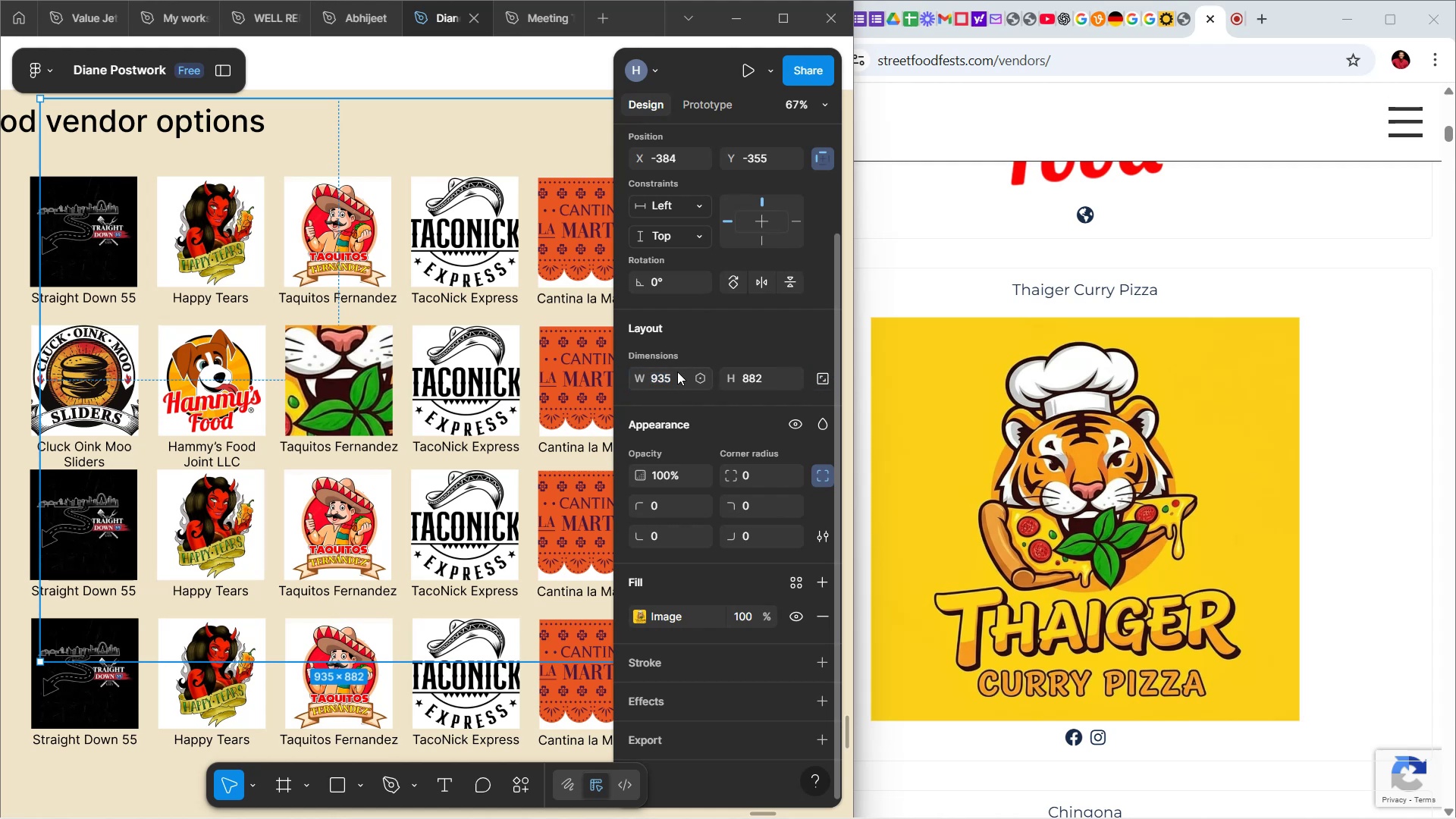 
left_click([661, 378])
 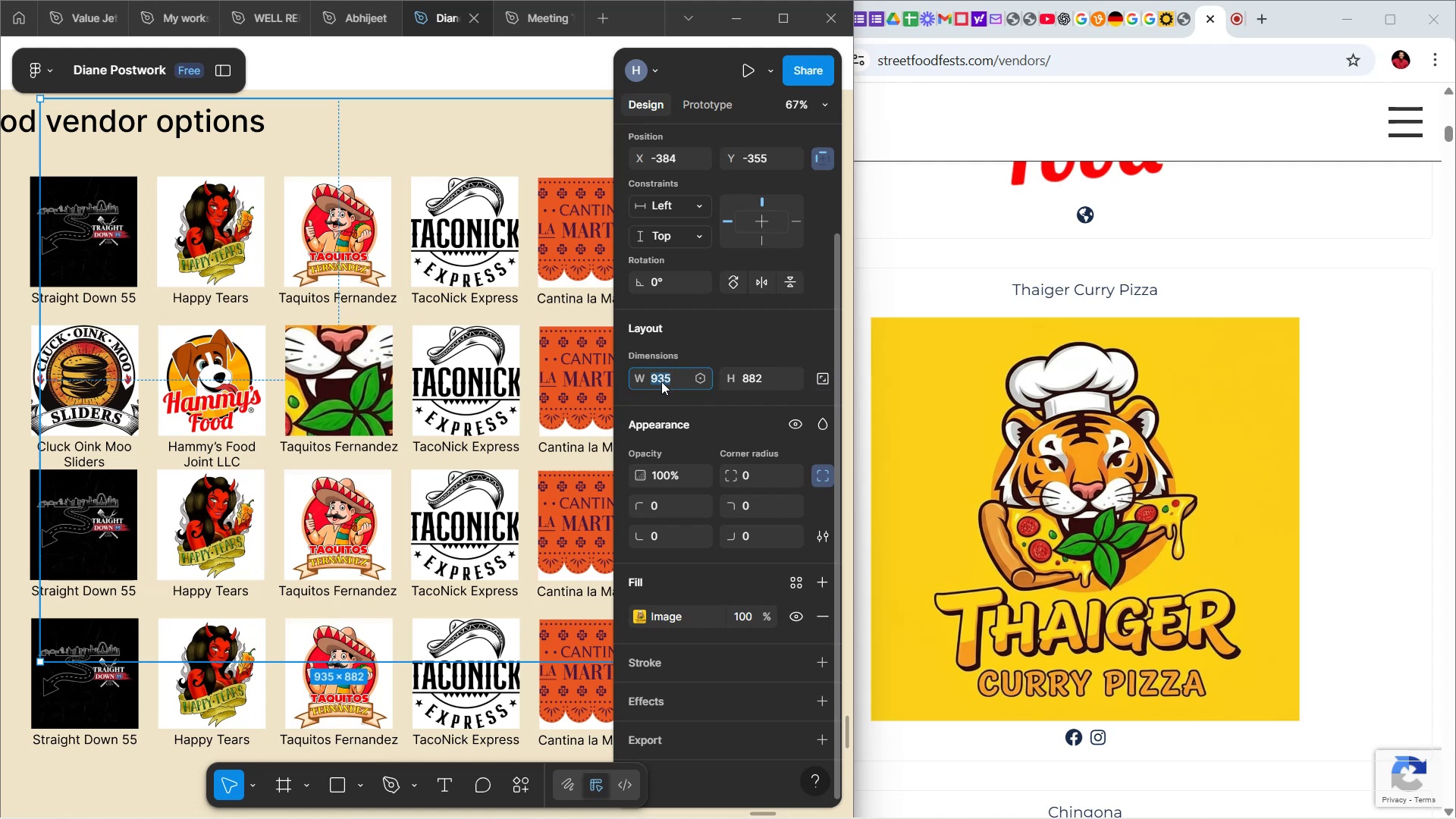 
type(168)
 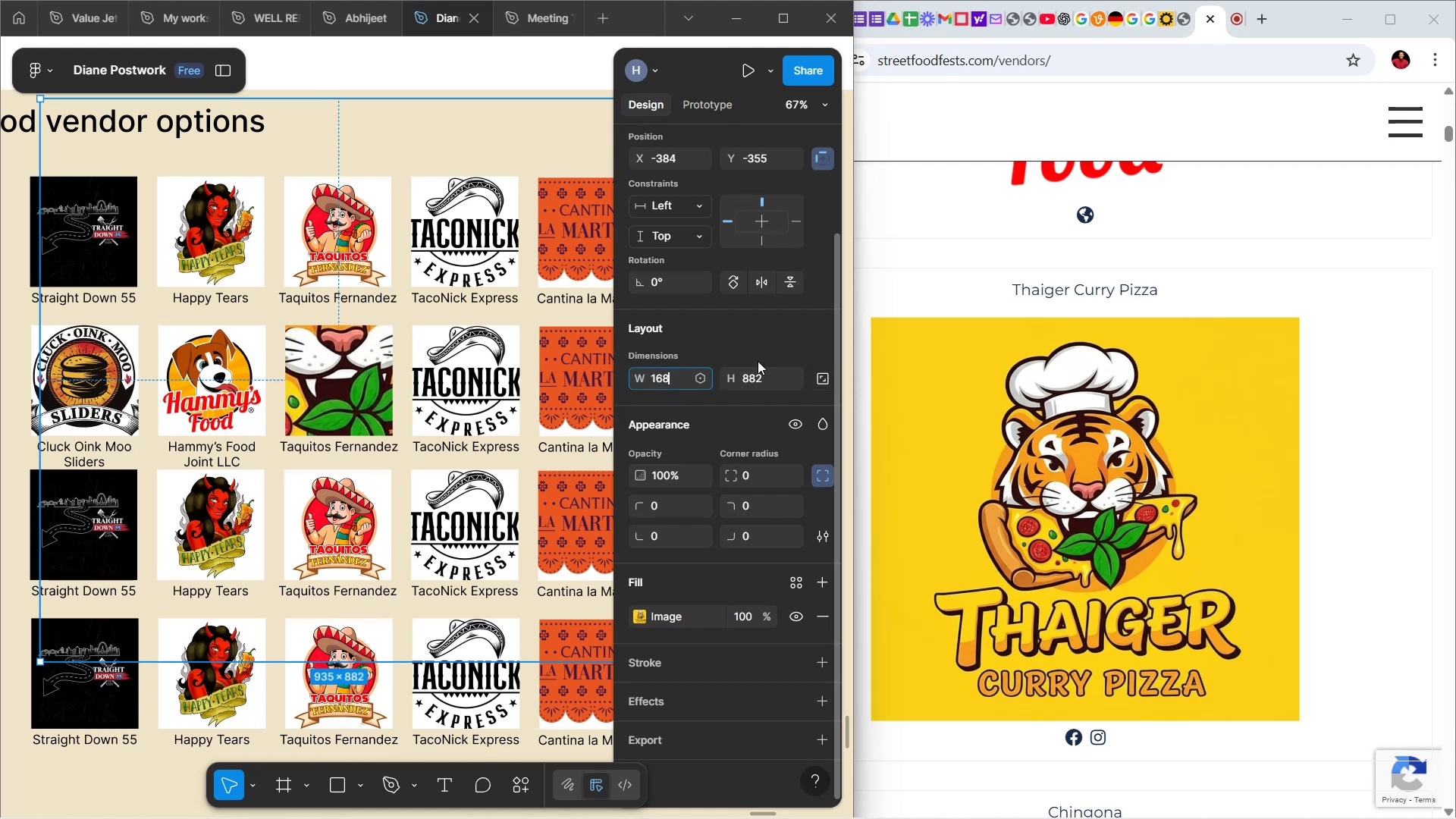 
left_click([755, 382])
 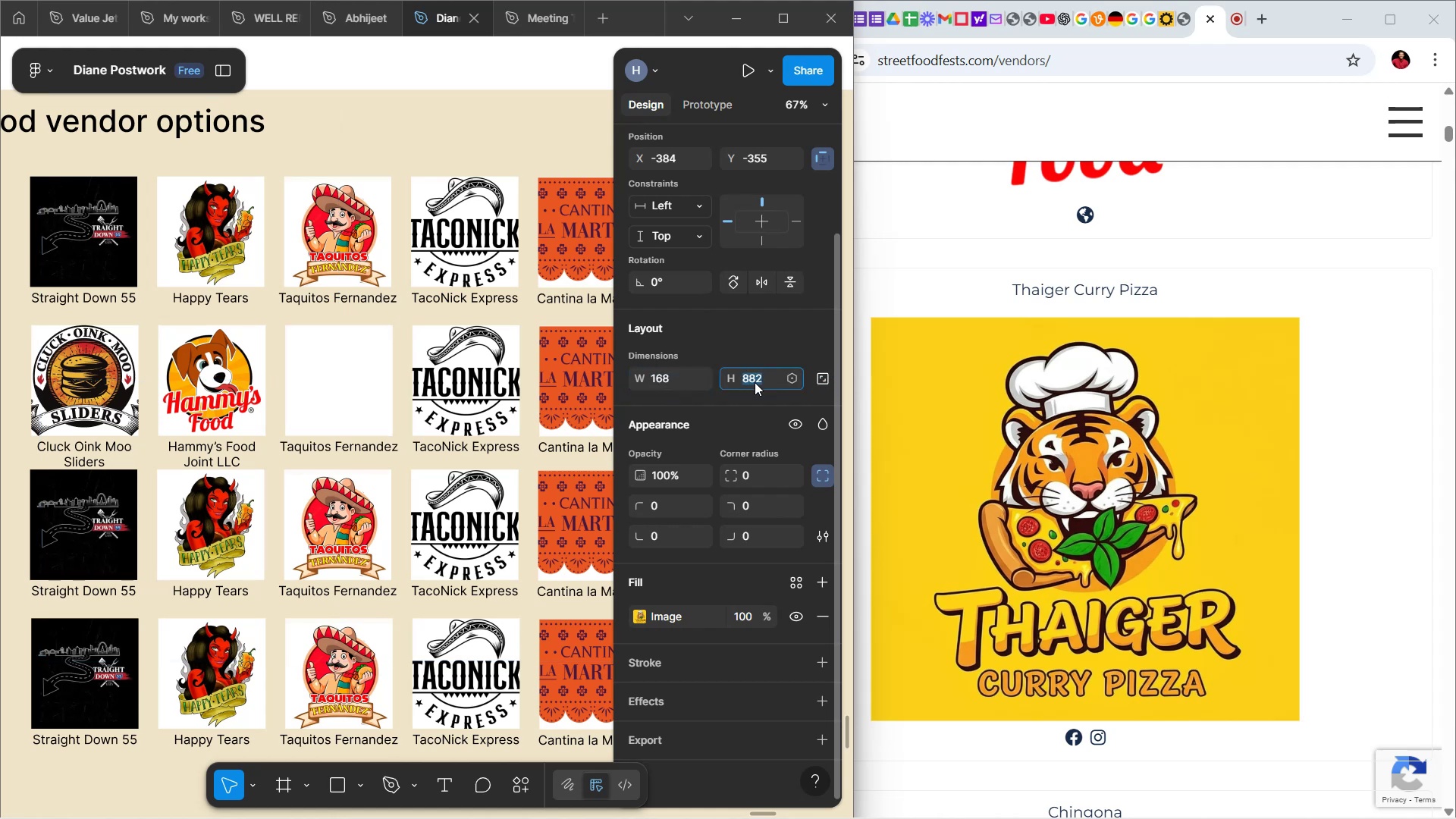 
type(173)
 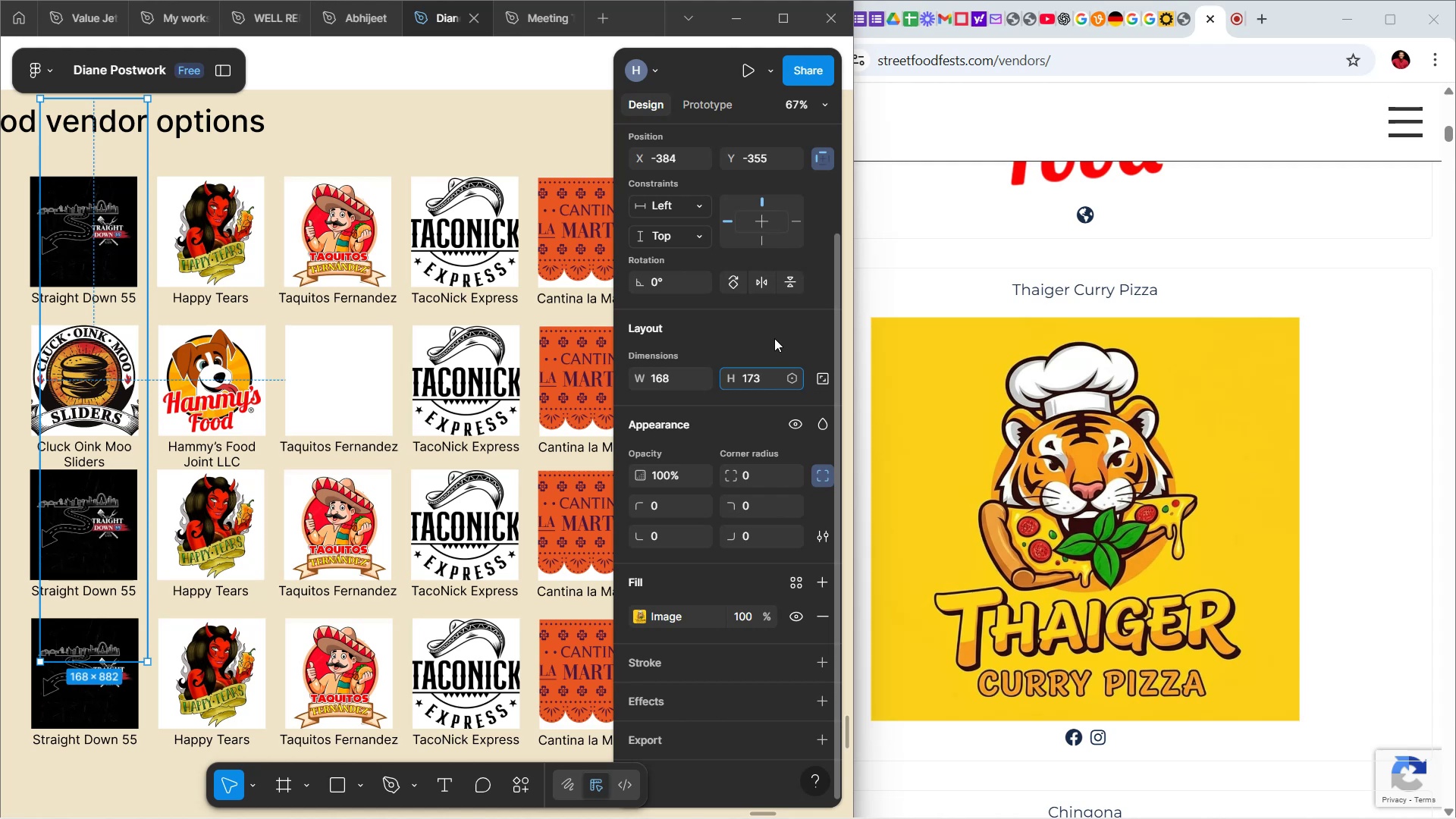 
left_click([774, 338])
 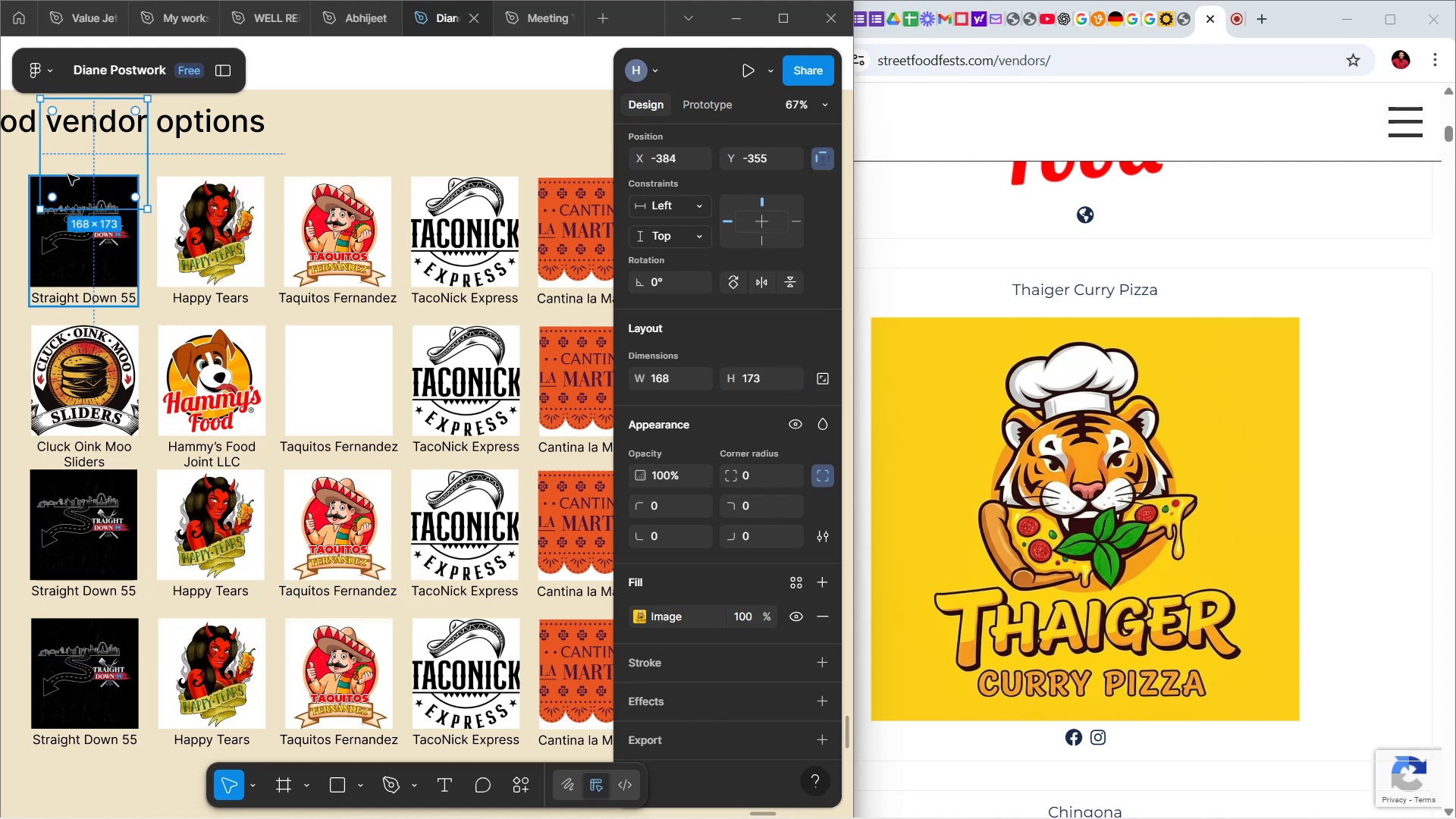 
left_click_drag(start_coordinate=[82, 147], to_coordinate=[328, 370])
 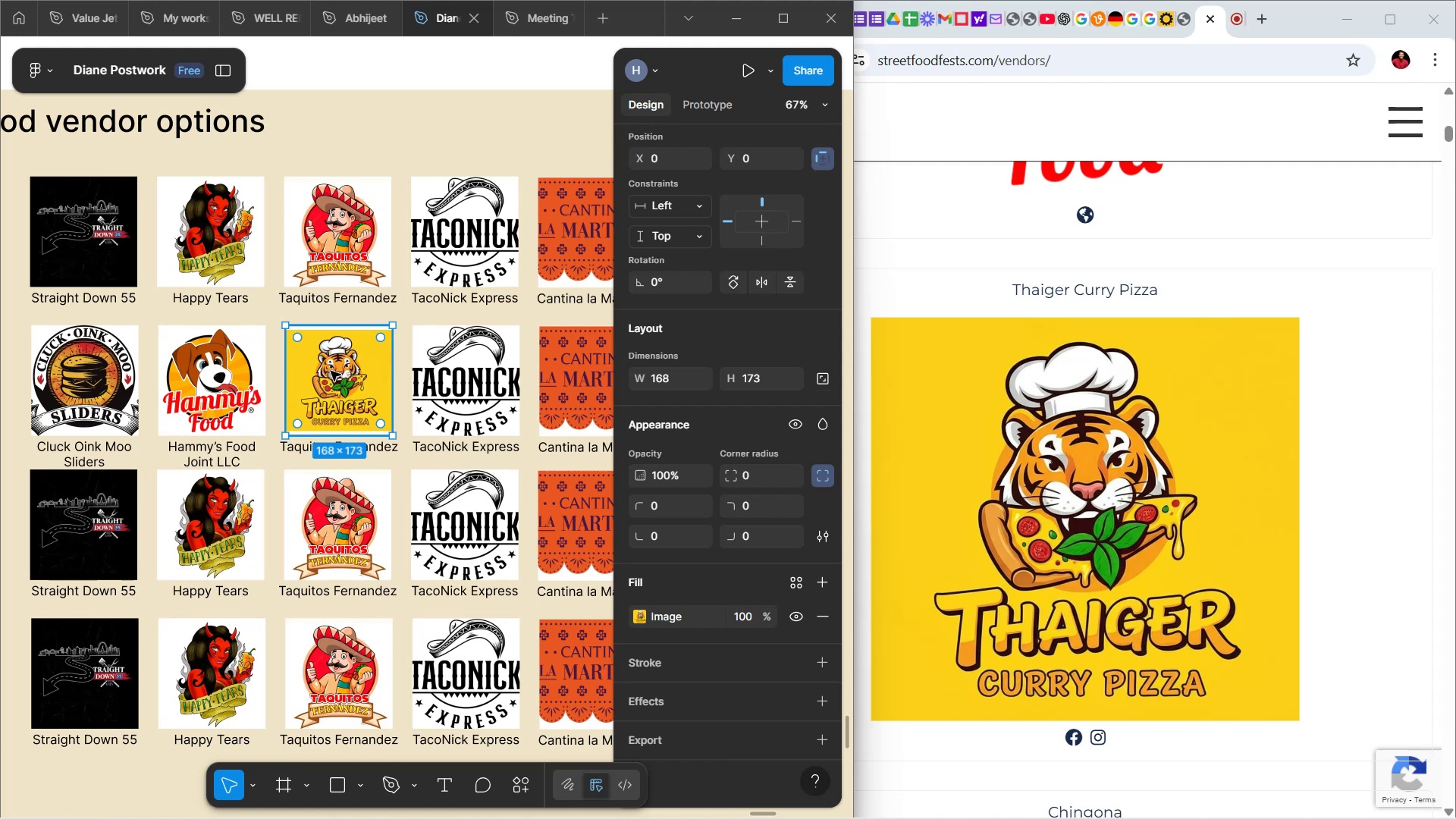 
left_click_drag(start_coordinate=[331, 371], to_coordinate=[332, 365])
 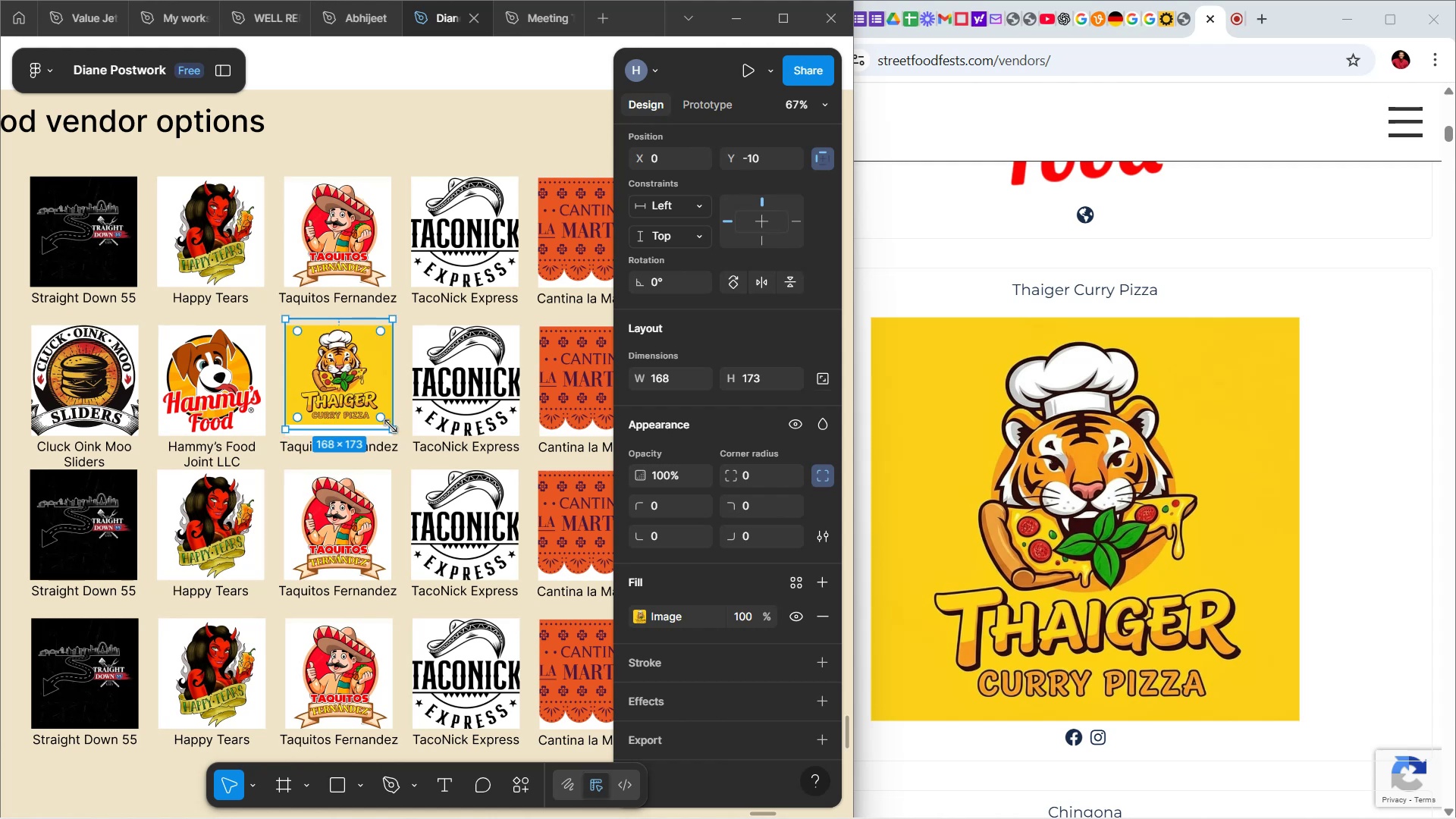 
left_click_drag(start_coordinate=[390, 429], to_coordinate=[403, 453])
 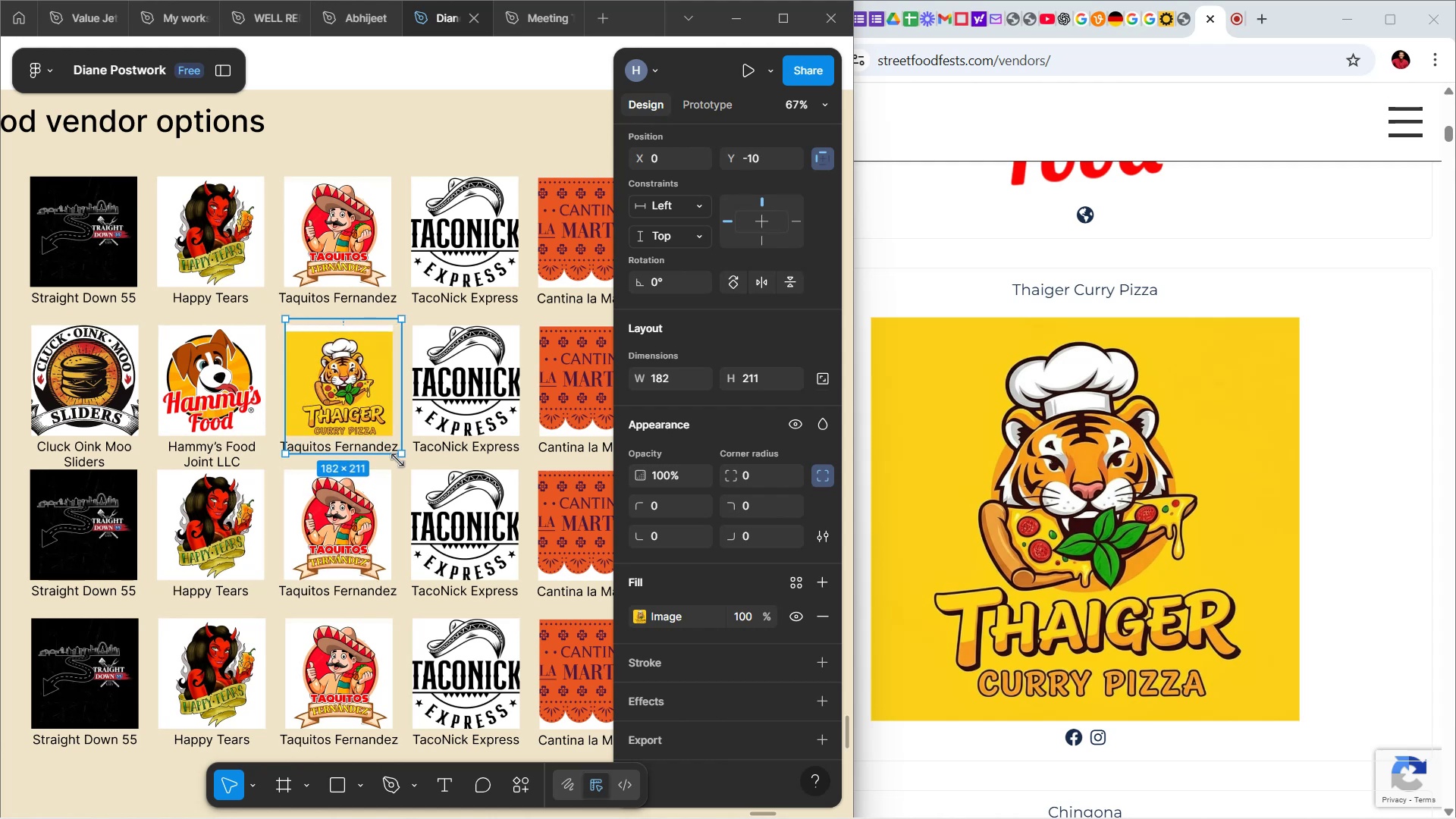 
key(Control+Z)
 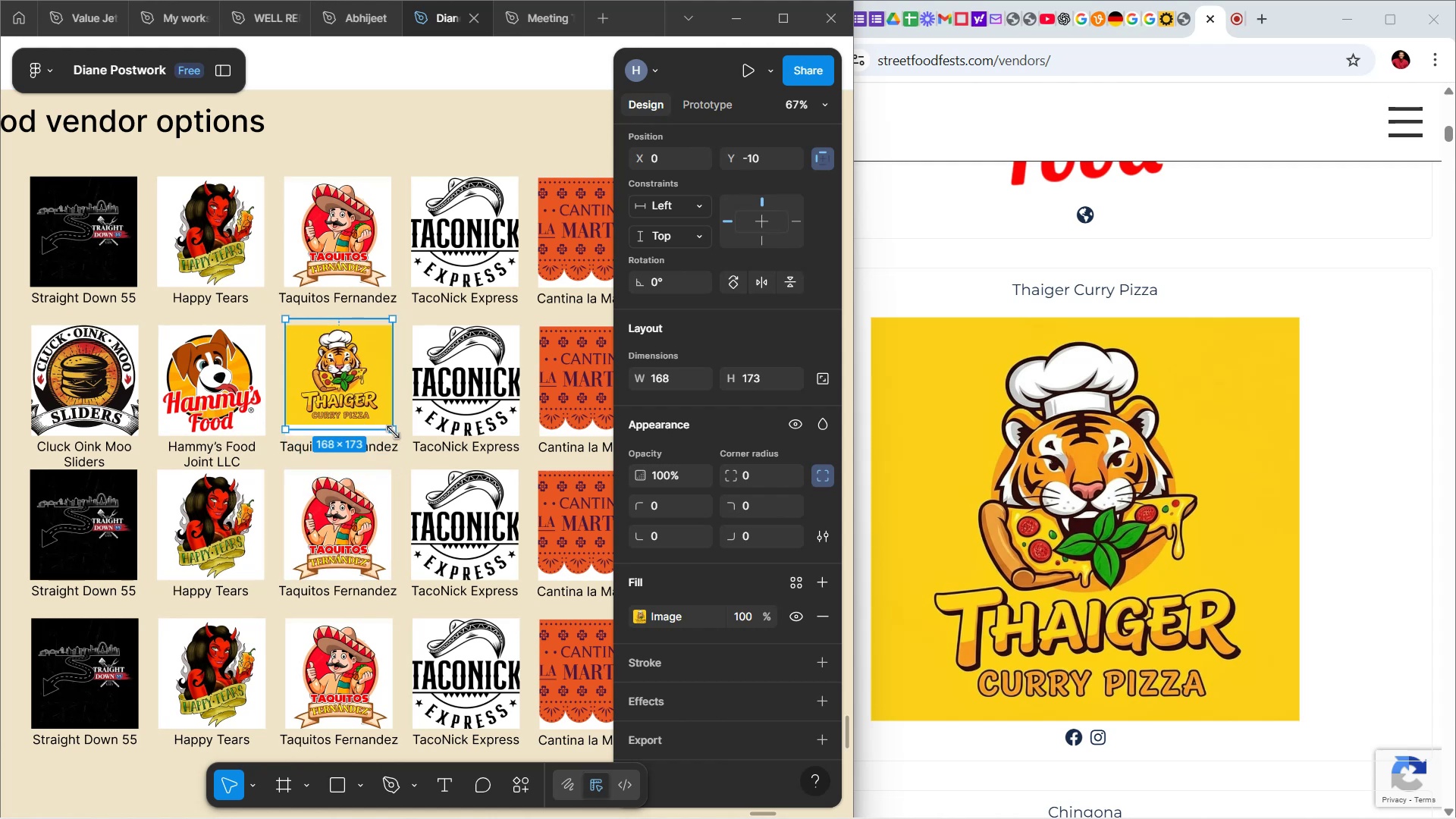 
hold_key(key=ShiftLeft, duration=1.52)
left_click_drag(start_coordinate=[394, 430], to_coordinate=[398, 441])
 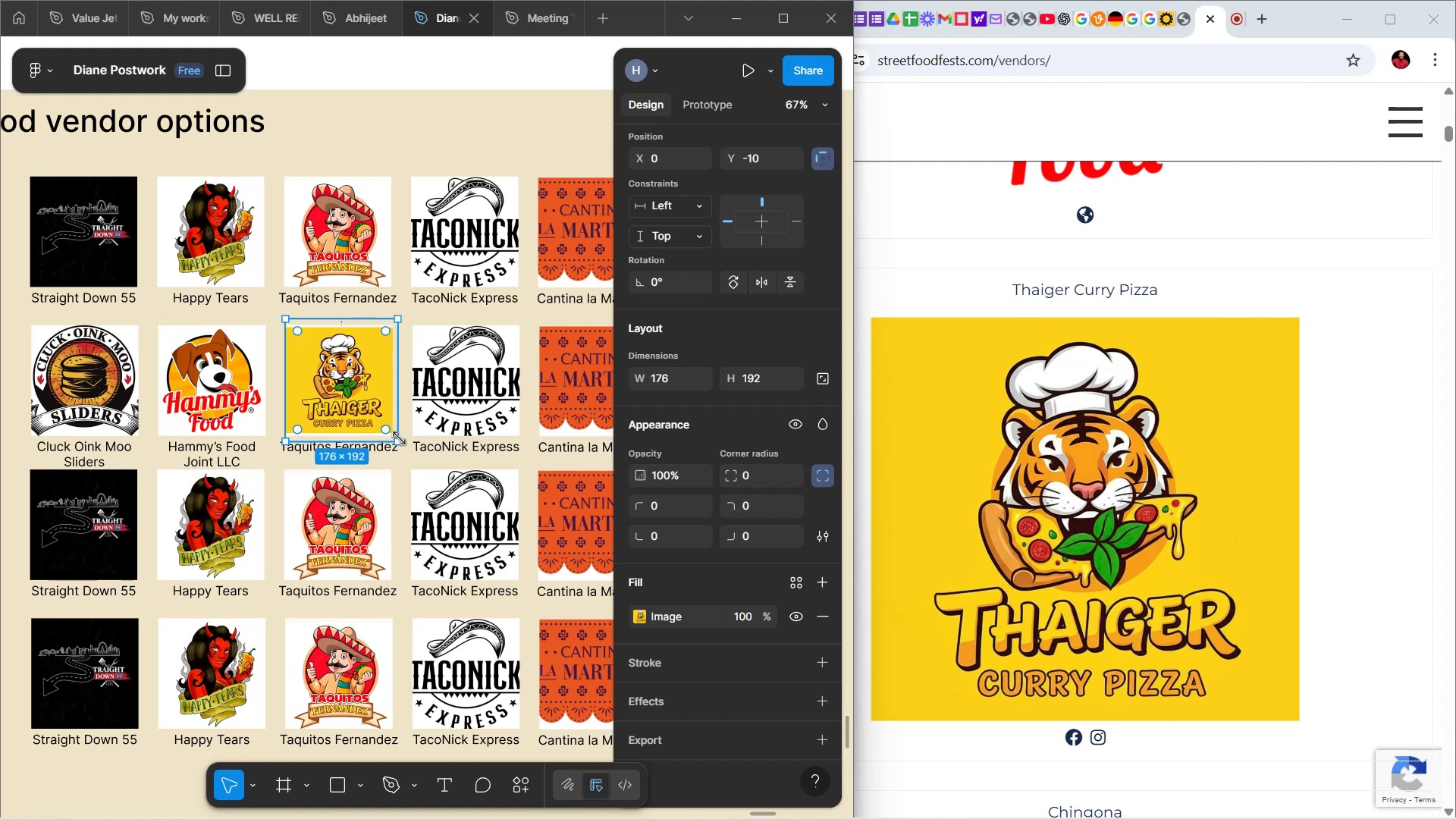 
hold_key(key=ShiftLeft, duration=1.5)
 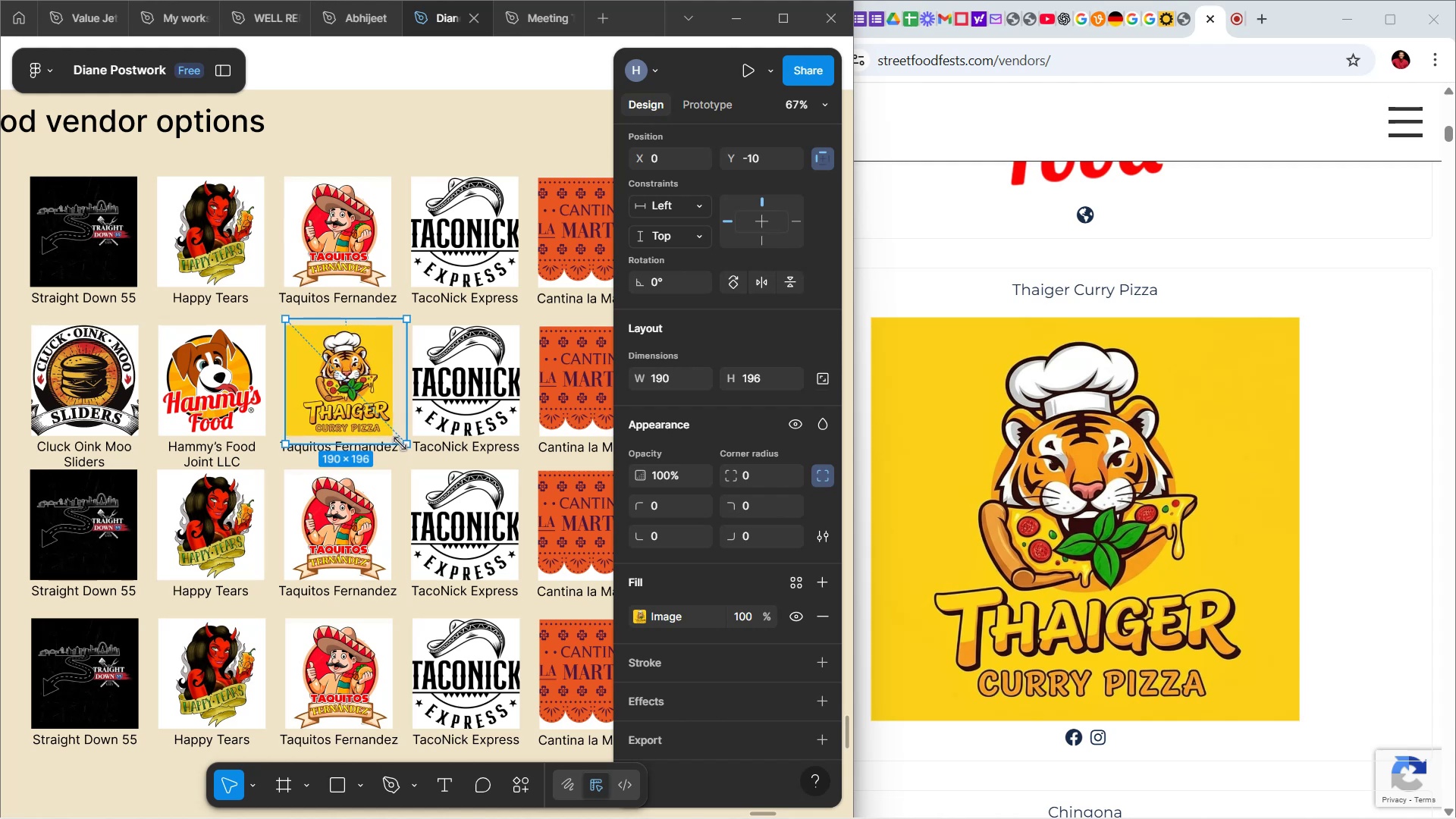 
hold_key(key=ShiftLeft, duration=1.5)
 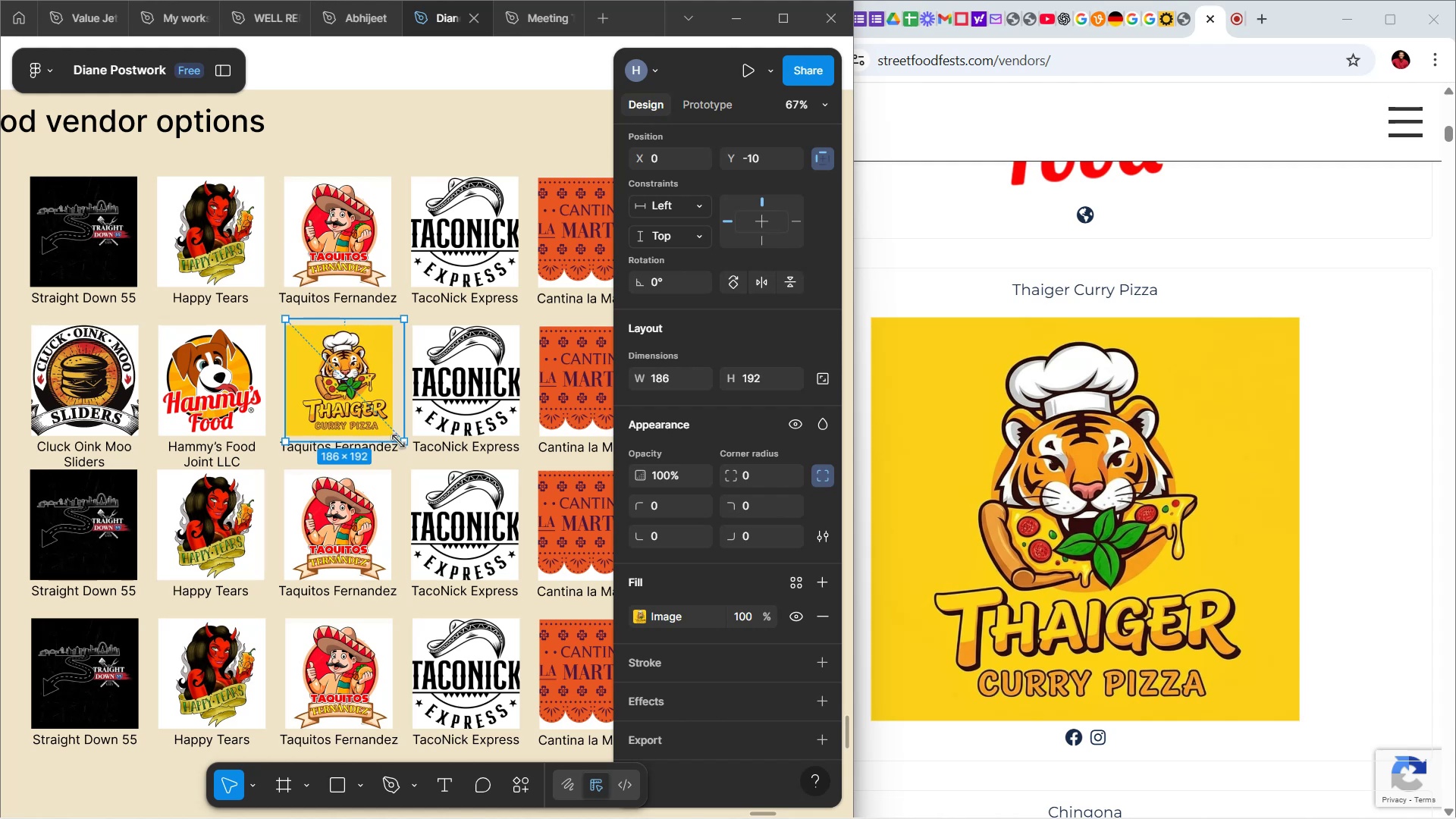 
key(Shift+ShiftLeft)
 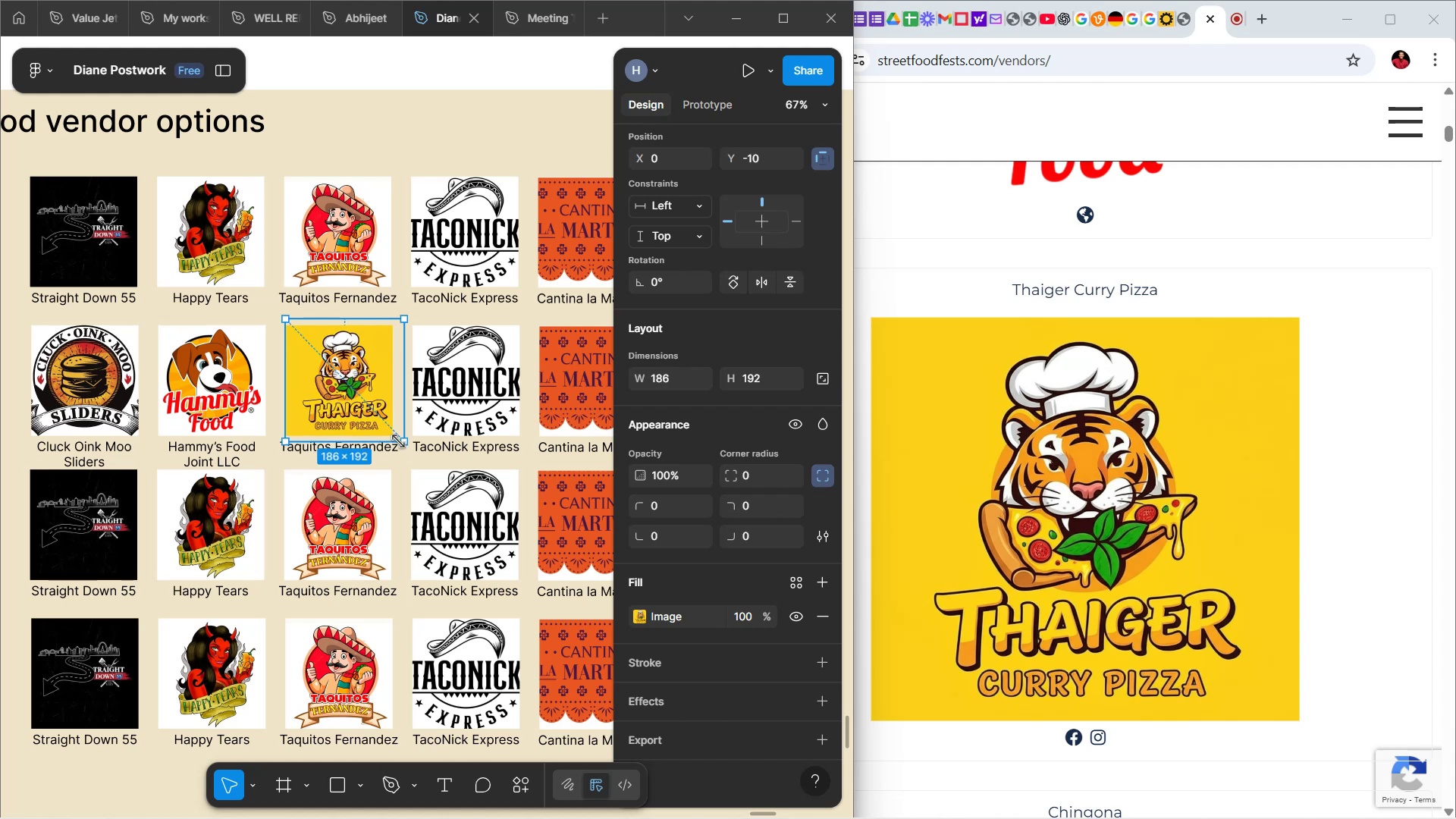 
key(Shift+ShiftLeft)
 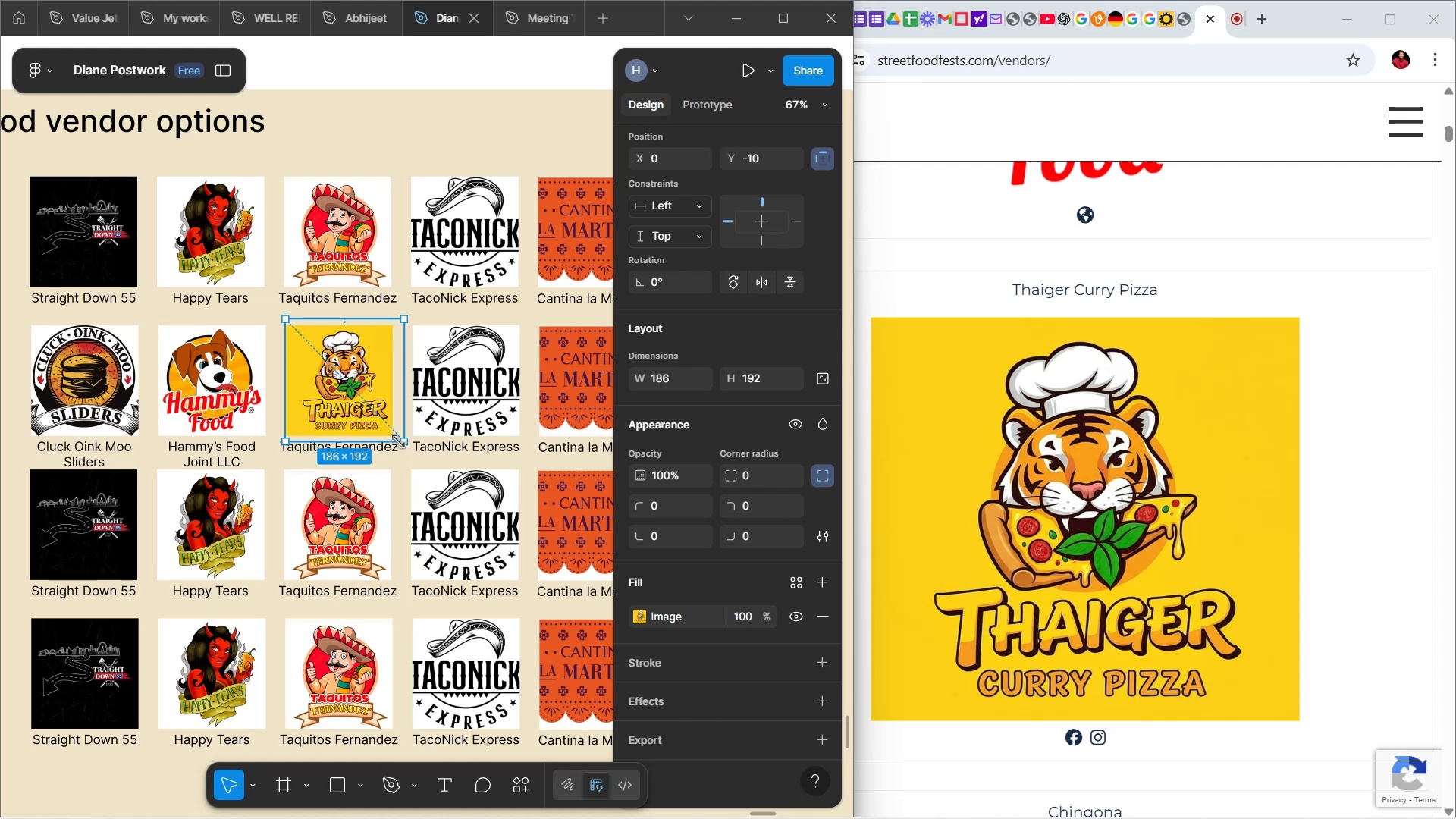 
key(Shift+ShiftLeft)
 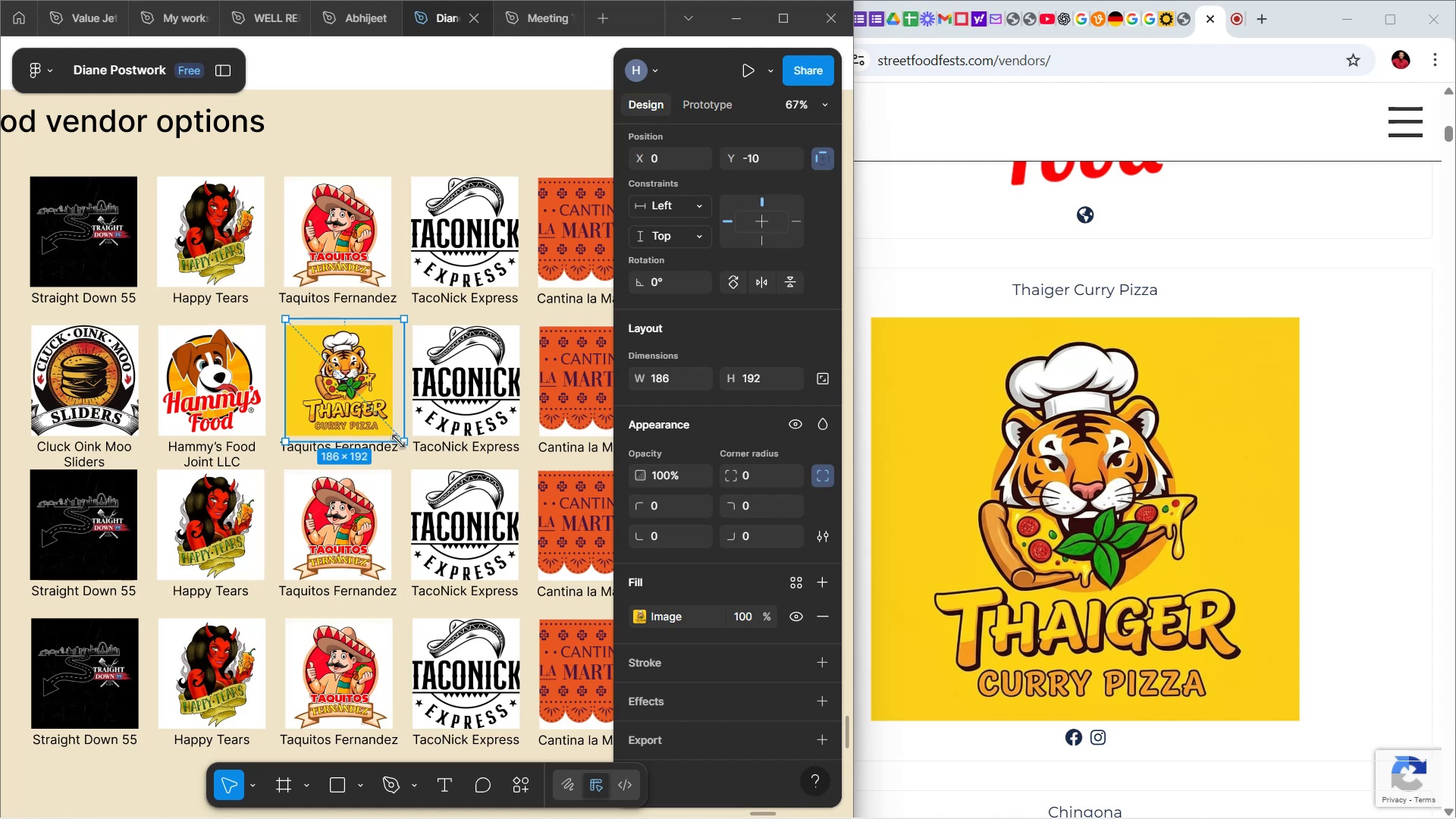 
key(Shift+ShiftLeft)
 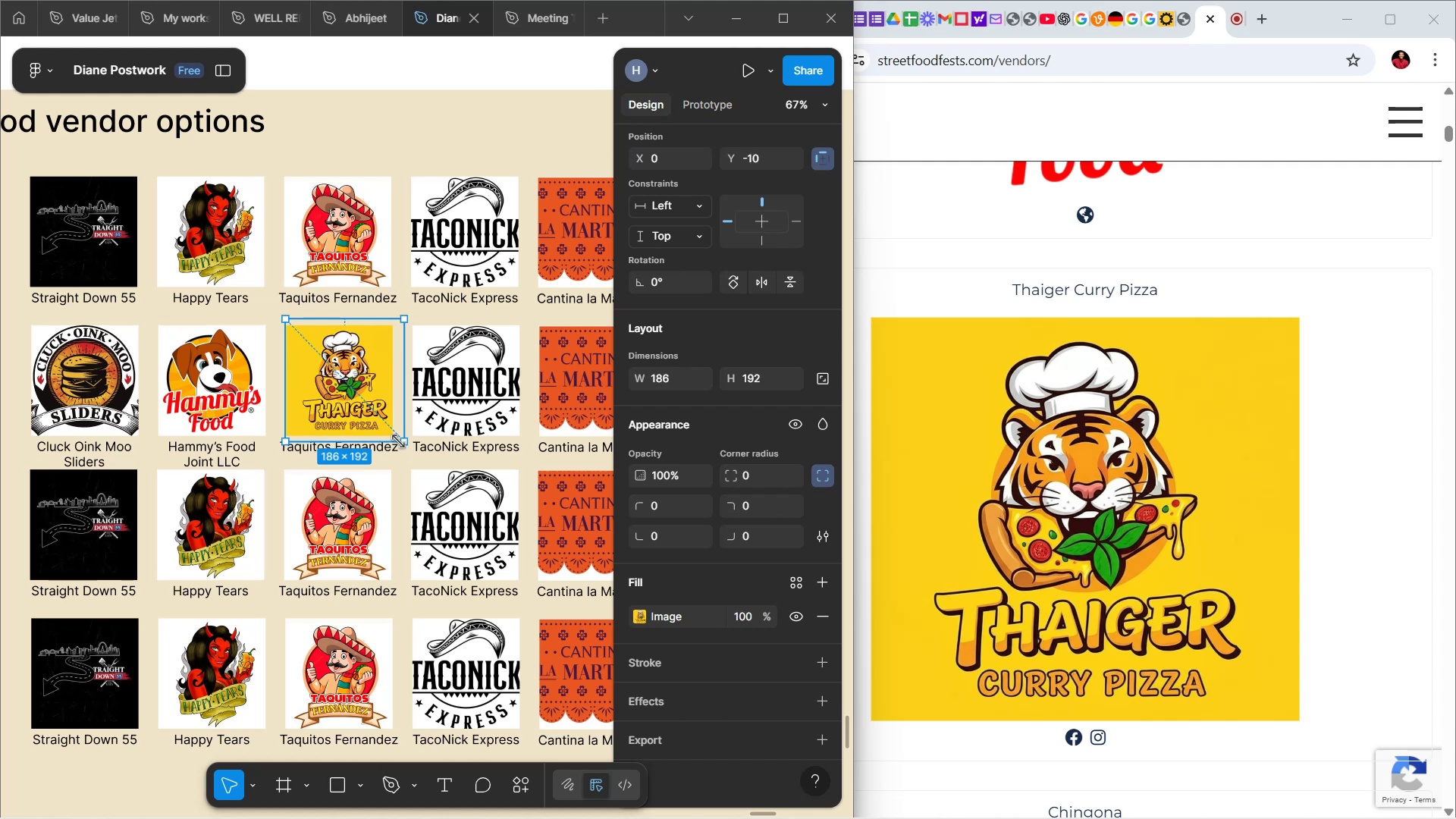 
key(Shift+ShiftLeft)
 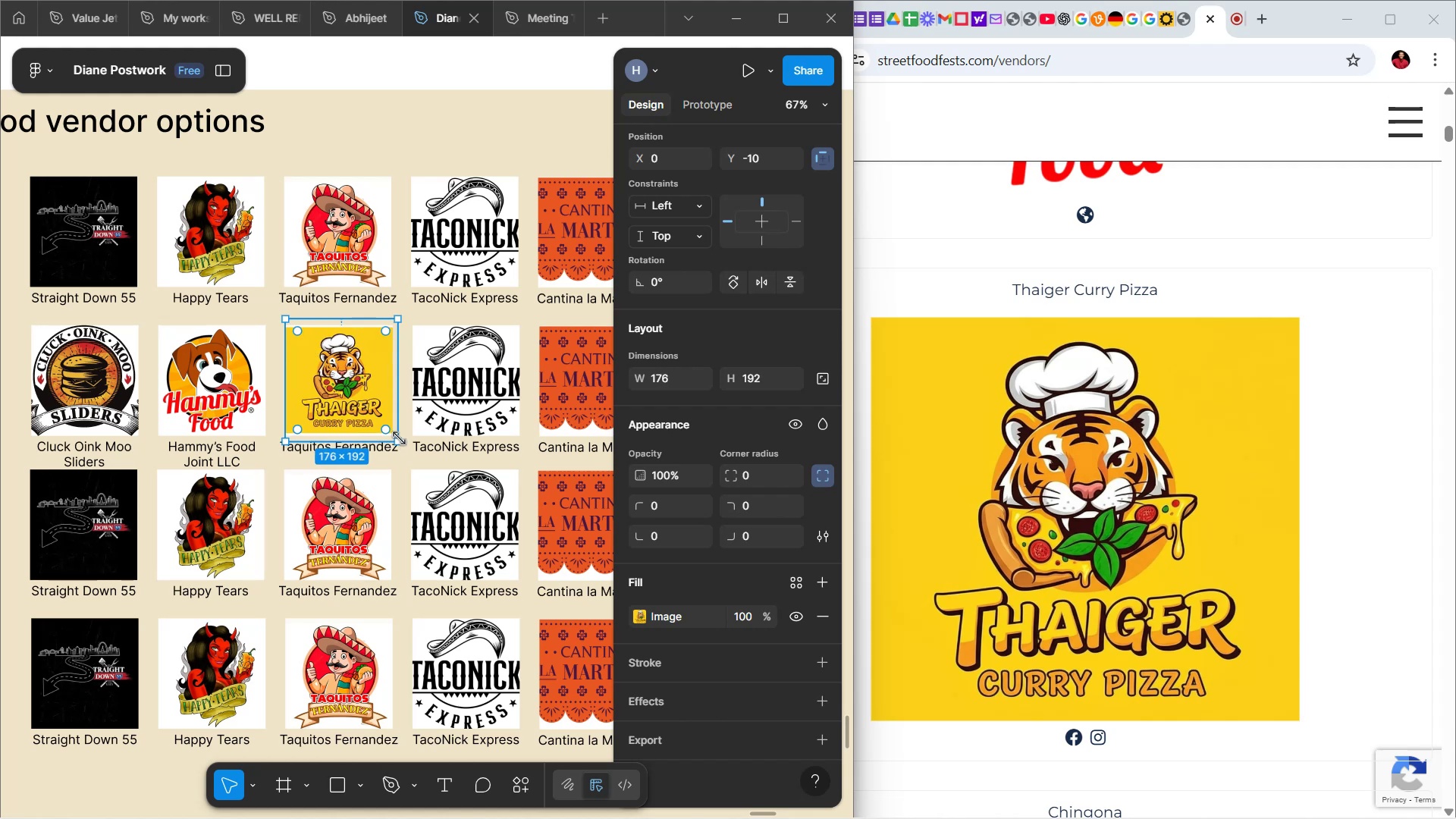 
key(Control+ControlLeft)
 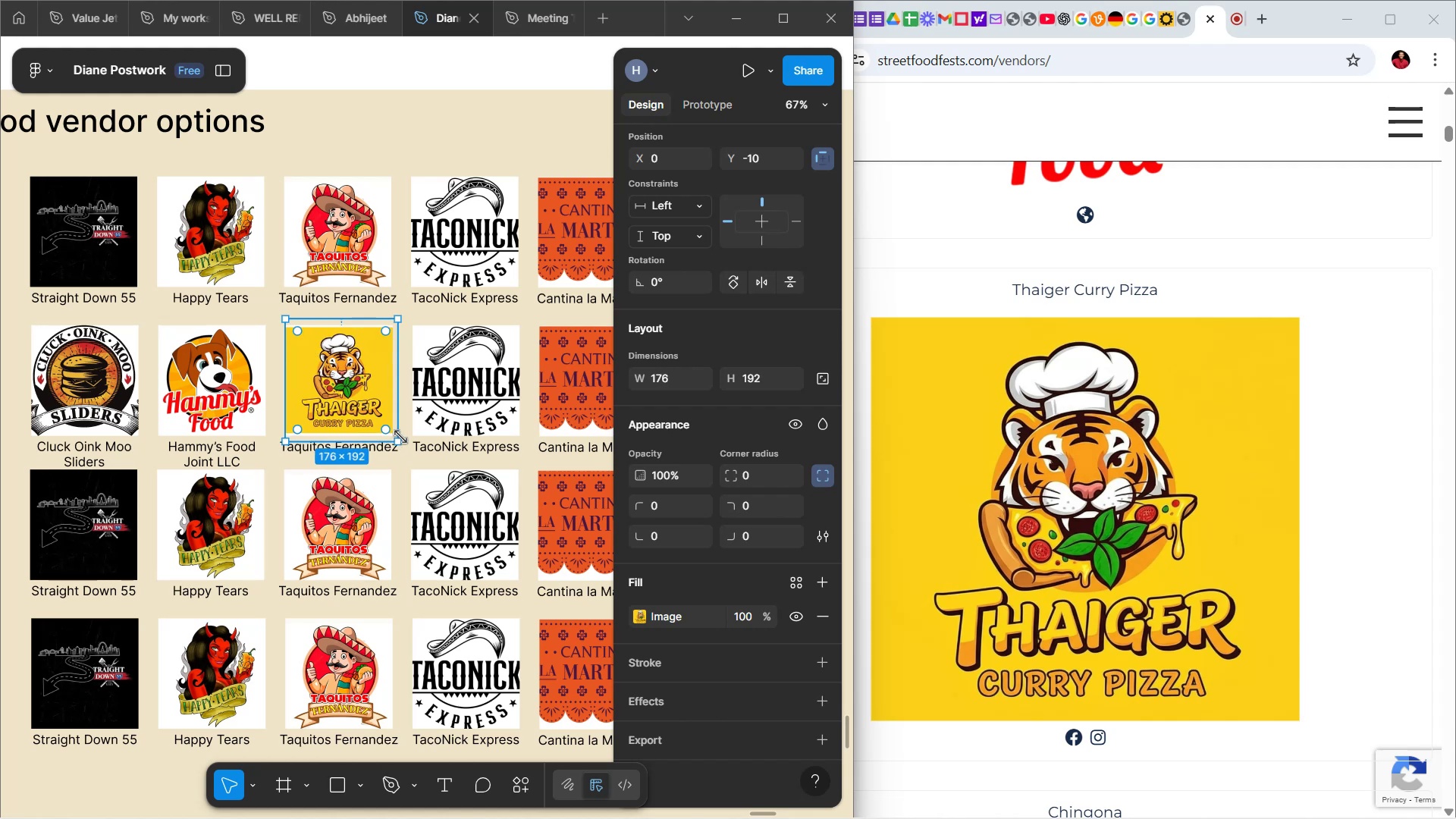 
key(Control+Z)
 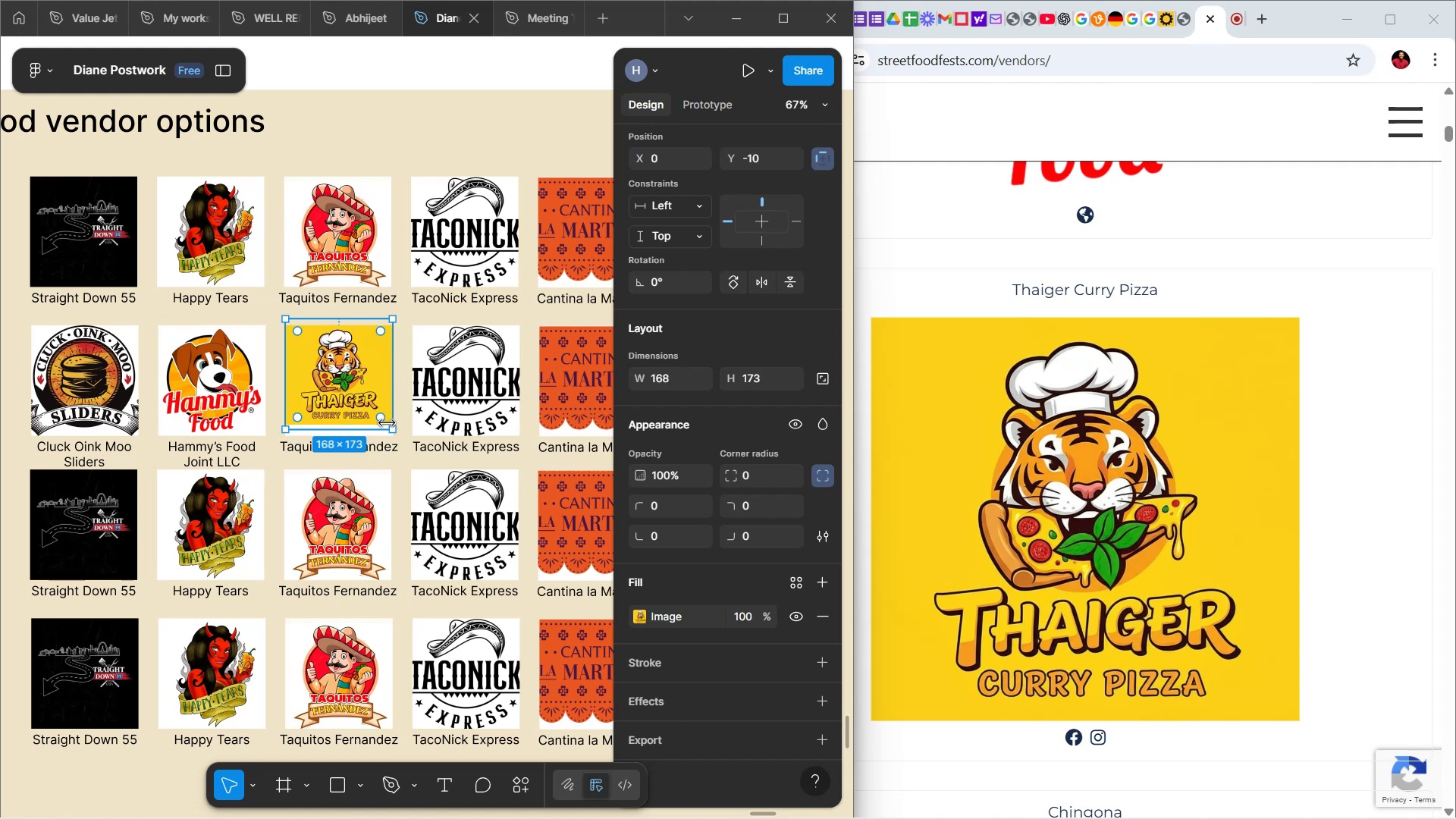 
hold_key(key=ShiftLeft, duration=1.52)
left_click_drag(start_coordinate=[390, 429], to_coordinate=[409, 441])
 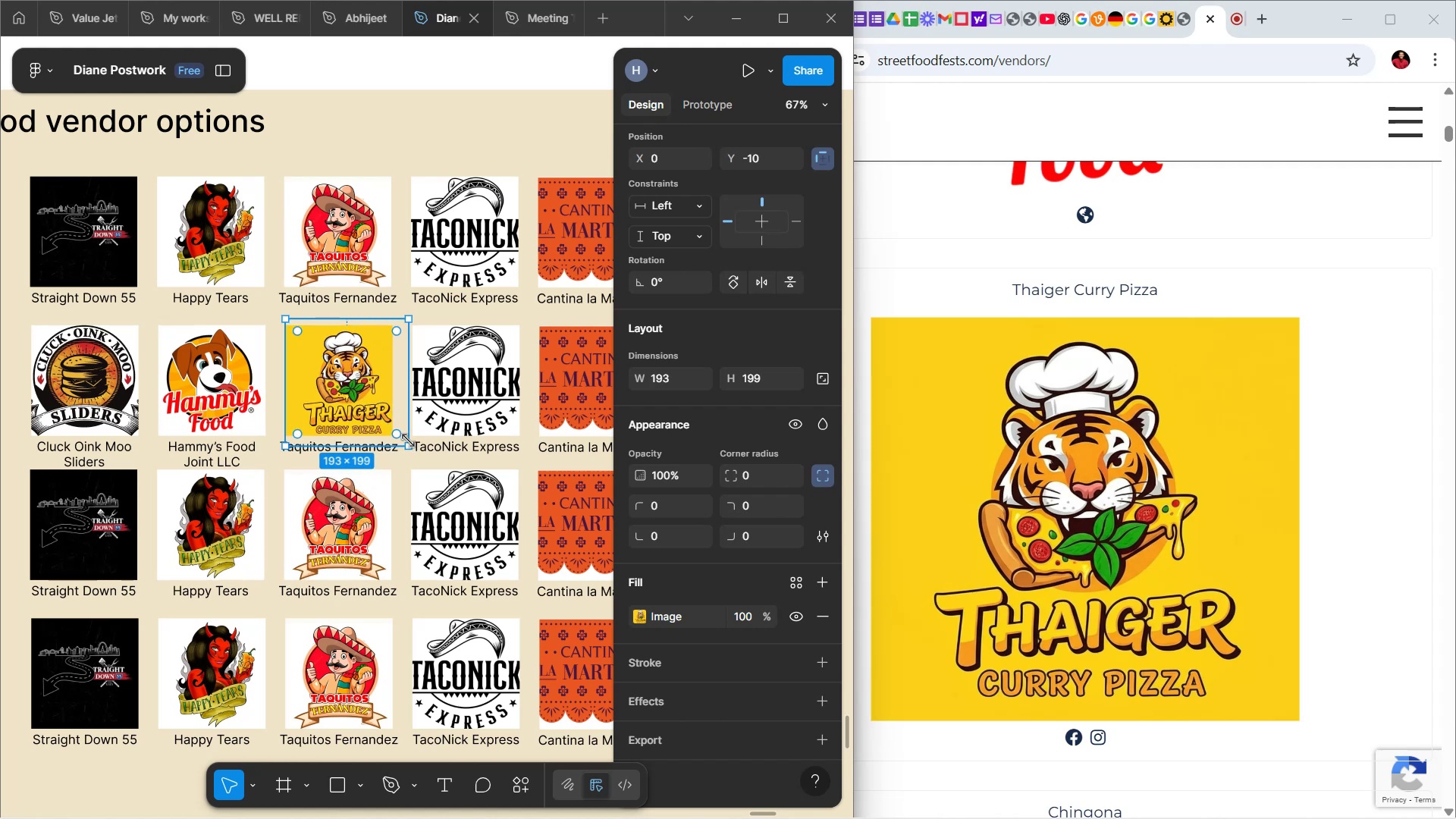 
hold_key(key=ShiftLeft, duration=1.5)
 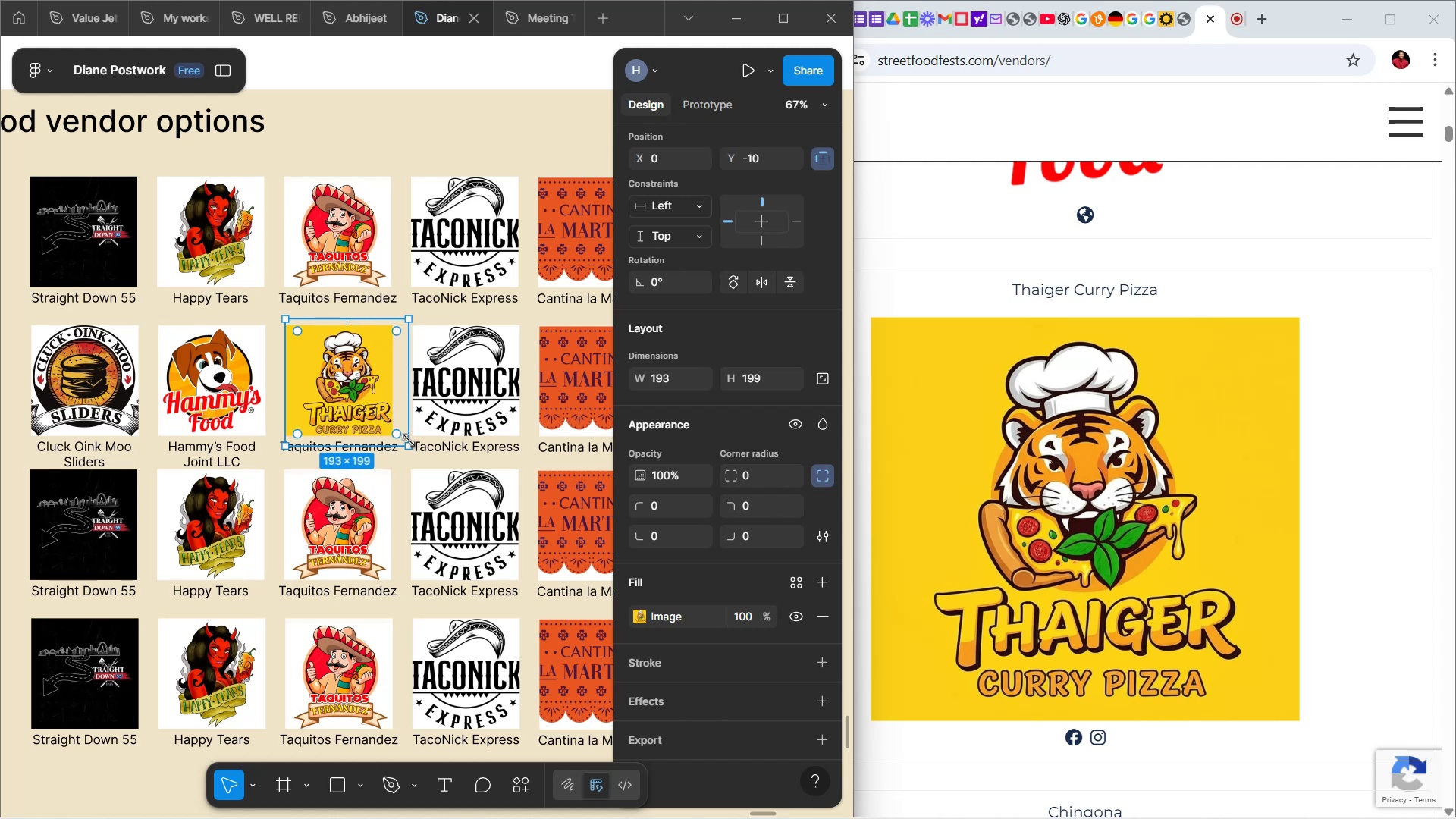 
key(Shift+ShiftLeft)
 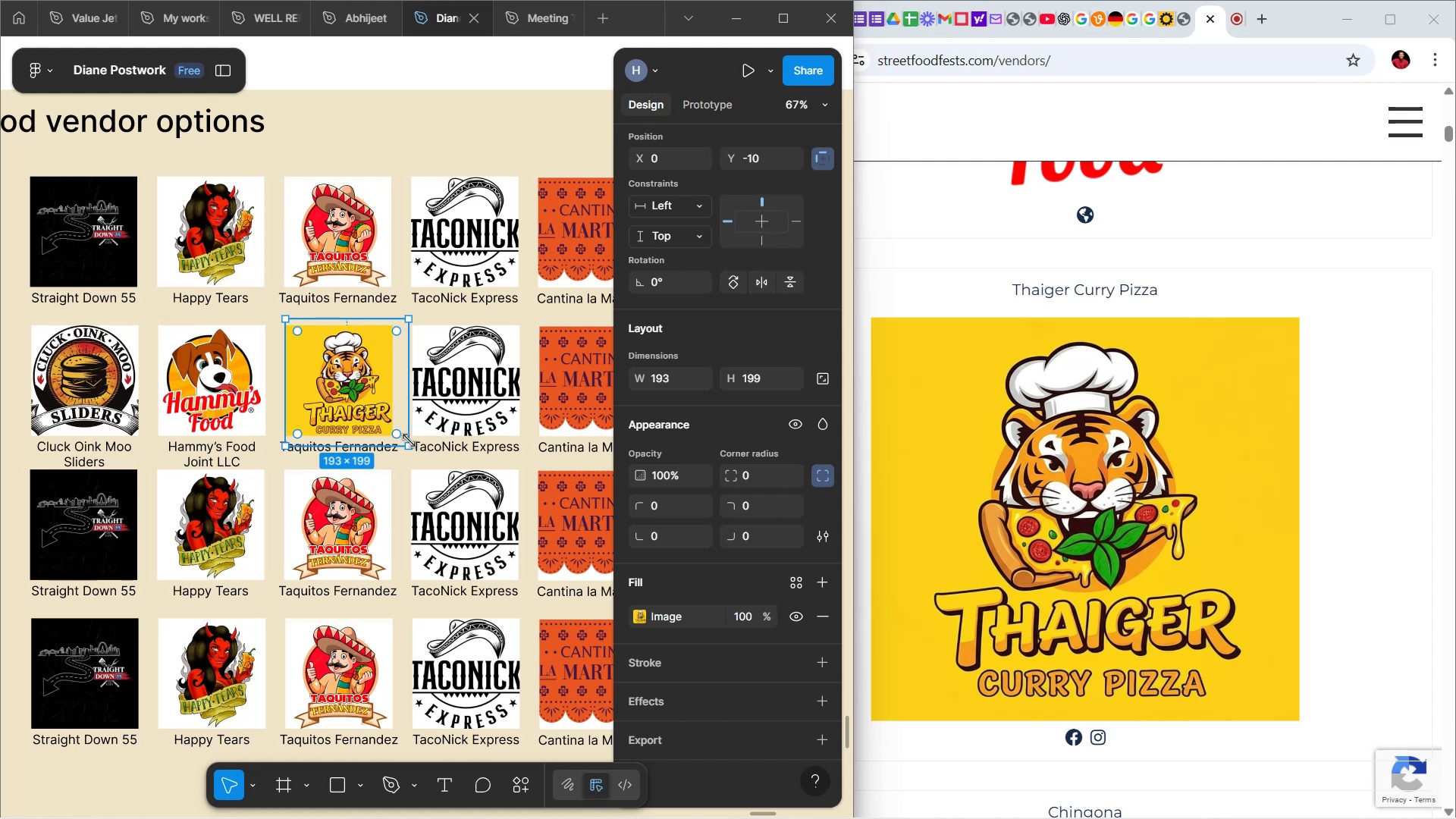 
key(Shift+ShiftLeft)
 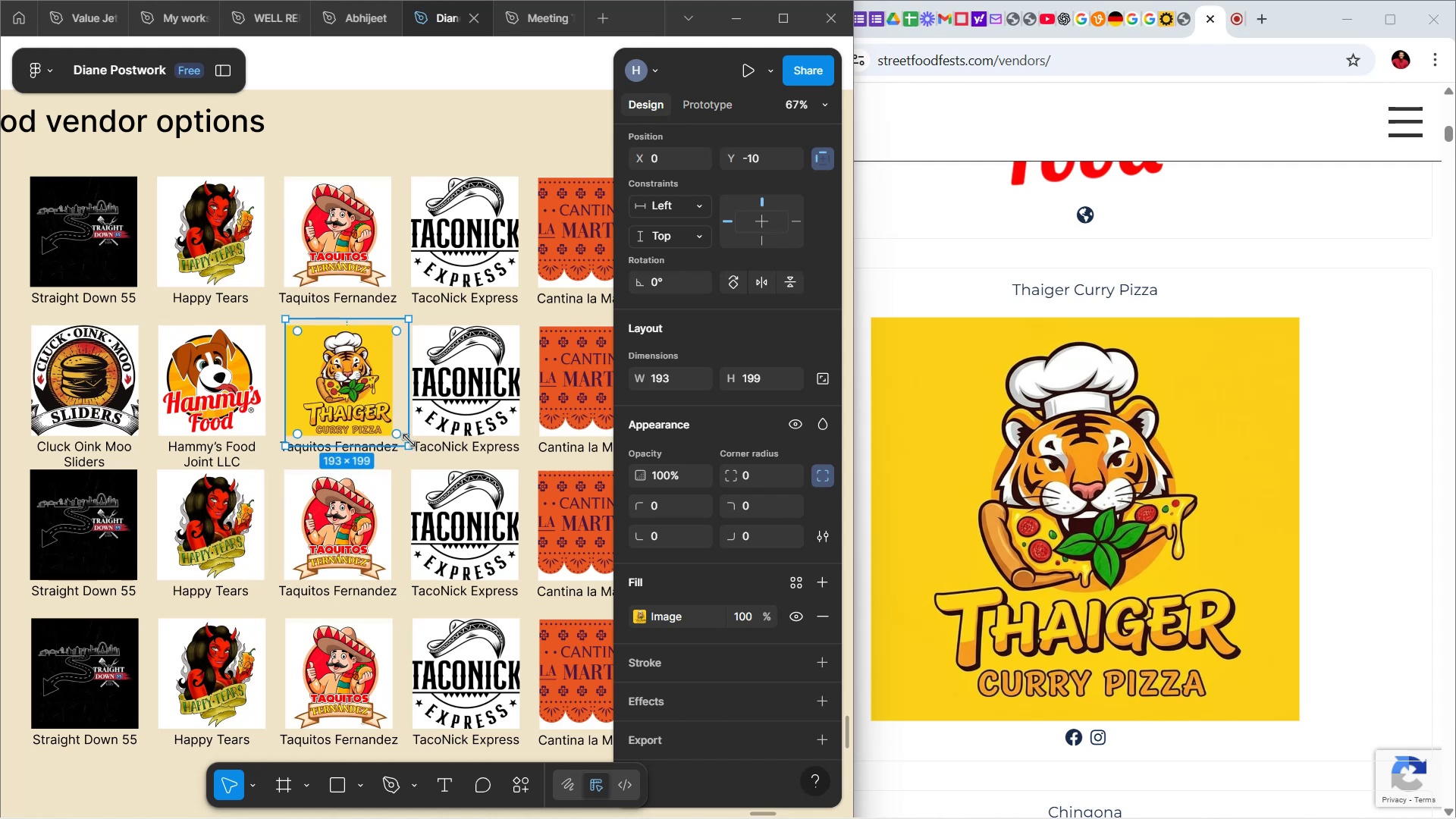 
key(Shift+ShiftLeft)
 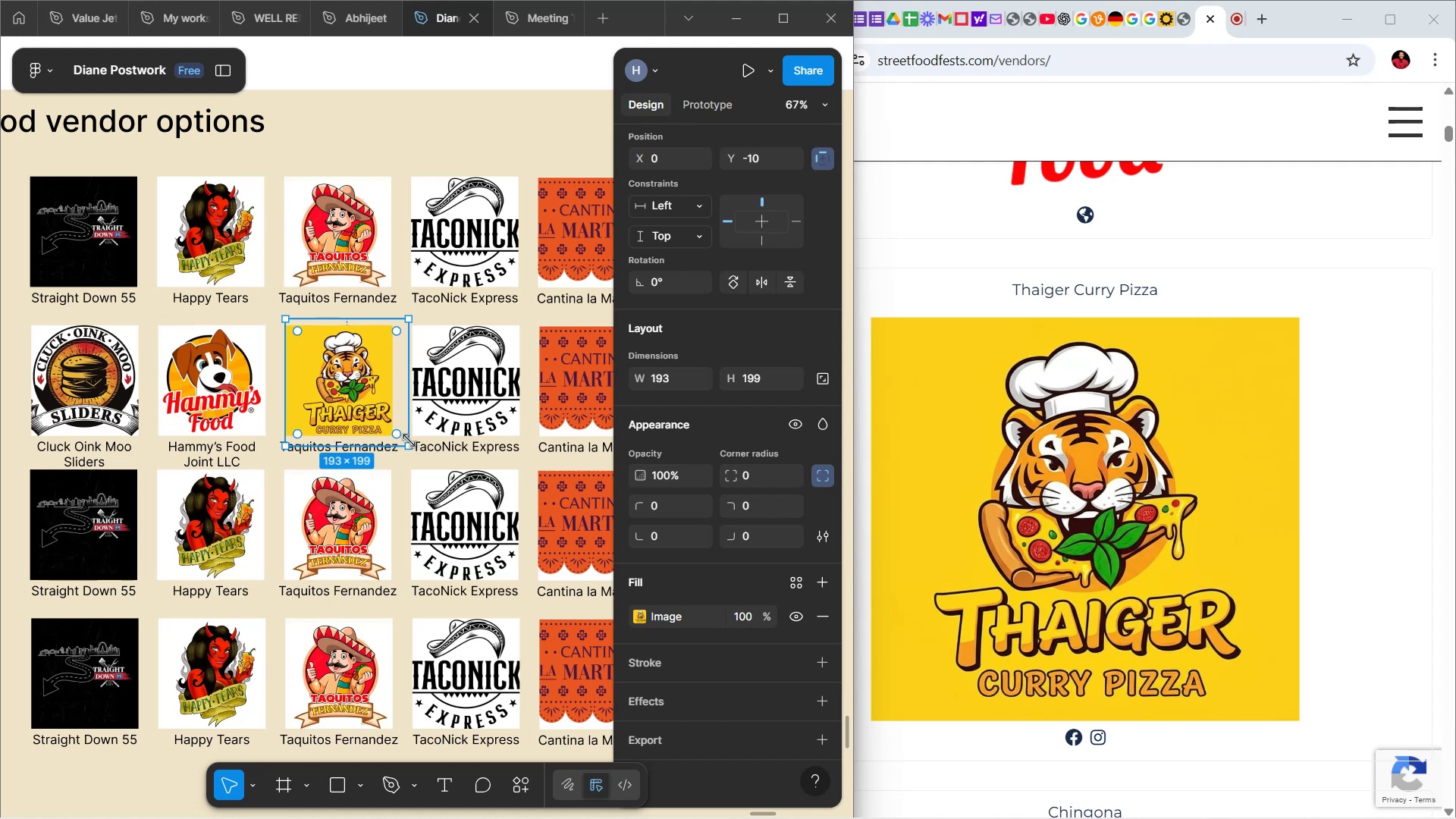 
key(Shift+ShiftLeft)
 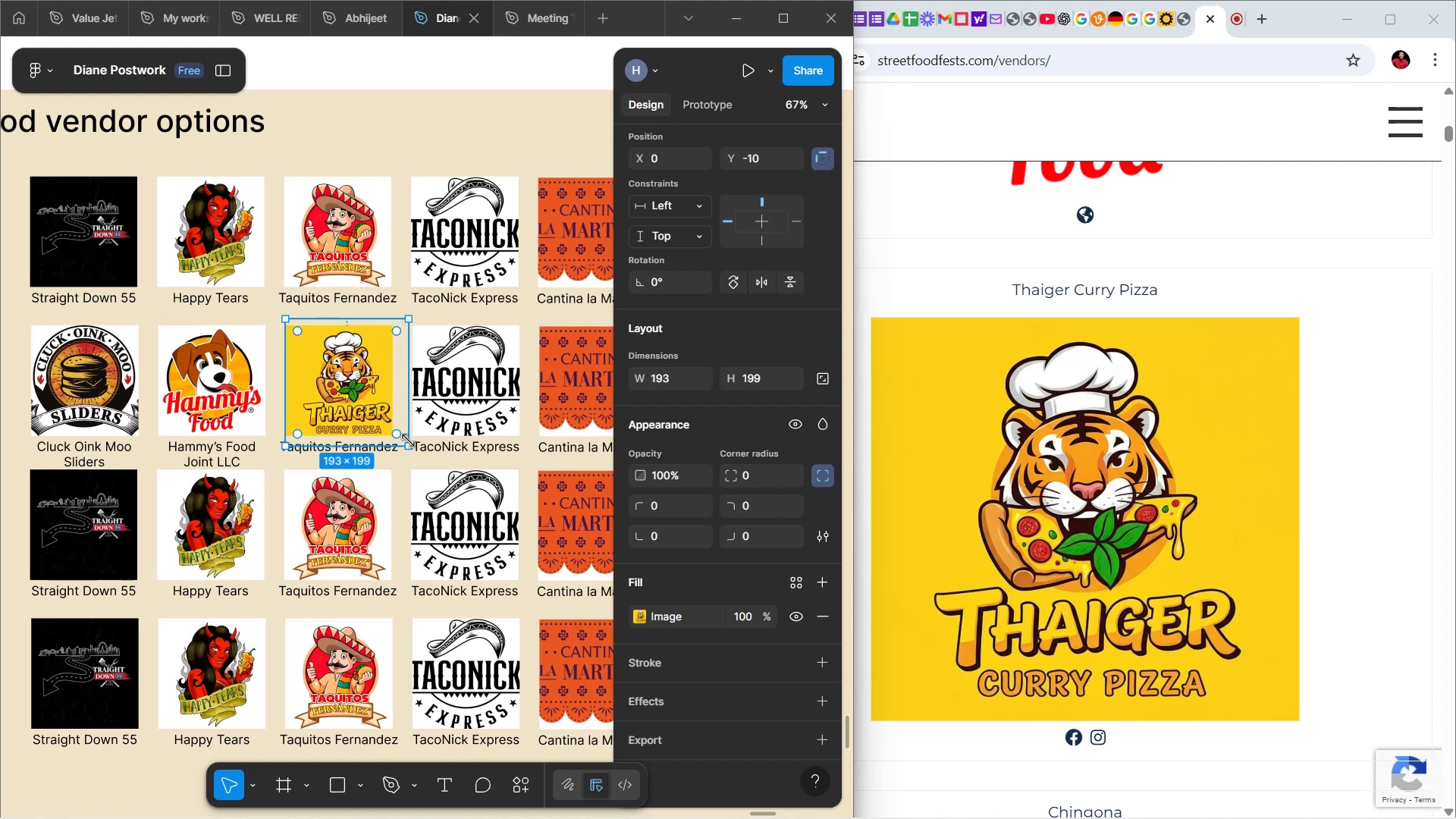 
key(ArrowLeft)
 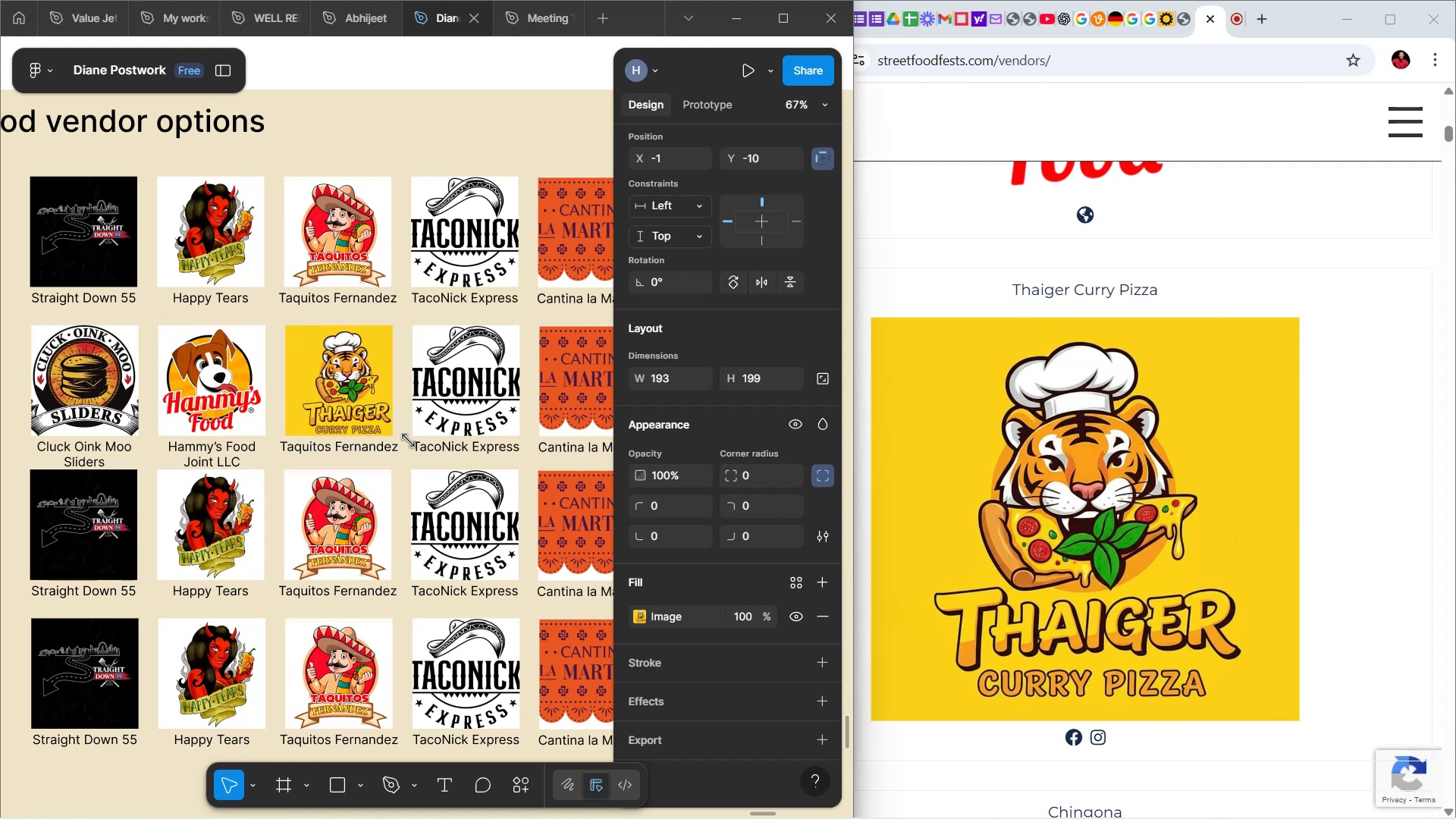 
key(ArrowLeft)
 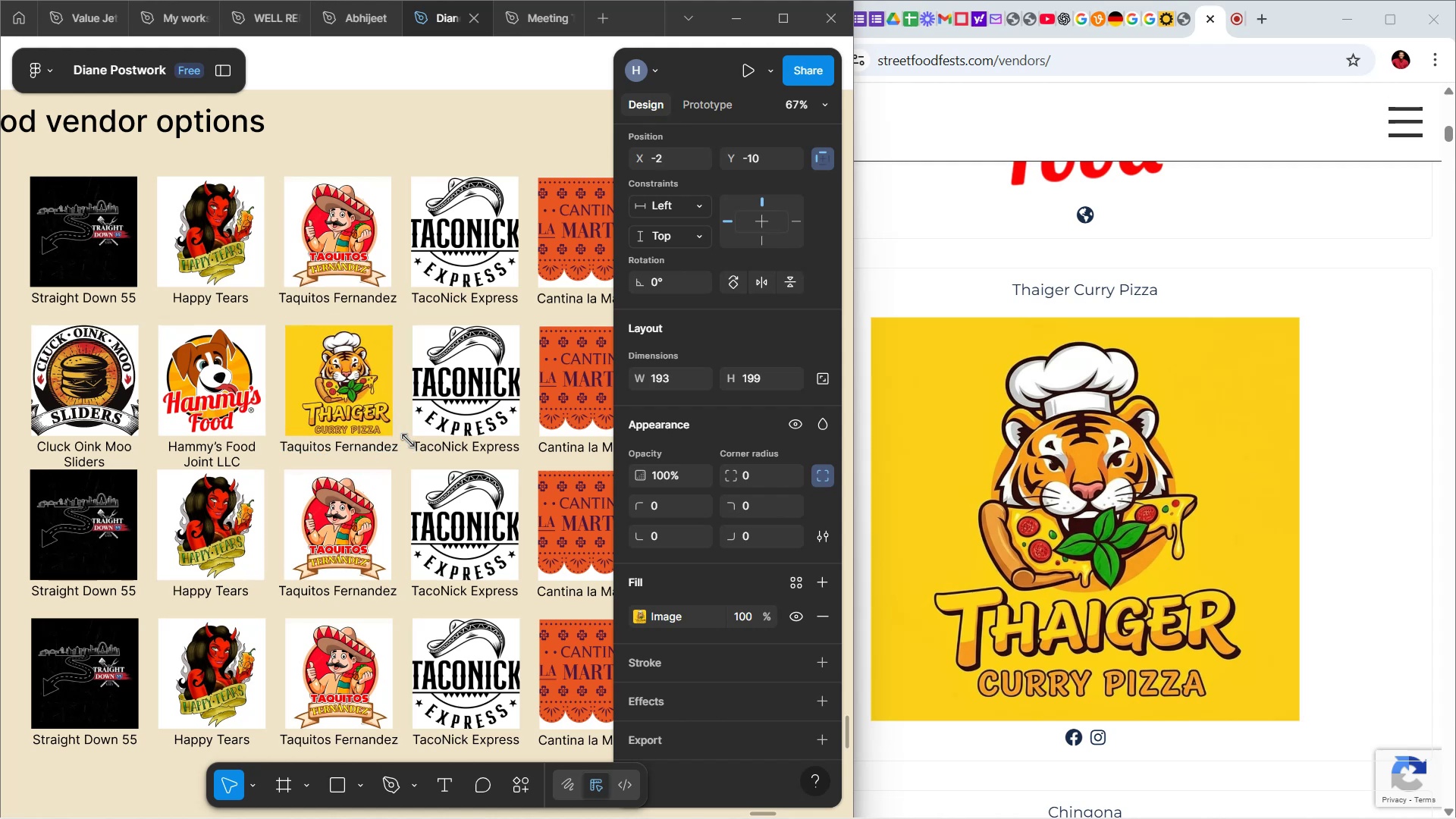 
key(ArrowLeft)
 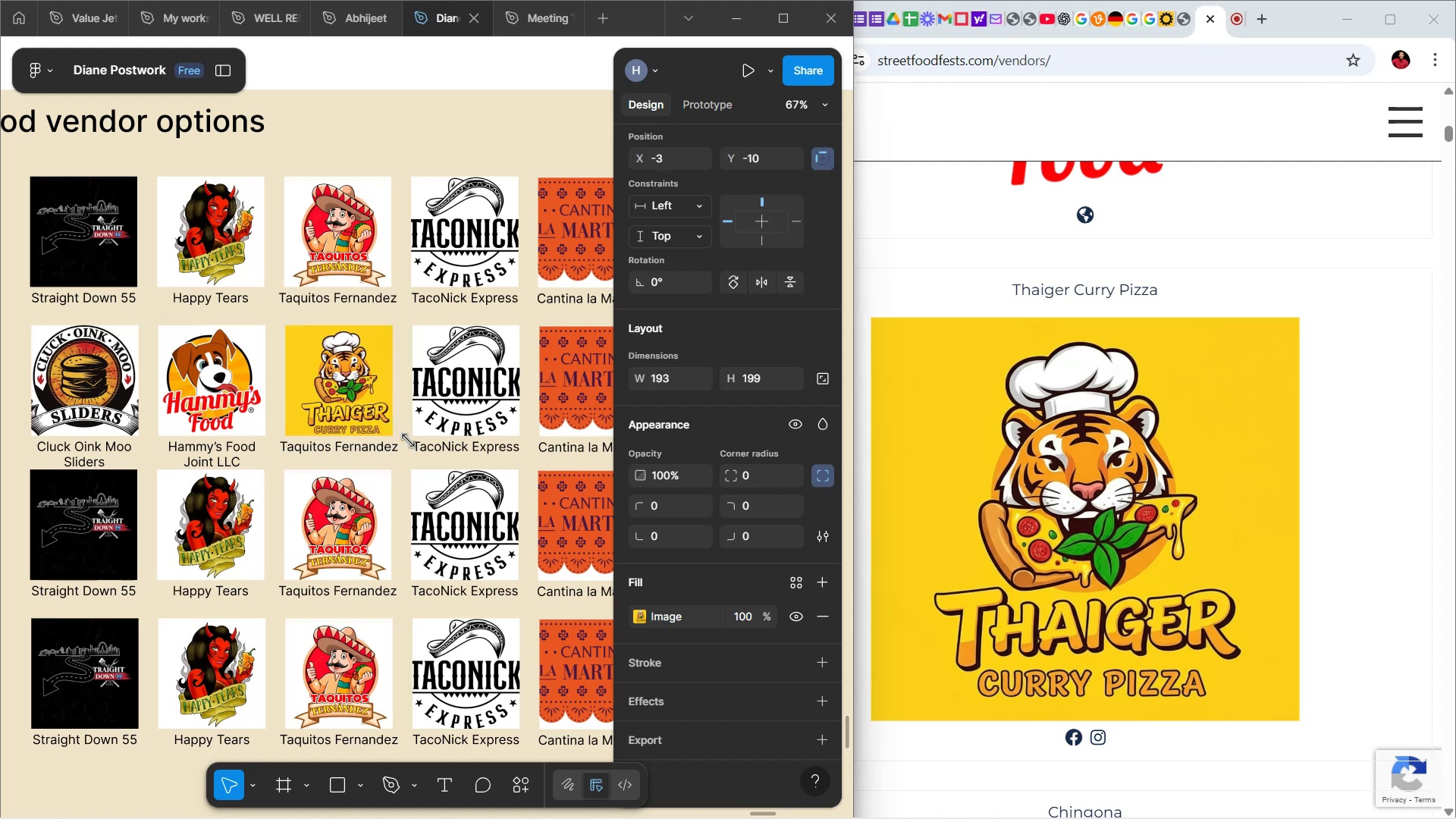 
key(ArrowLeft)
 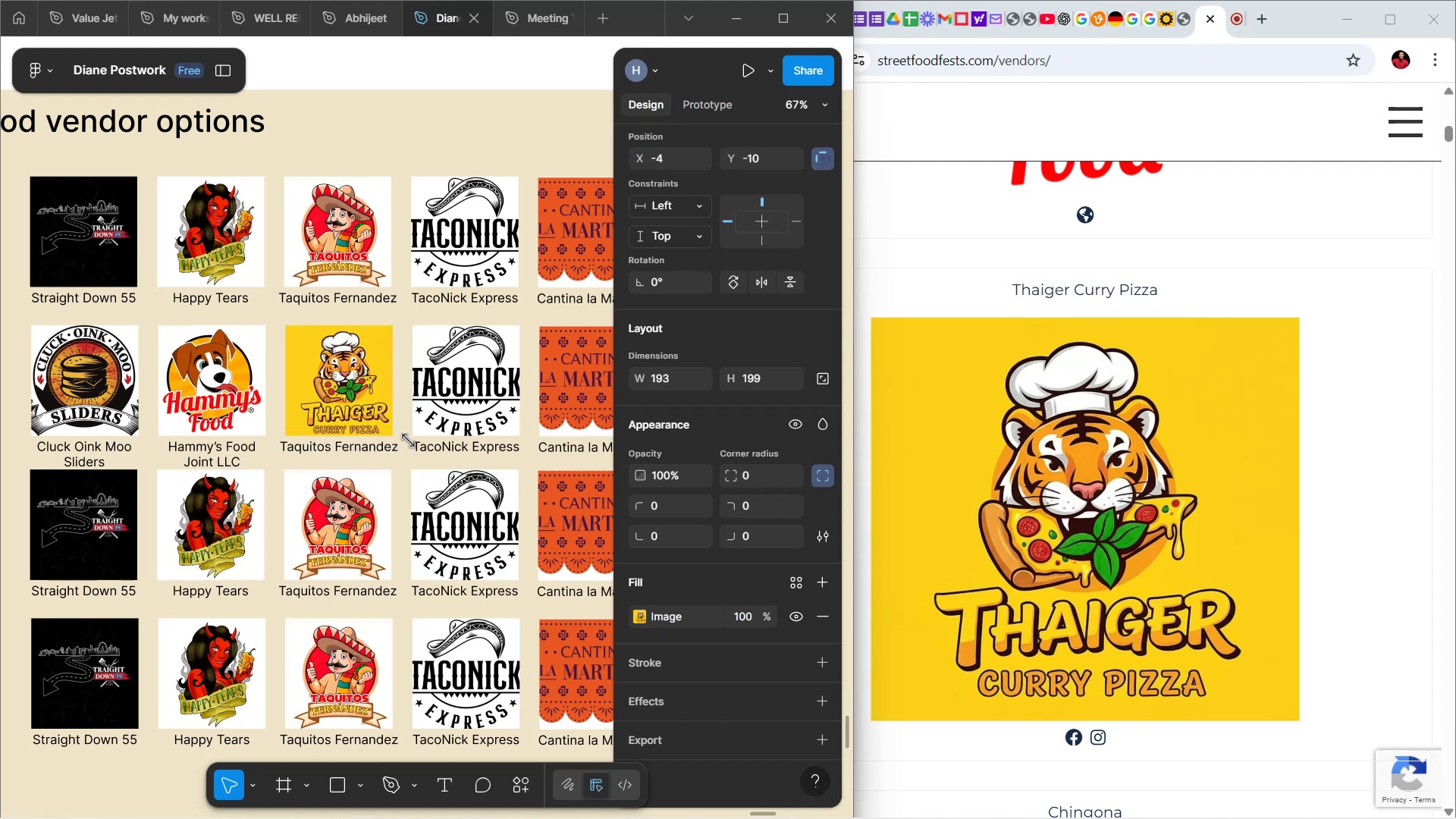 
key(ArrowLeft)
 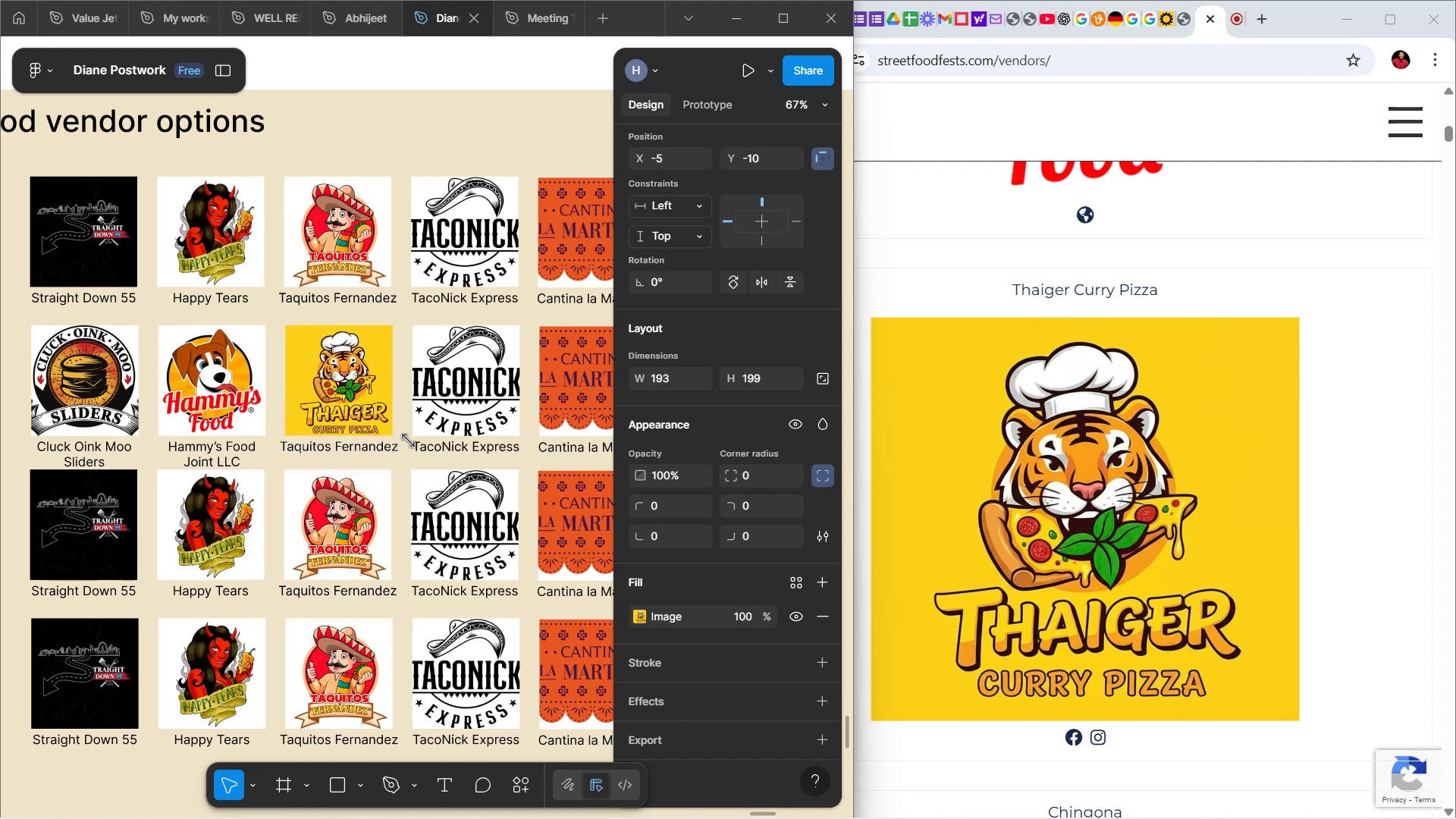 
key(ArrowLeft)
 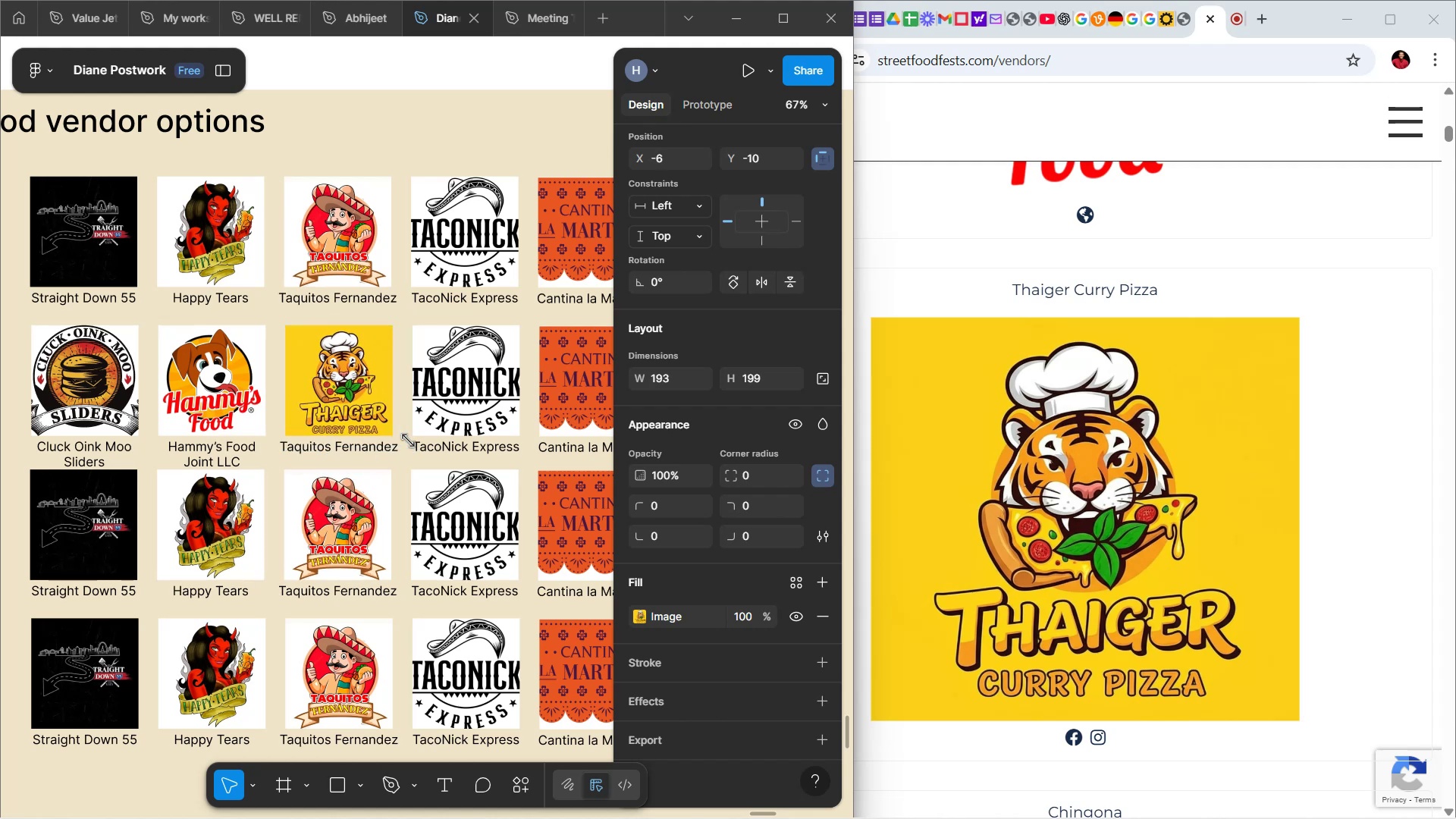 
key(ArrowUp)
 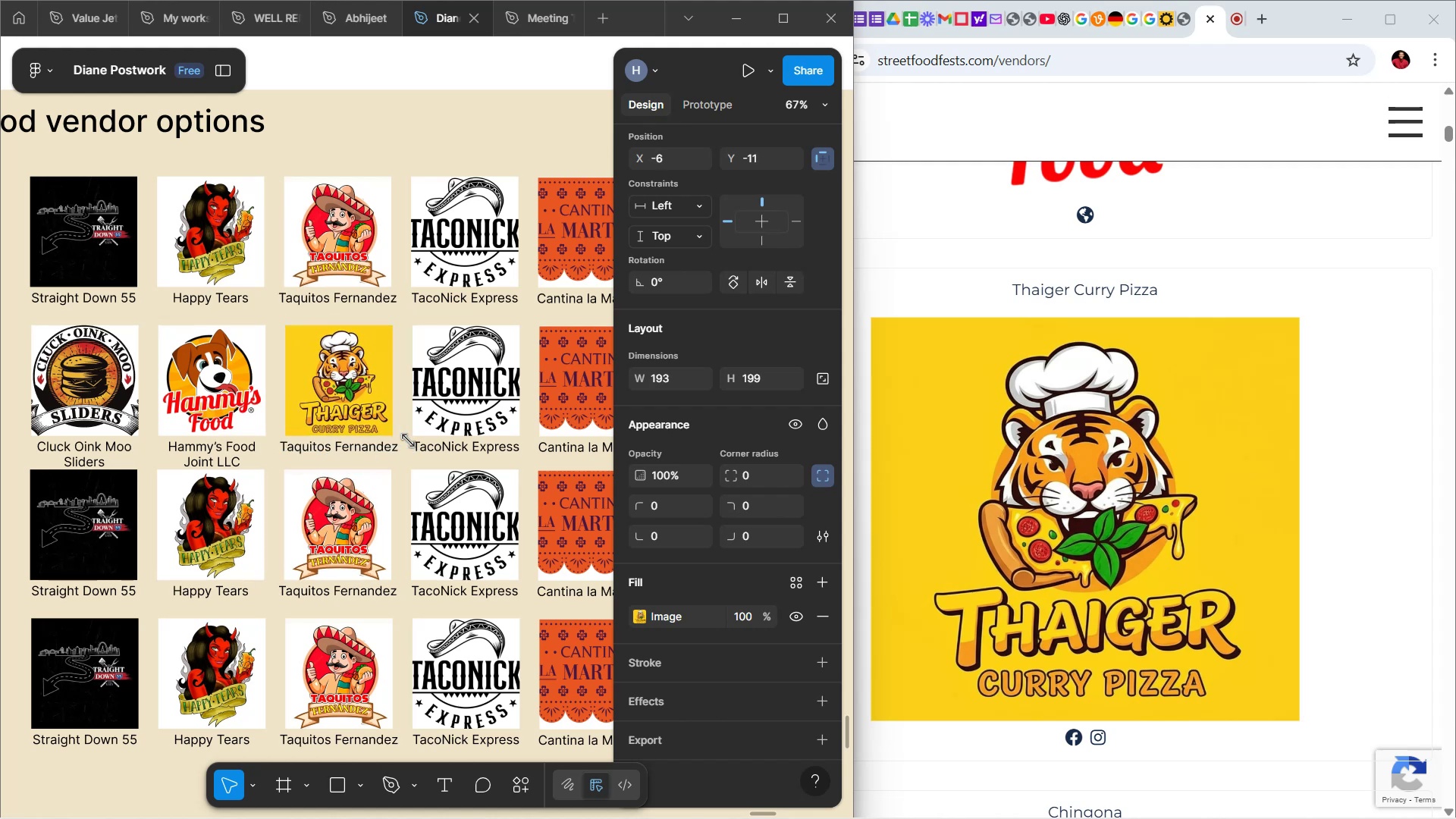 
key(ArrowUp)
 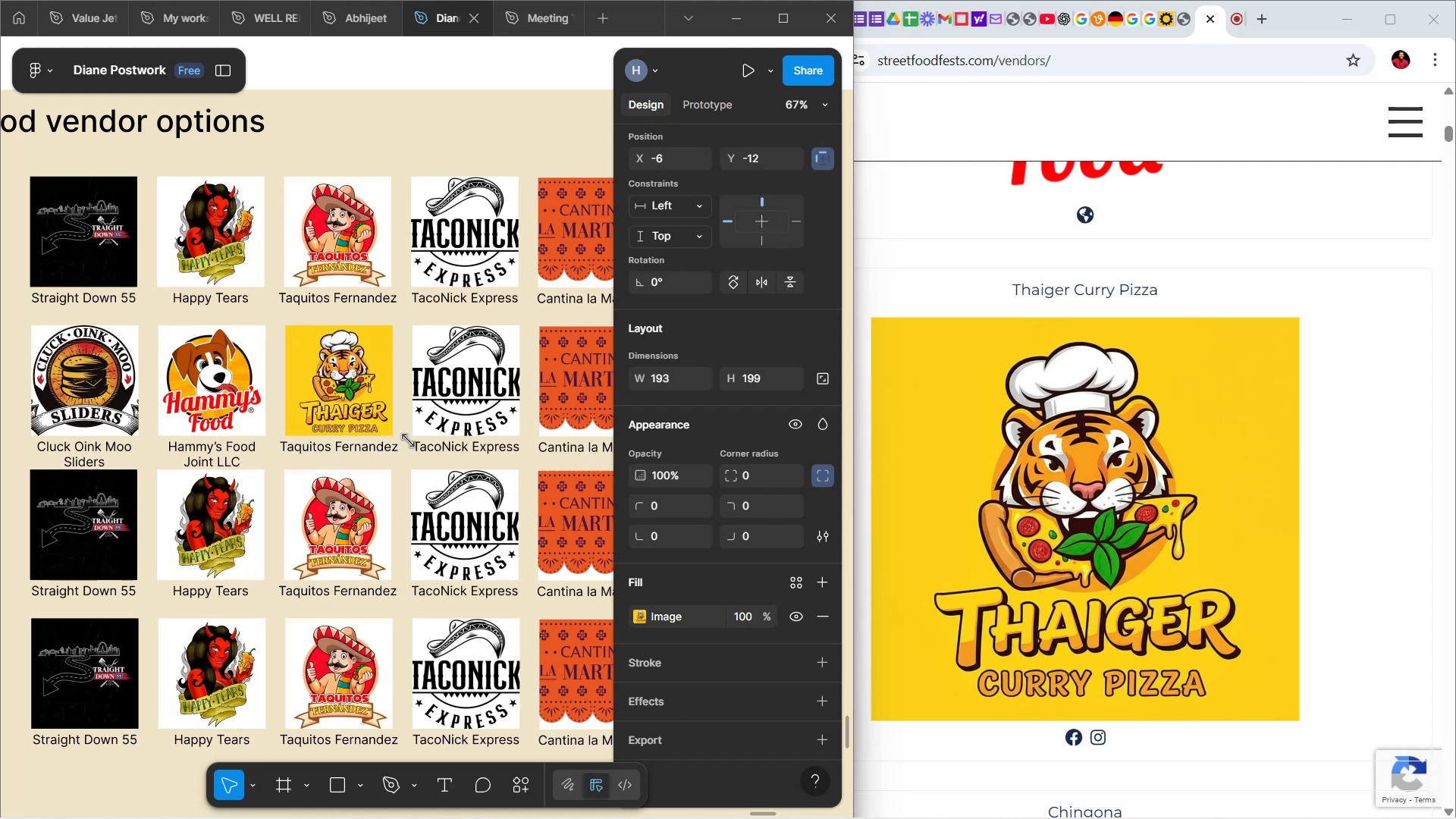 
key(ArrowUp)
 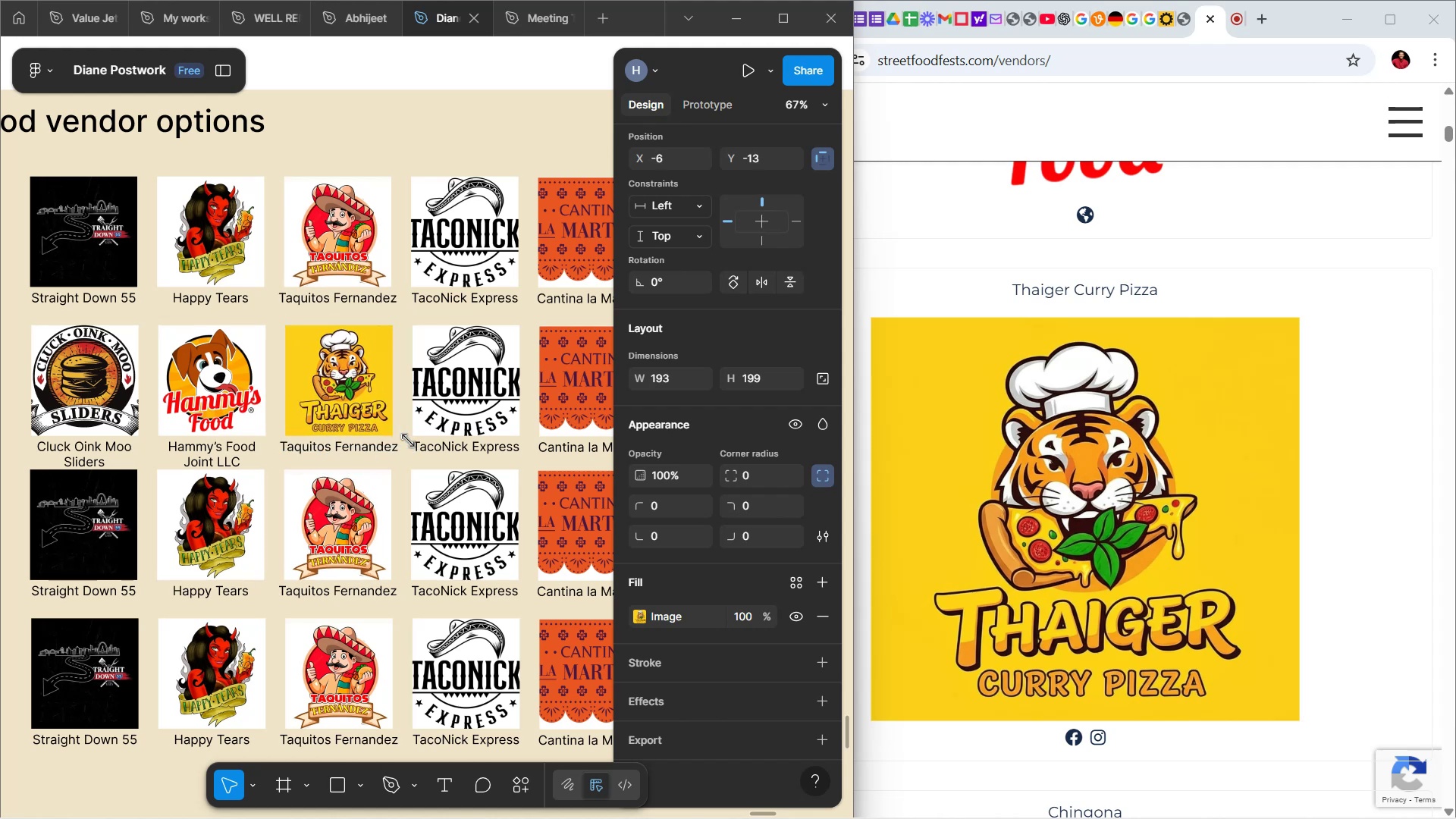 
key(ArrowUp)
 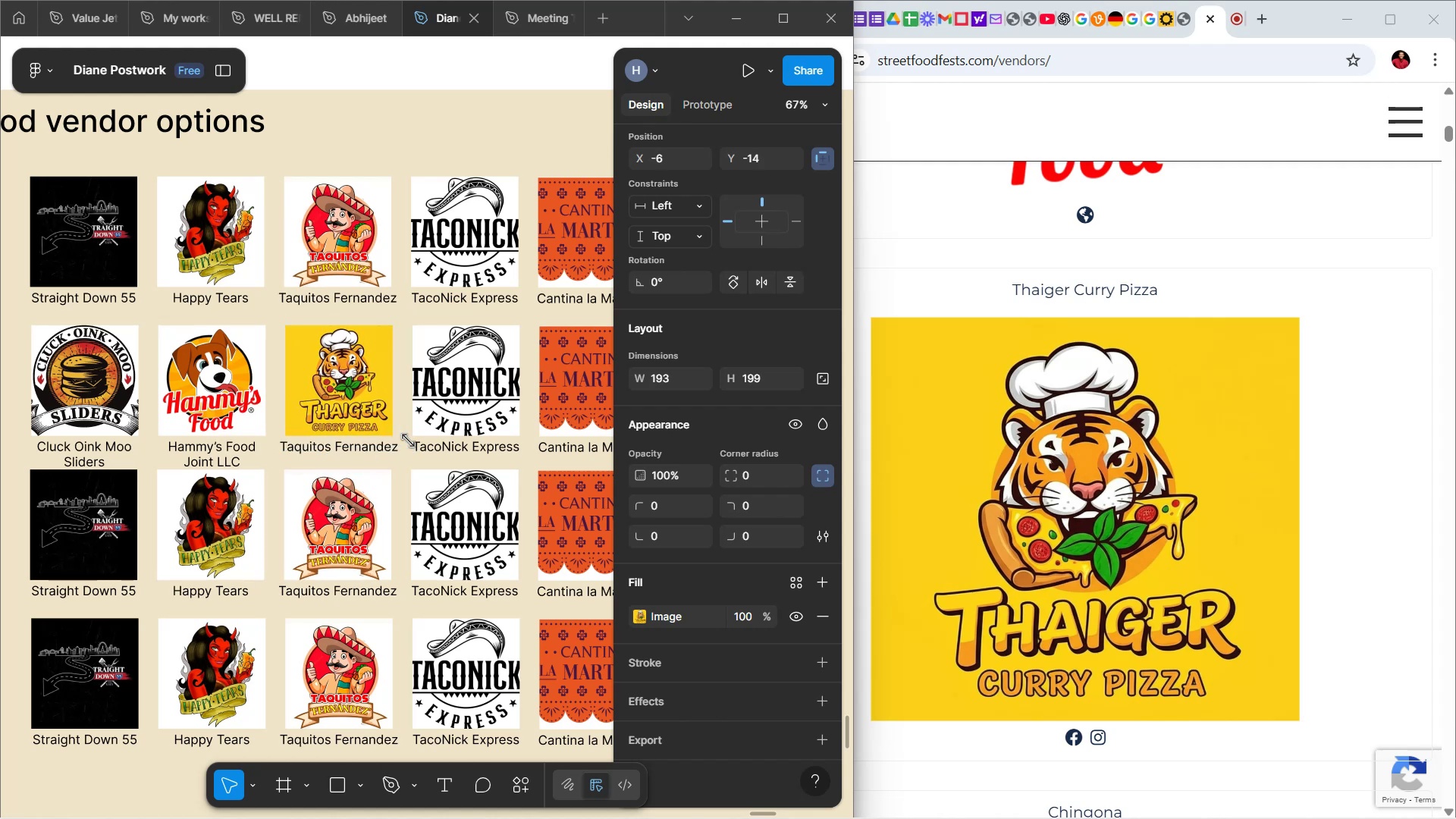 
key(ArrowLeft)
 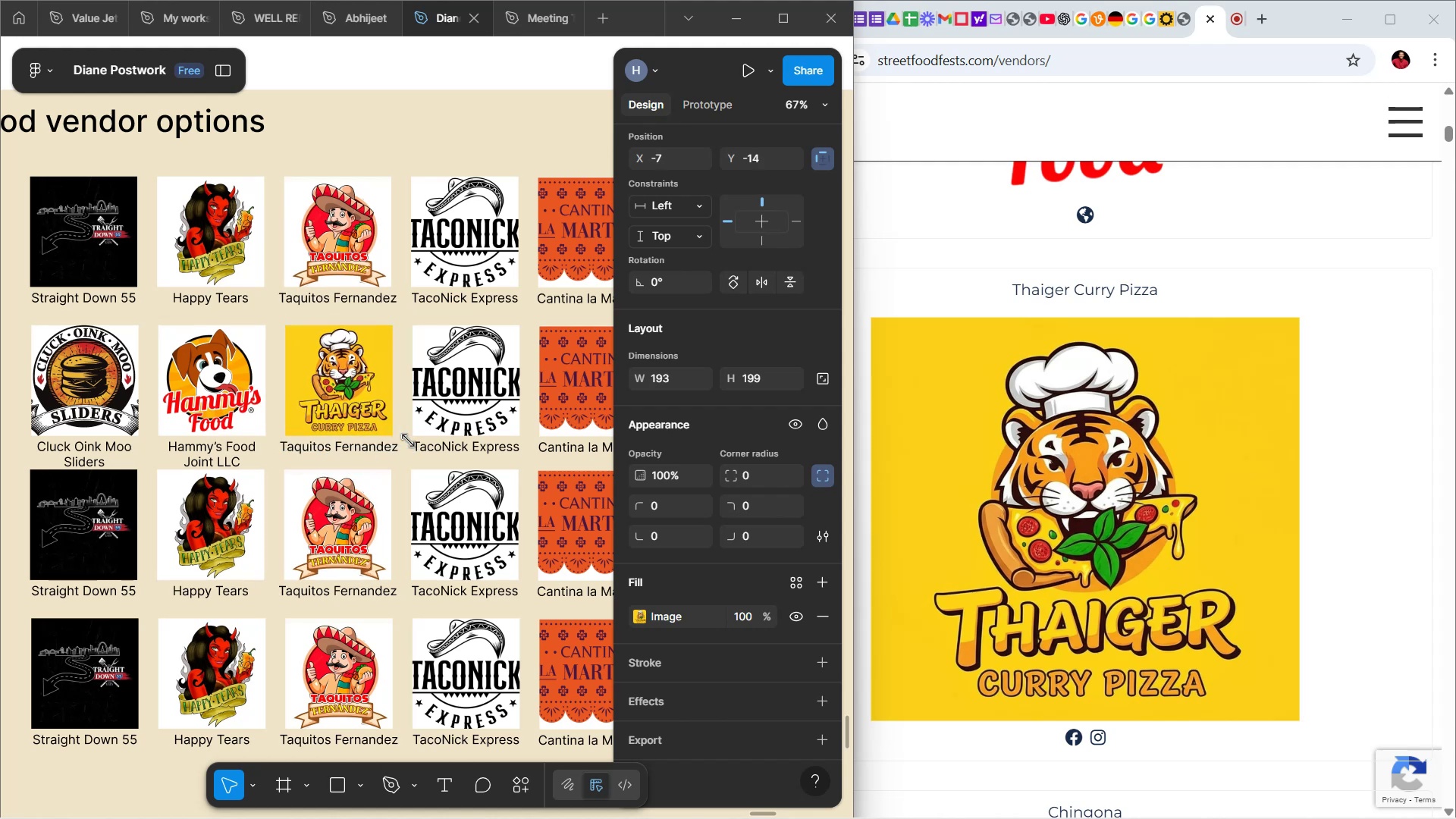 
key(ArrowLeft)
 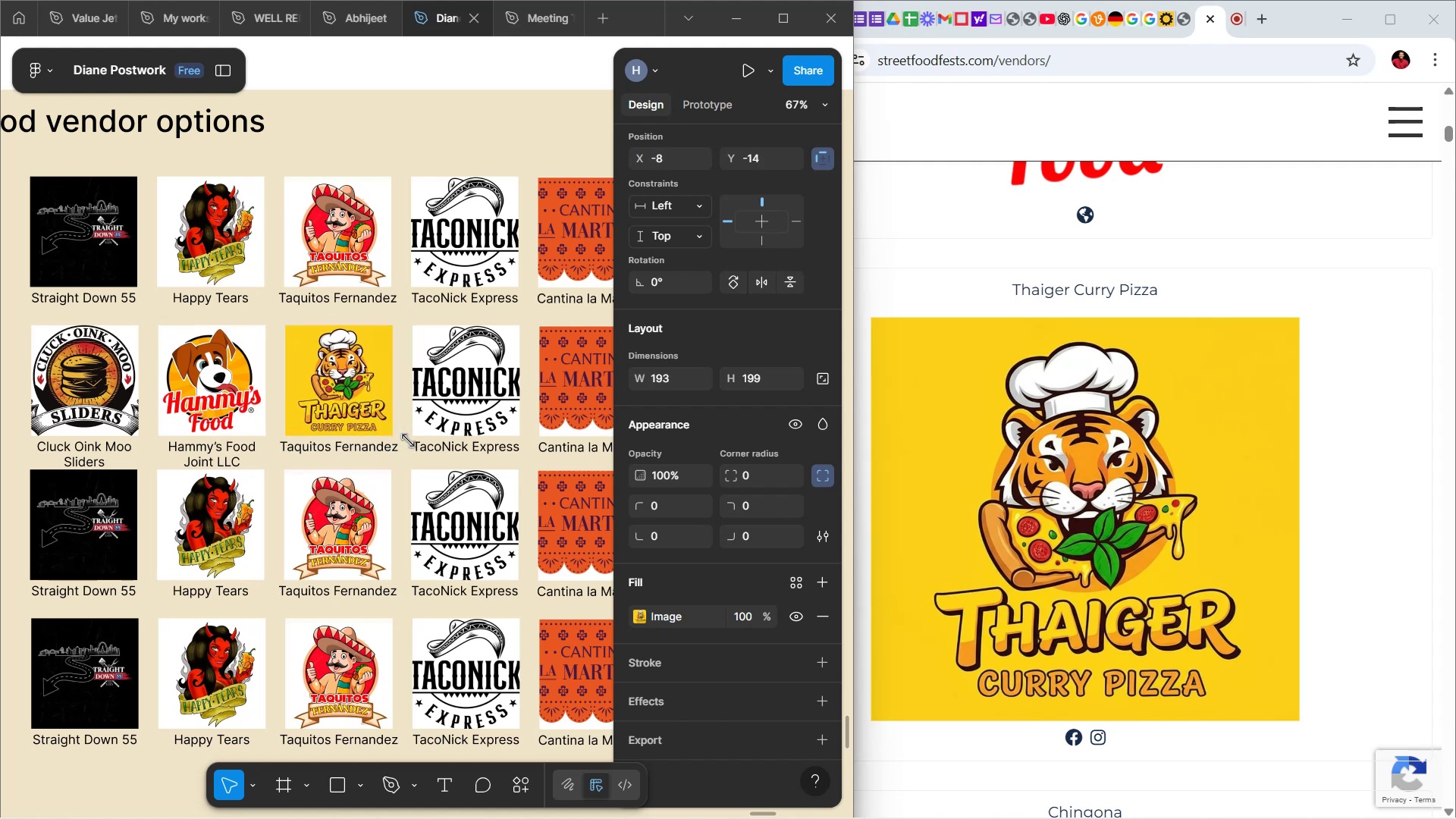 
key(ArrowLeft)
 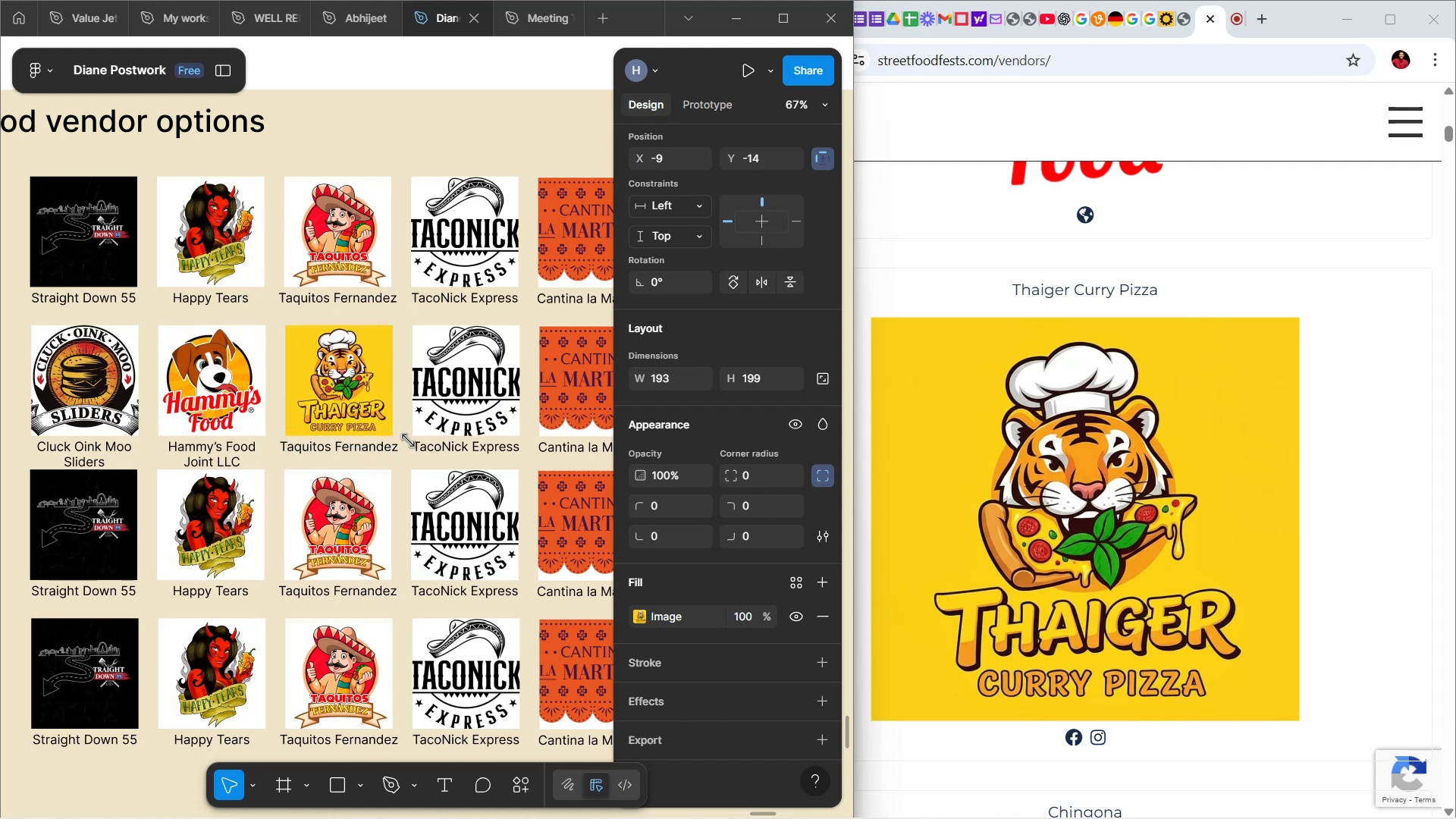 
key(ArrowLeft)
 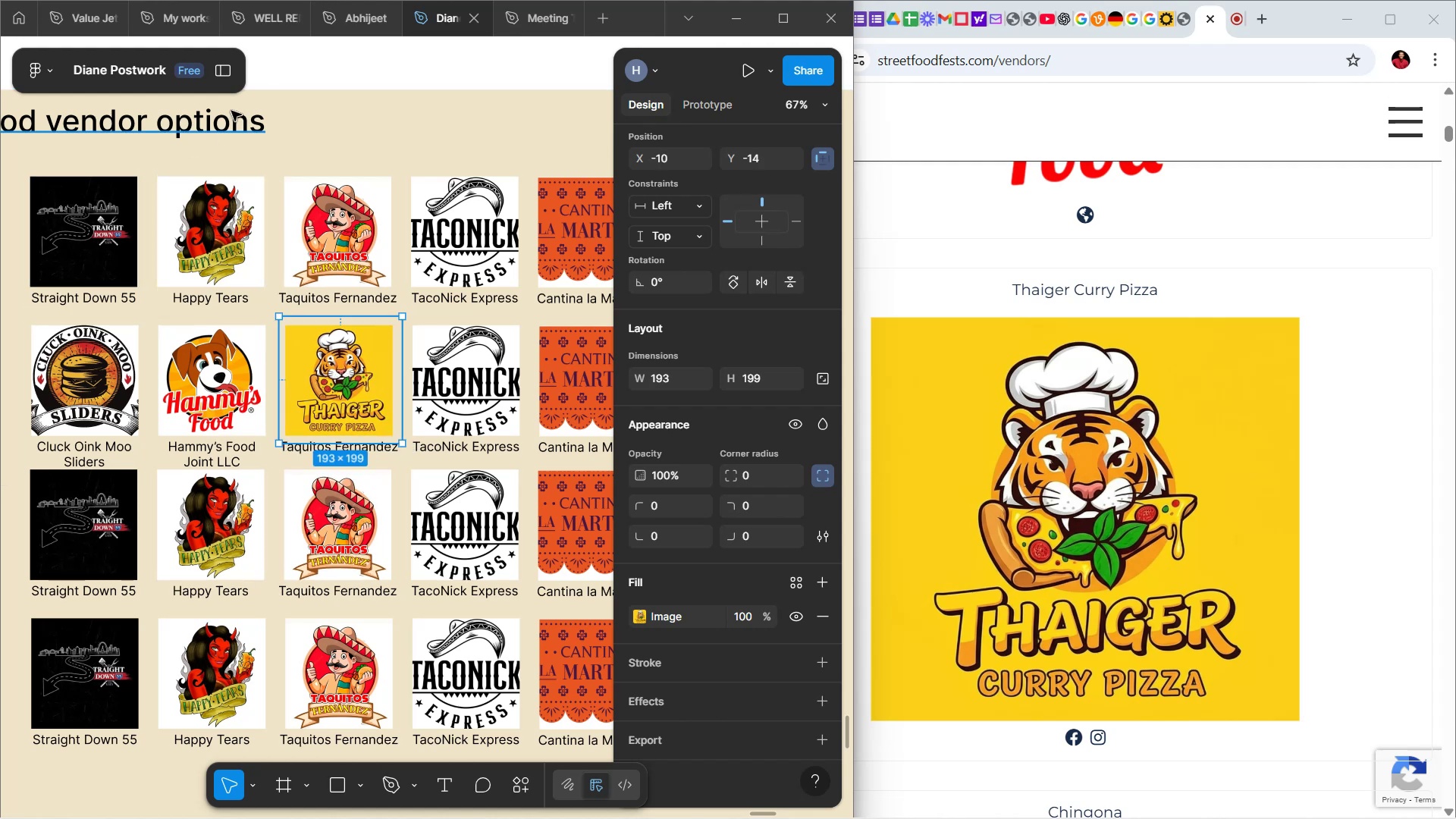 
left_click([303, 74])
 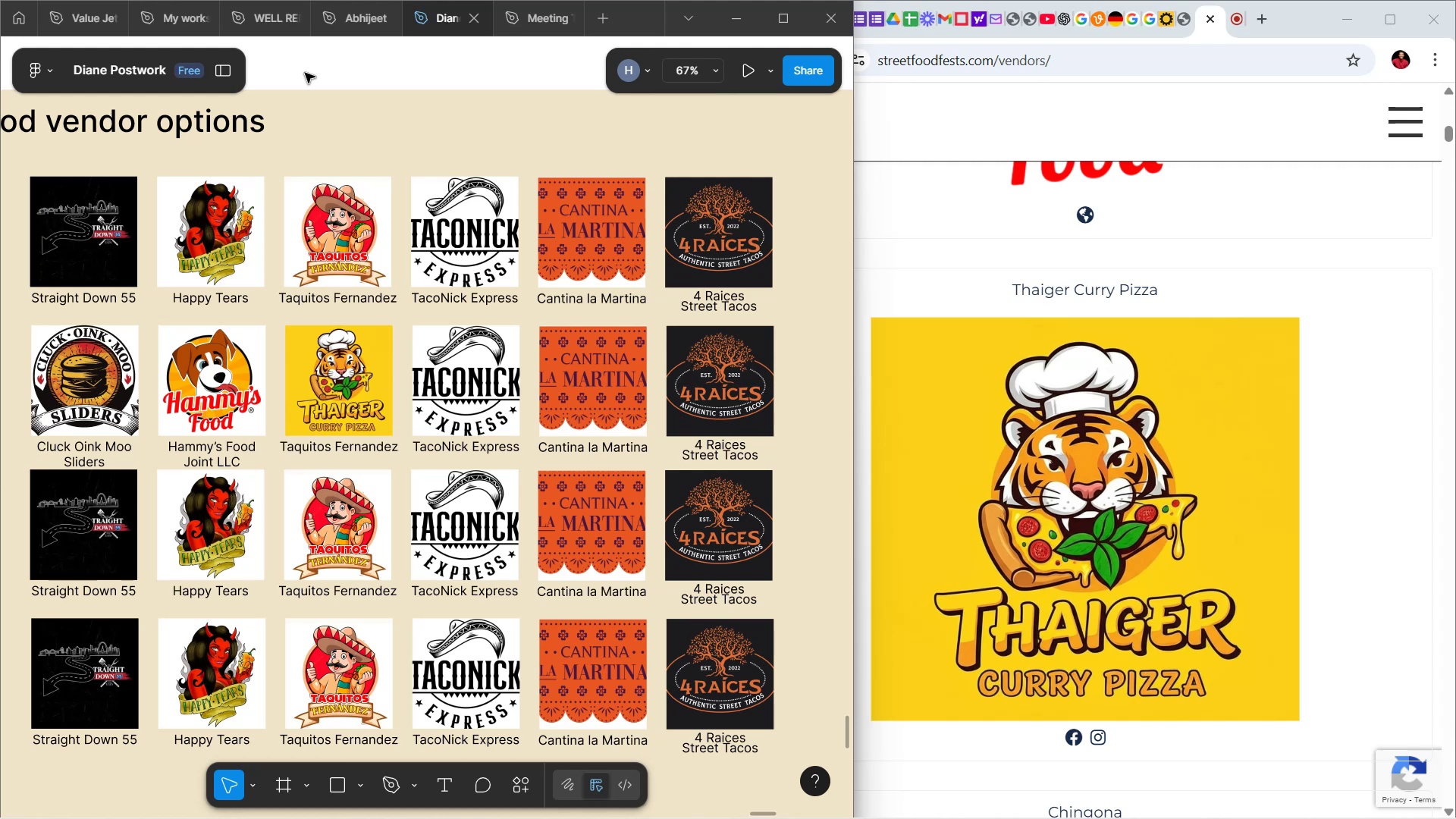 
wait(15.82)
 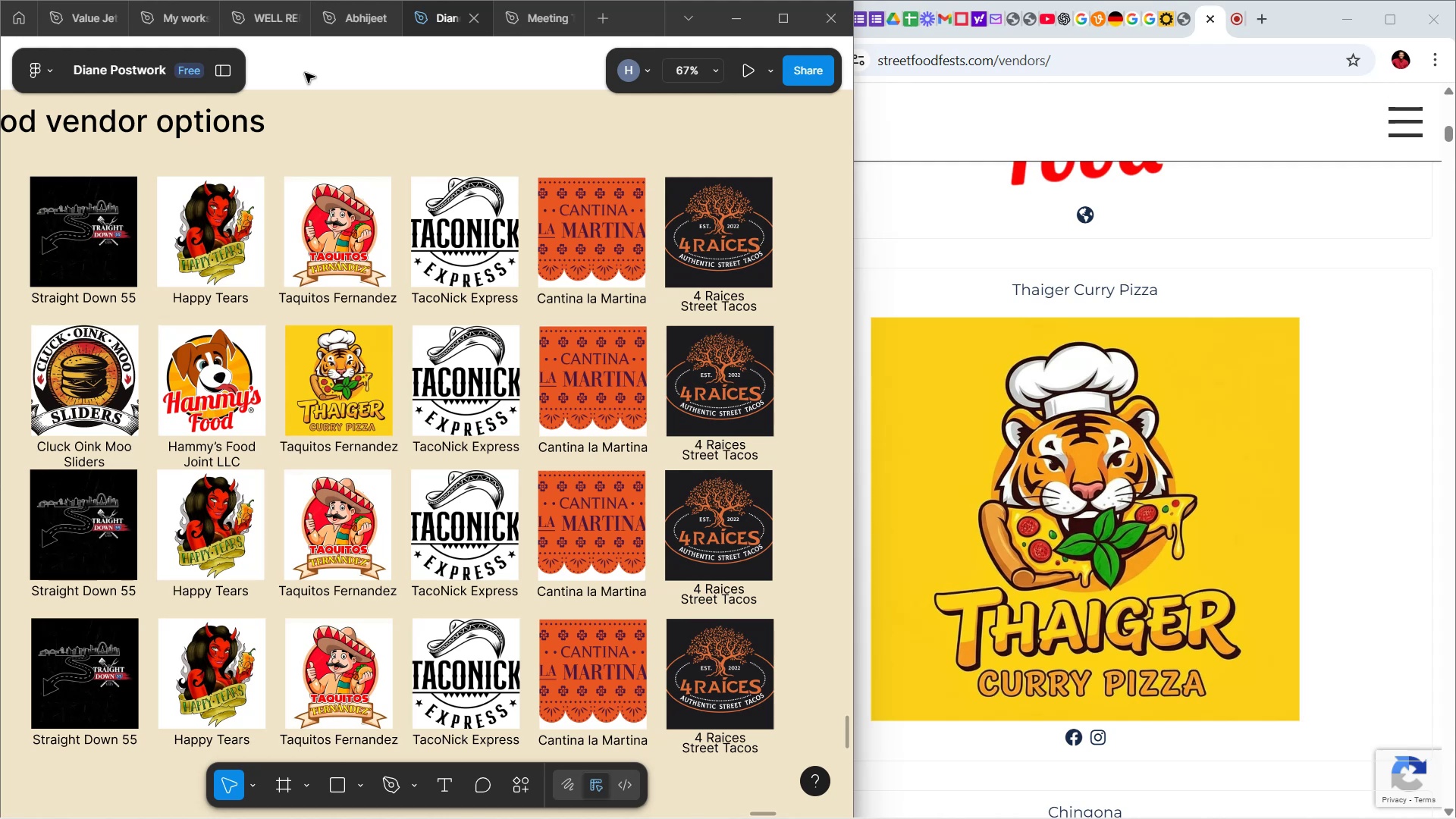 
left_click_drag(start_coordinate=[1018, 285], to_coordinate=[1105, 285])
 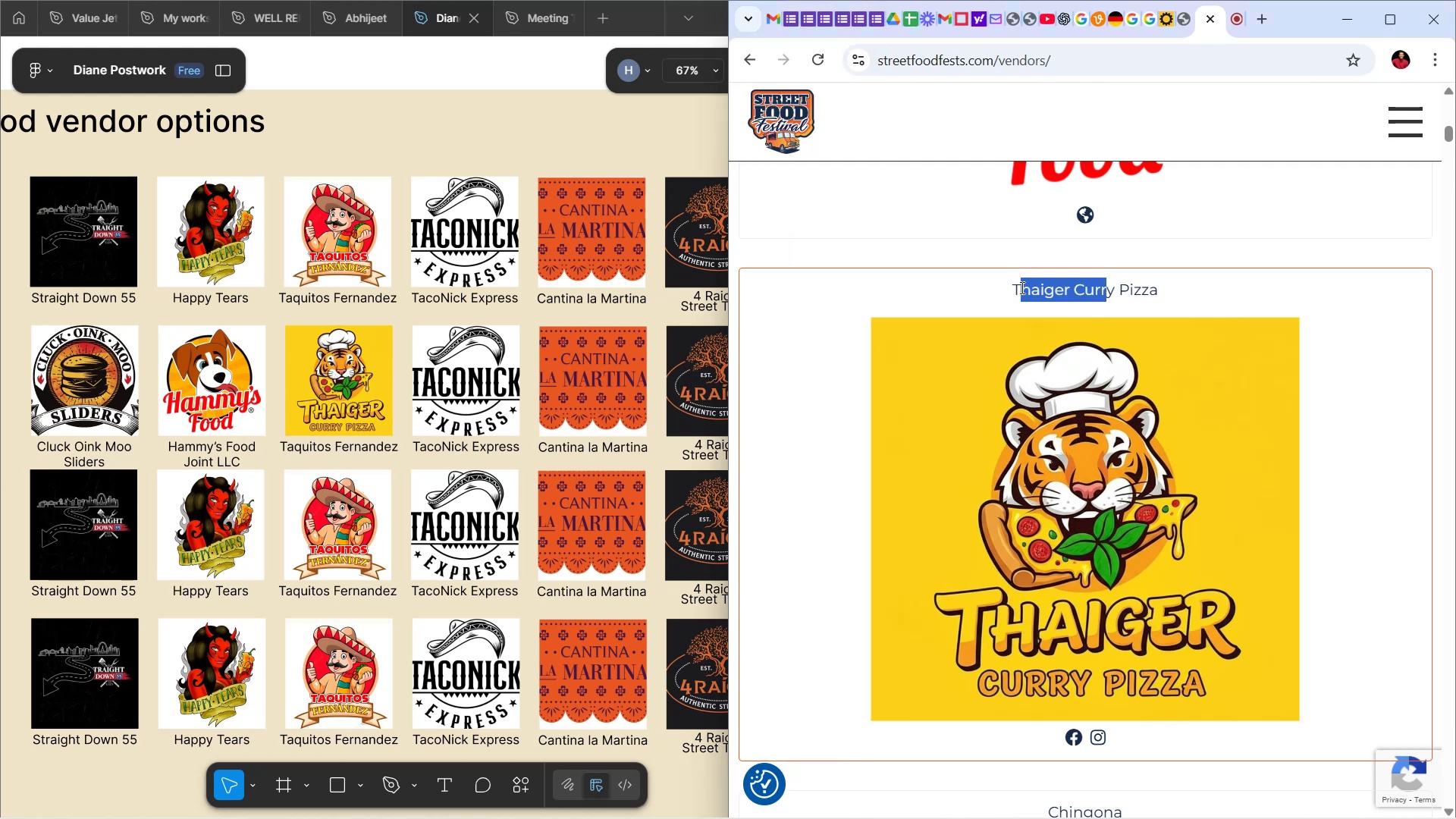 
left_click([1021, 287])
 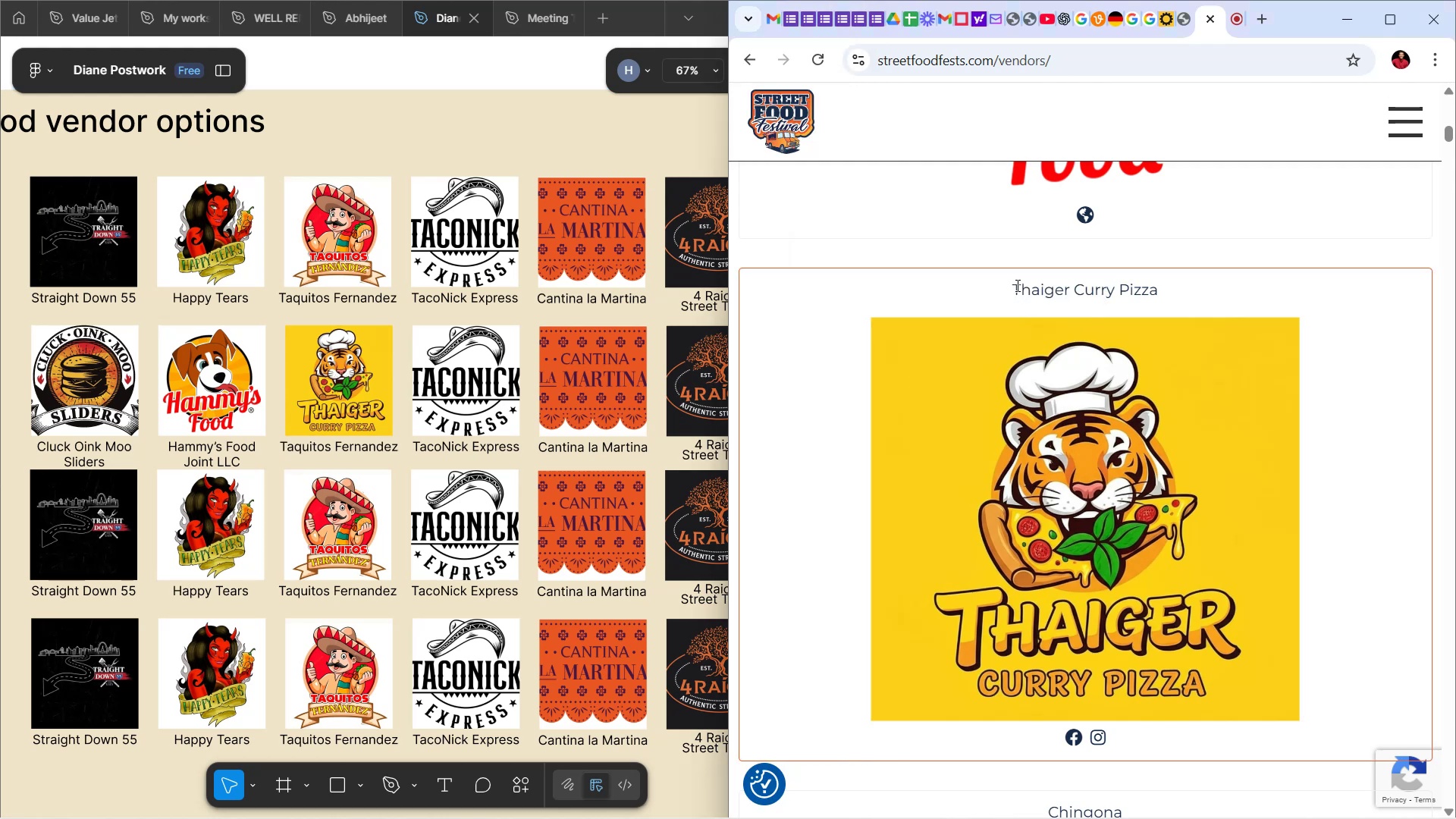 
left_click_drag(start_coordinate=[1016, 285], to_coordinate=[1161, 299])
 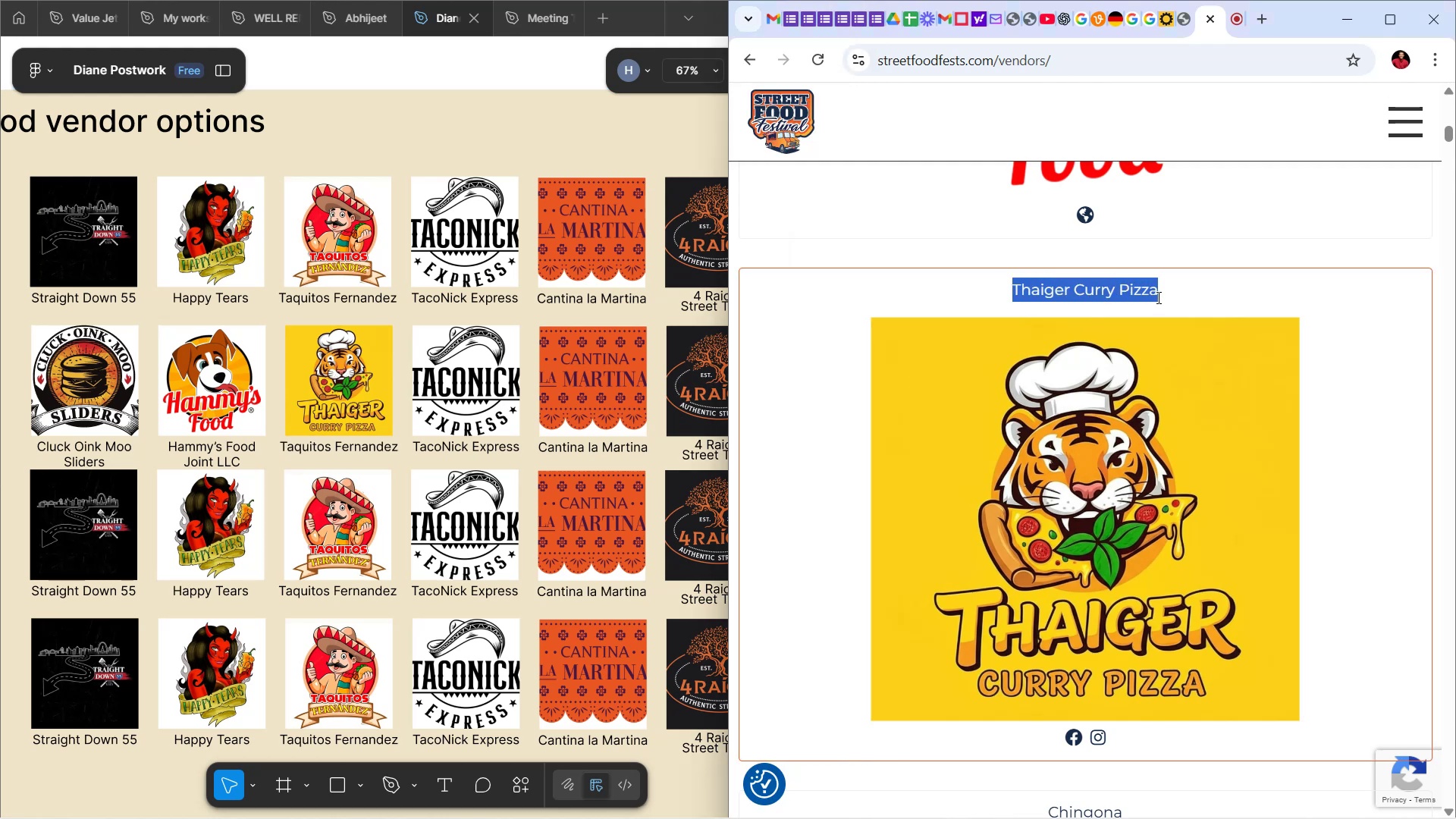 
key(Control+C)
 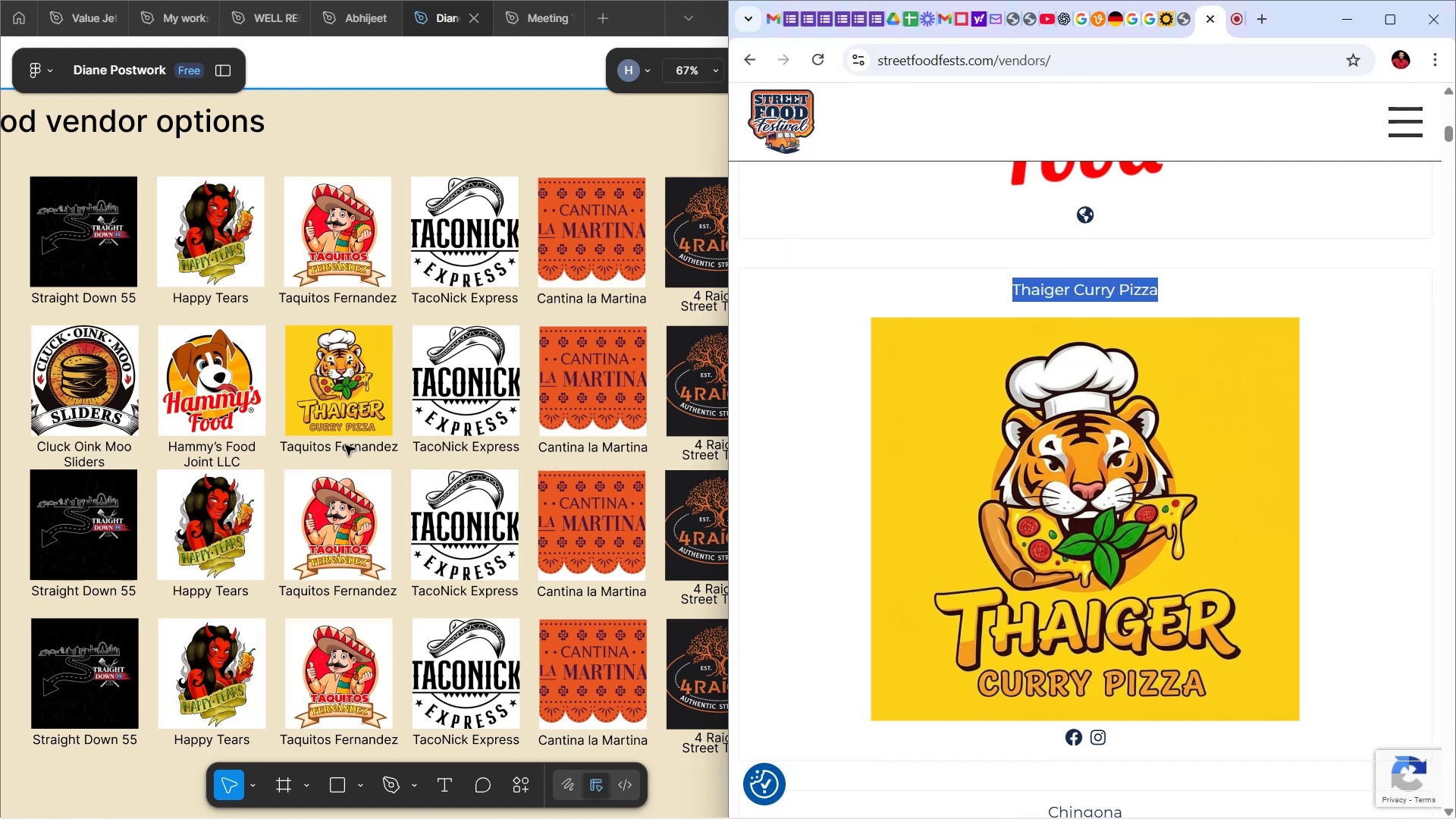 
left_click([345, 445])
 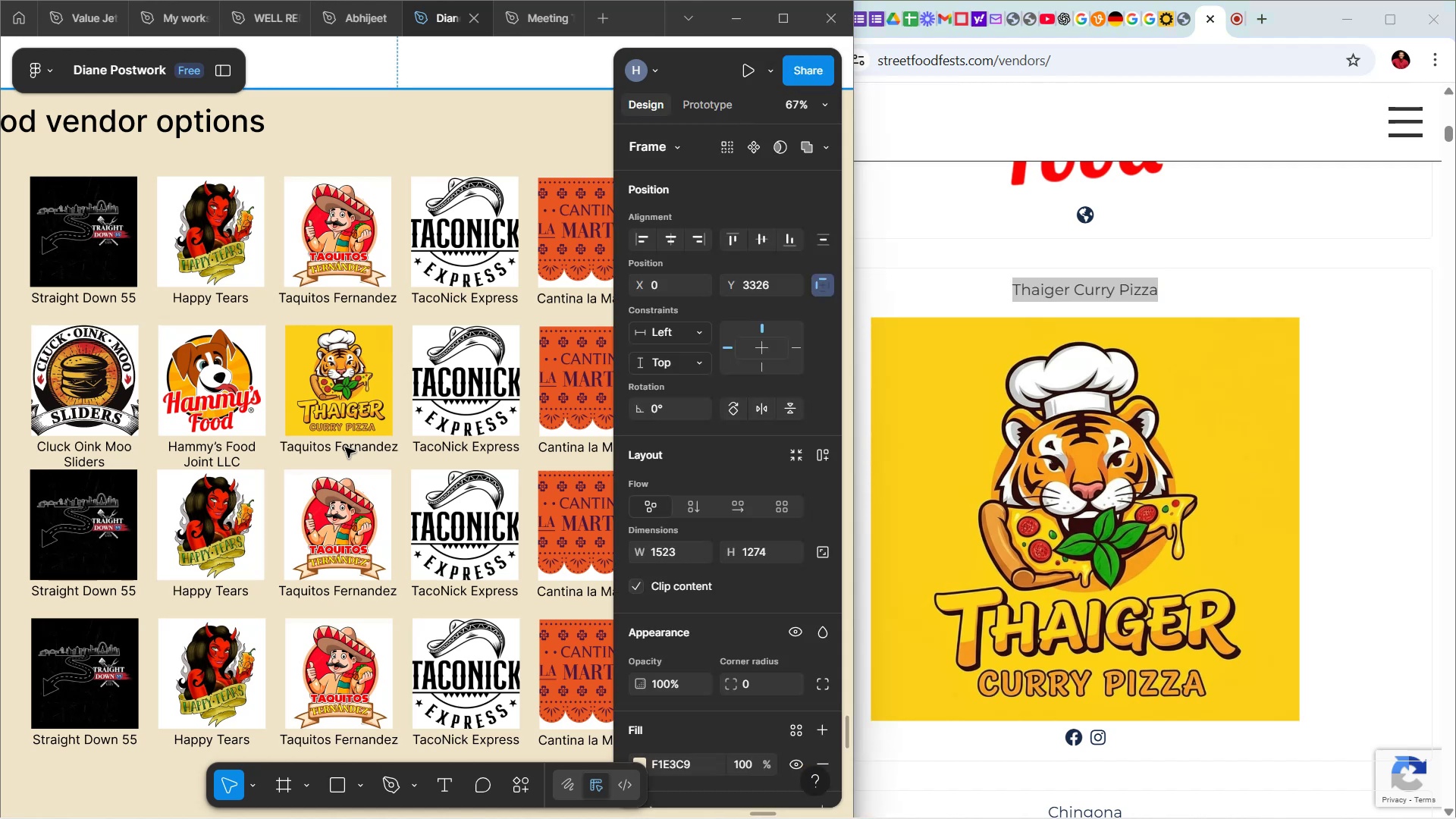 
double_click([345, 447])
 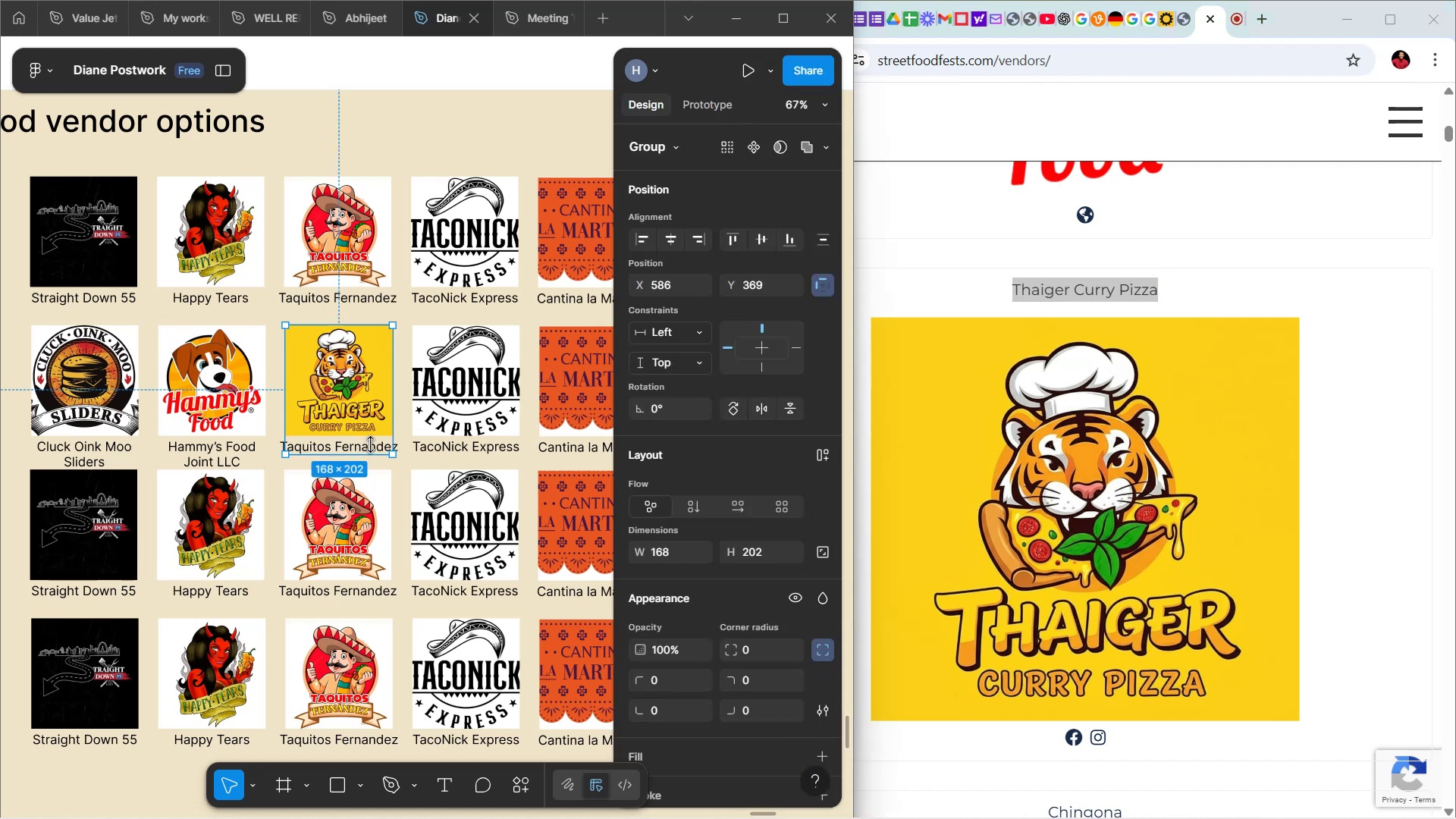 
wait(5.31)
 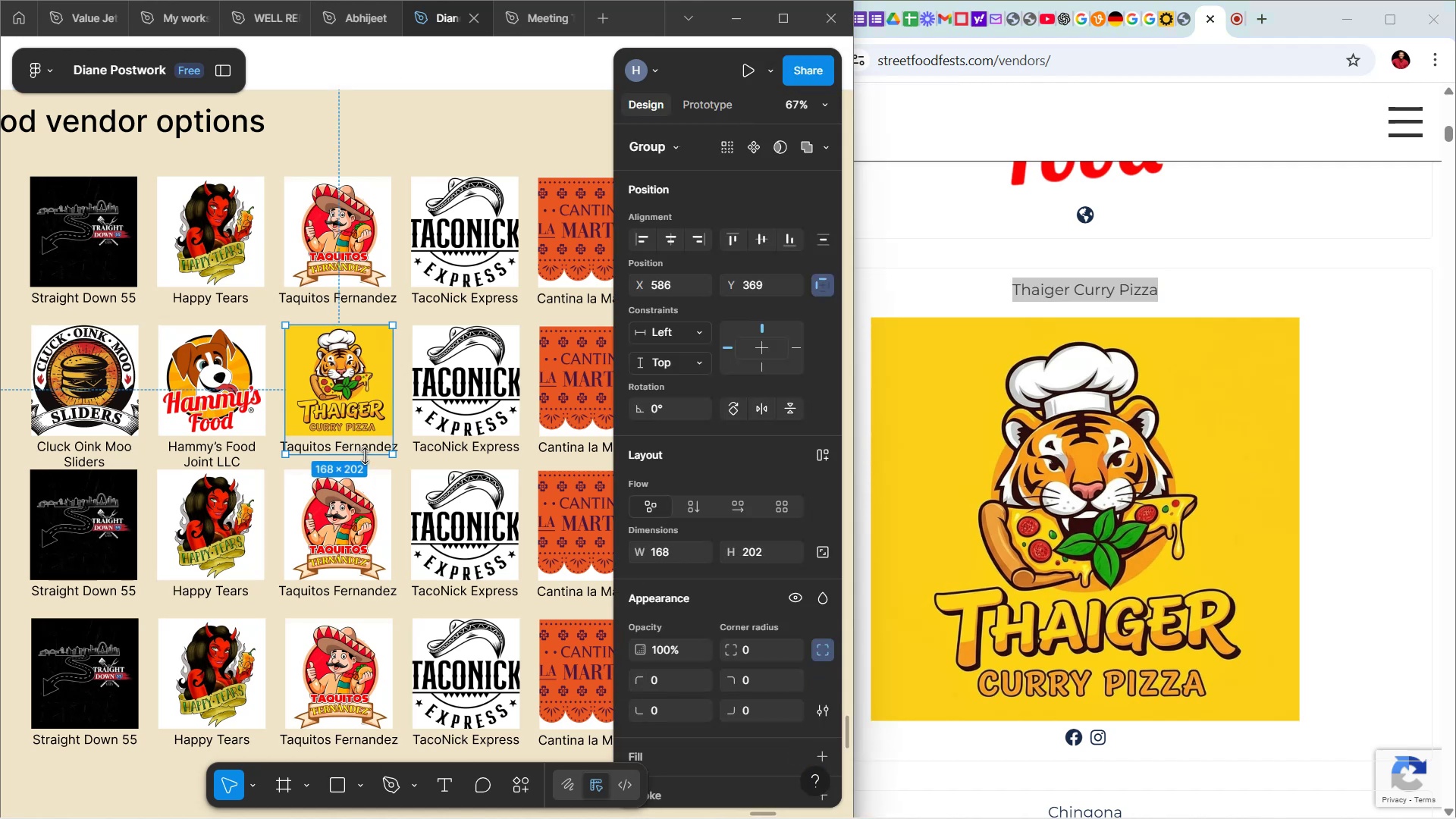 
double_click([372, 442])
 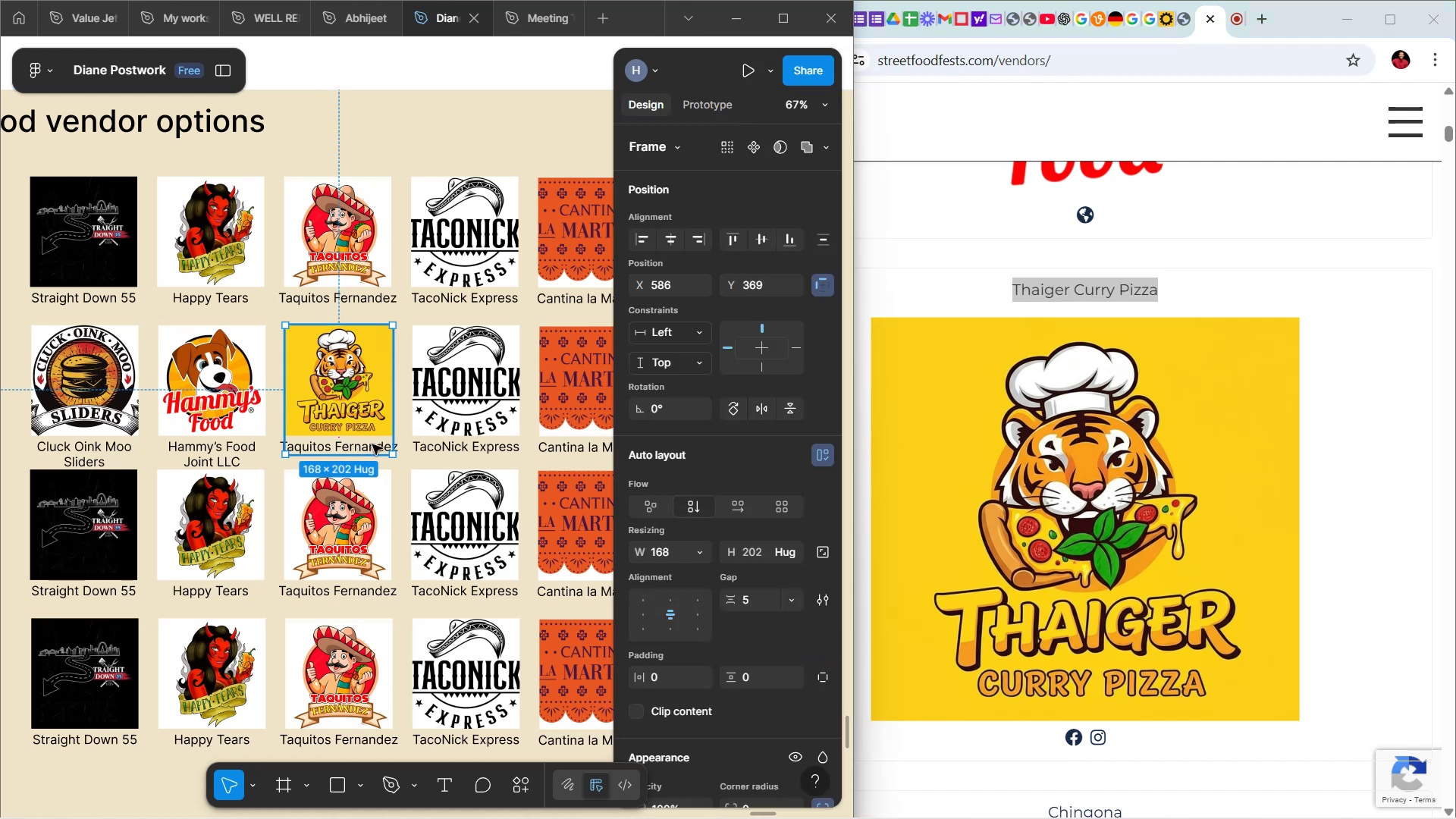 
double_click([372, 444])
 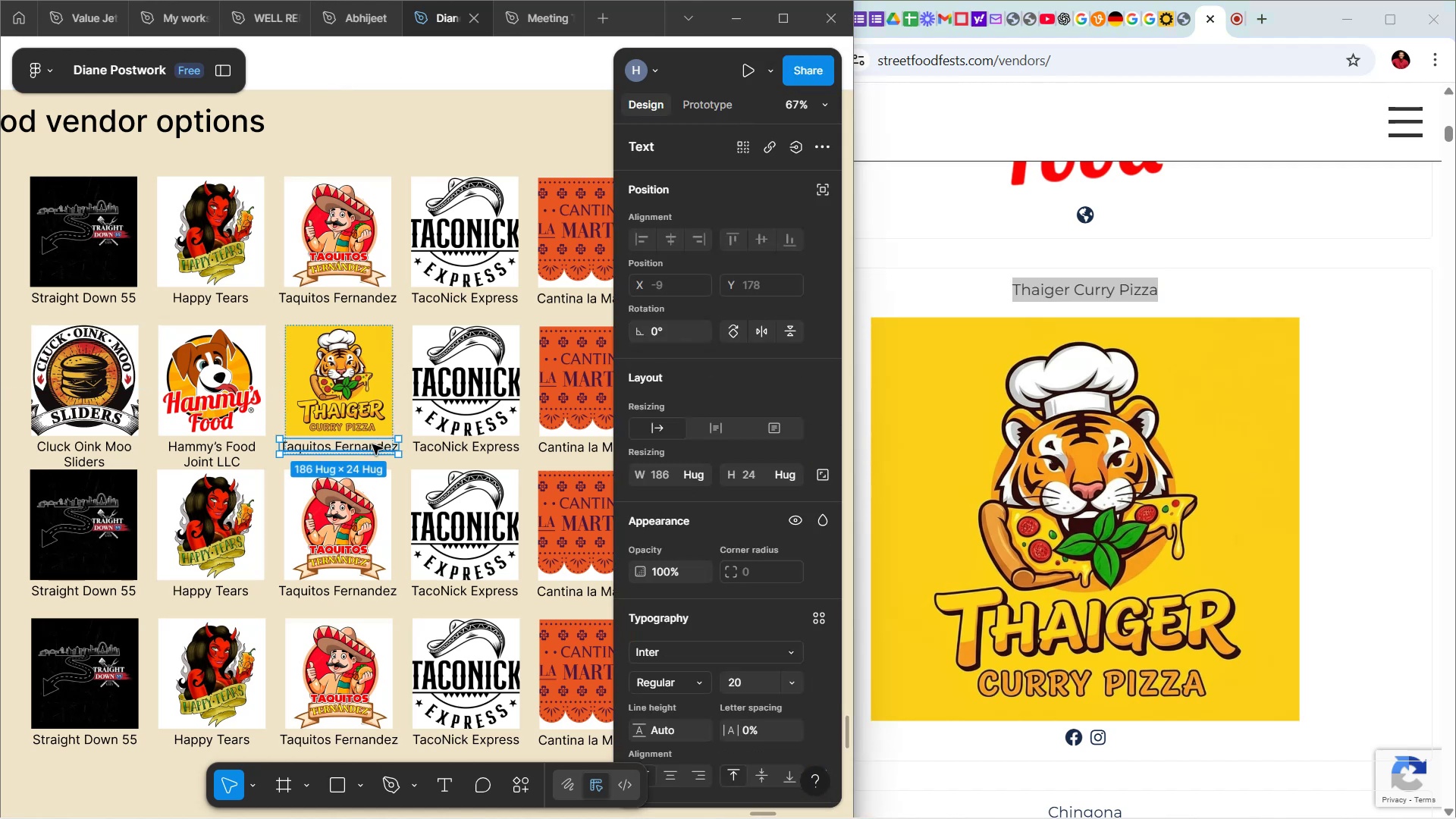 
double_click([372, 444])
 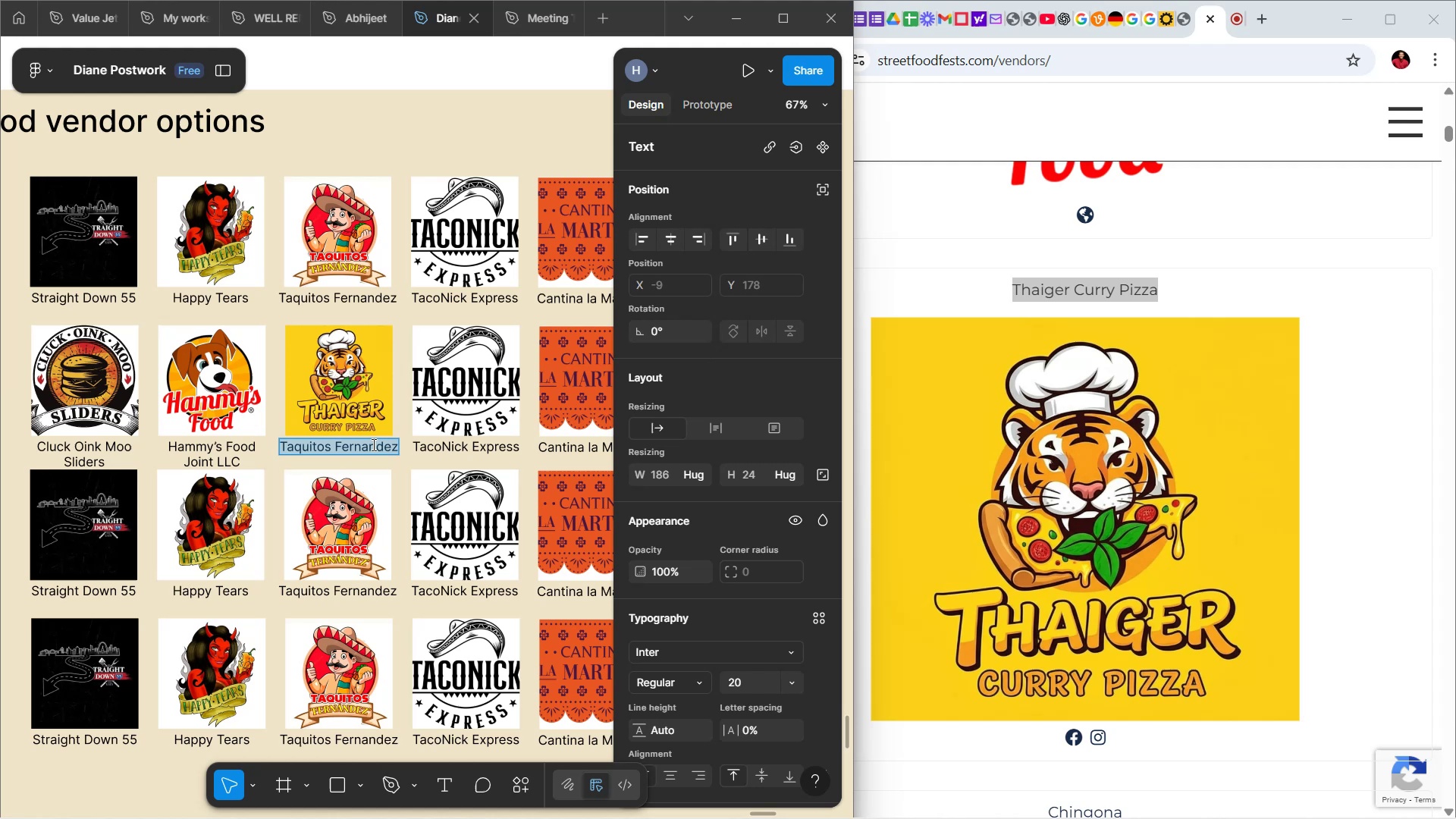 
key(Control+V)
 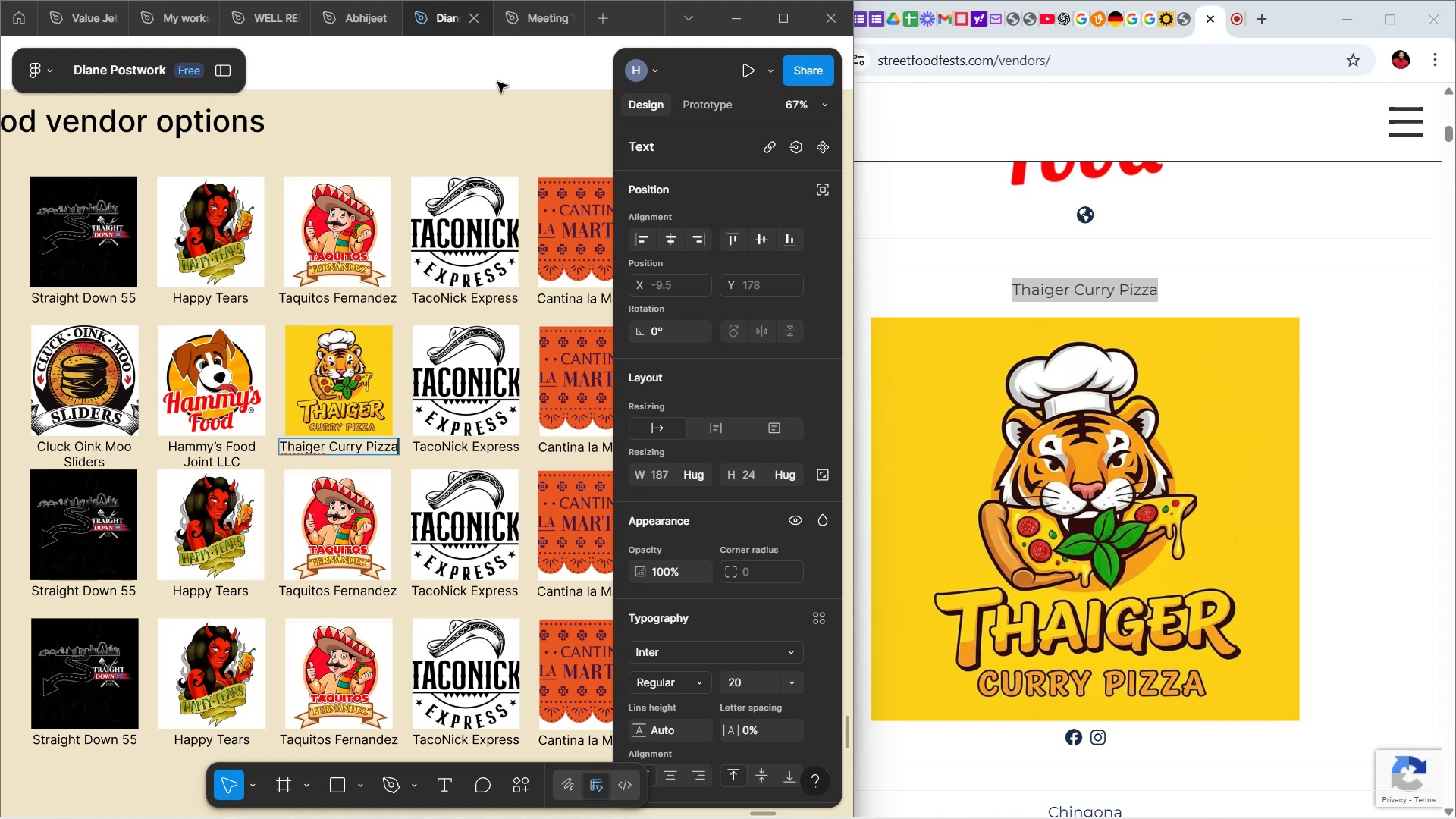 
double_click([490, 64])
 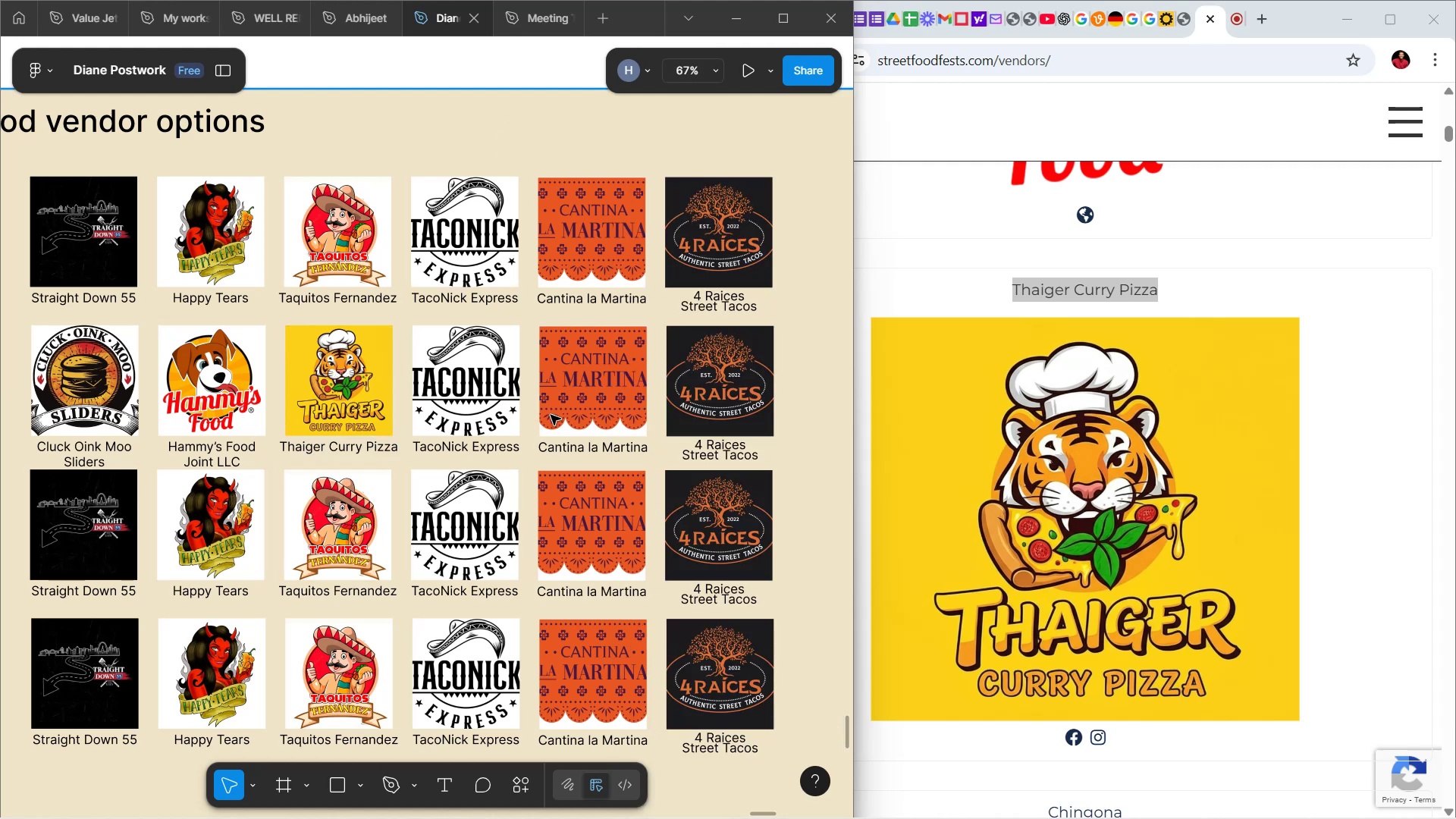 
scroll: coordinate [1155, 426], scroll_direction: down, amount: 18.0
 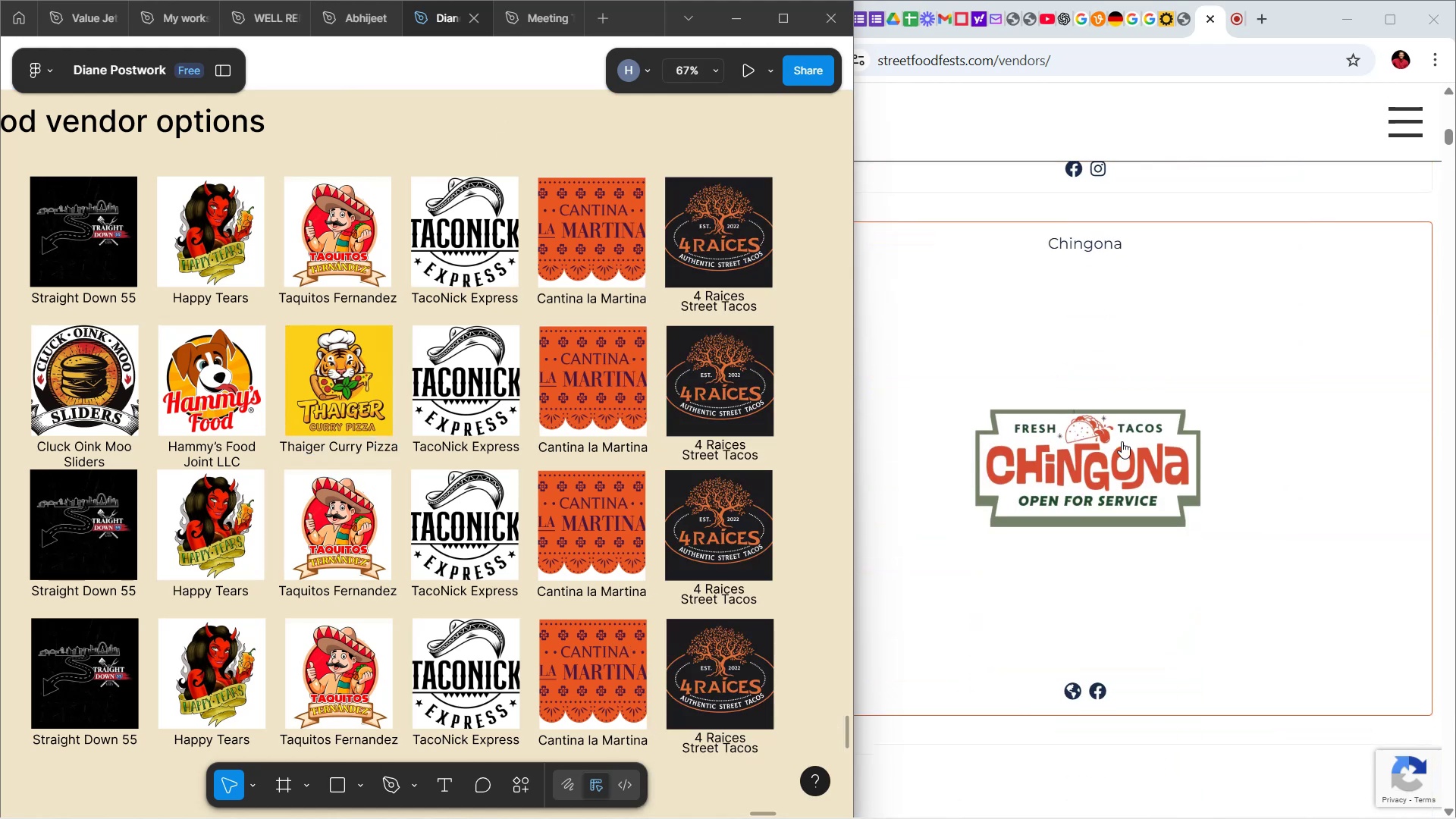 
right_click([1121, 443])
 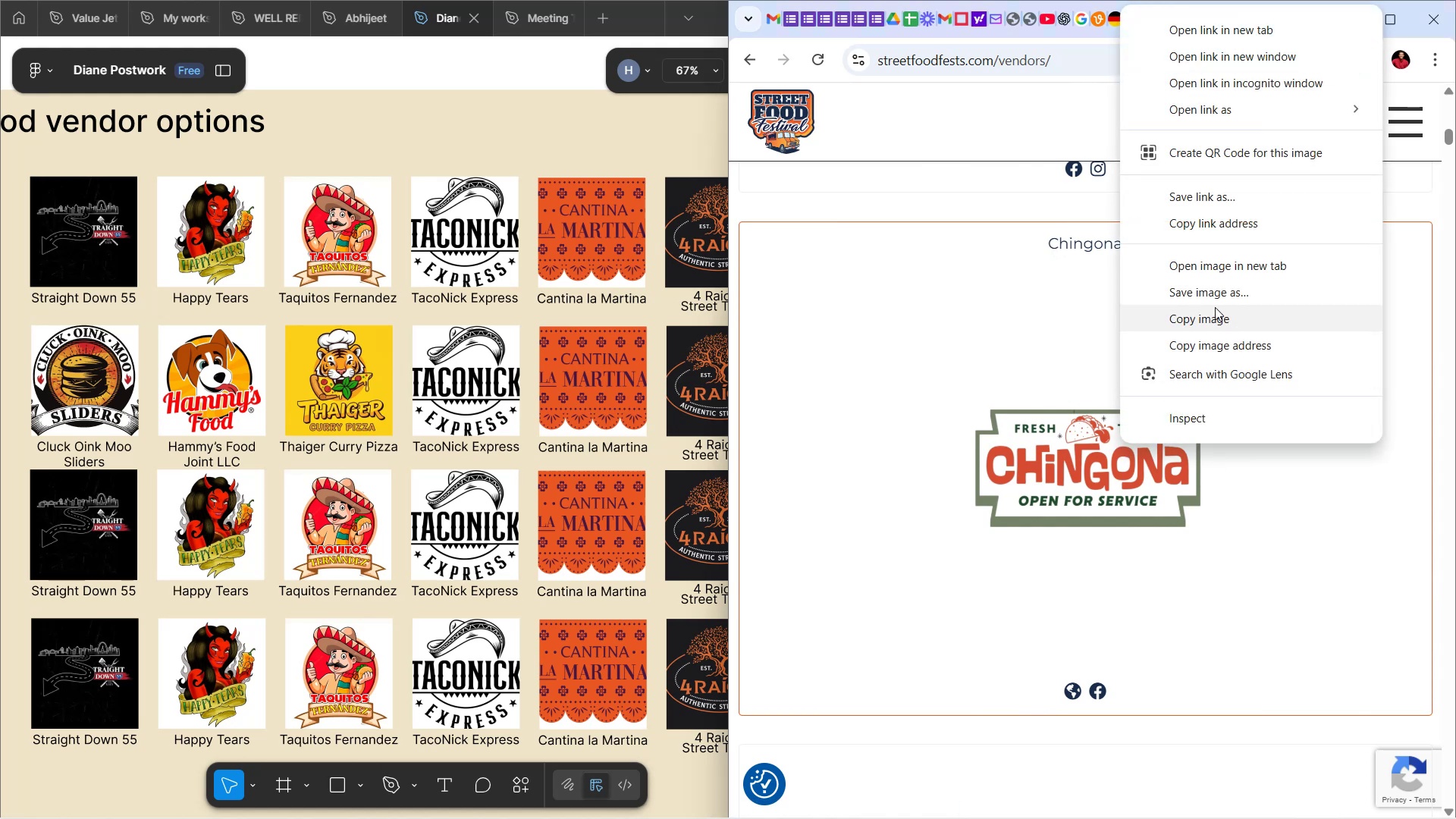 
left_click([1215, 312])
 